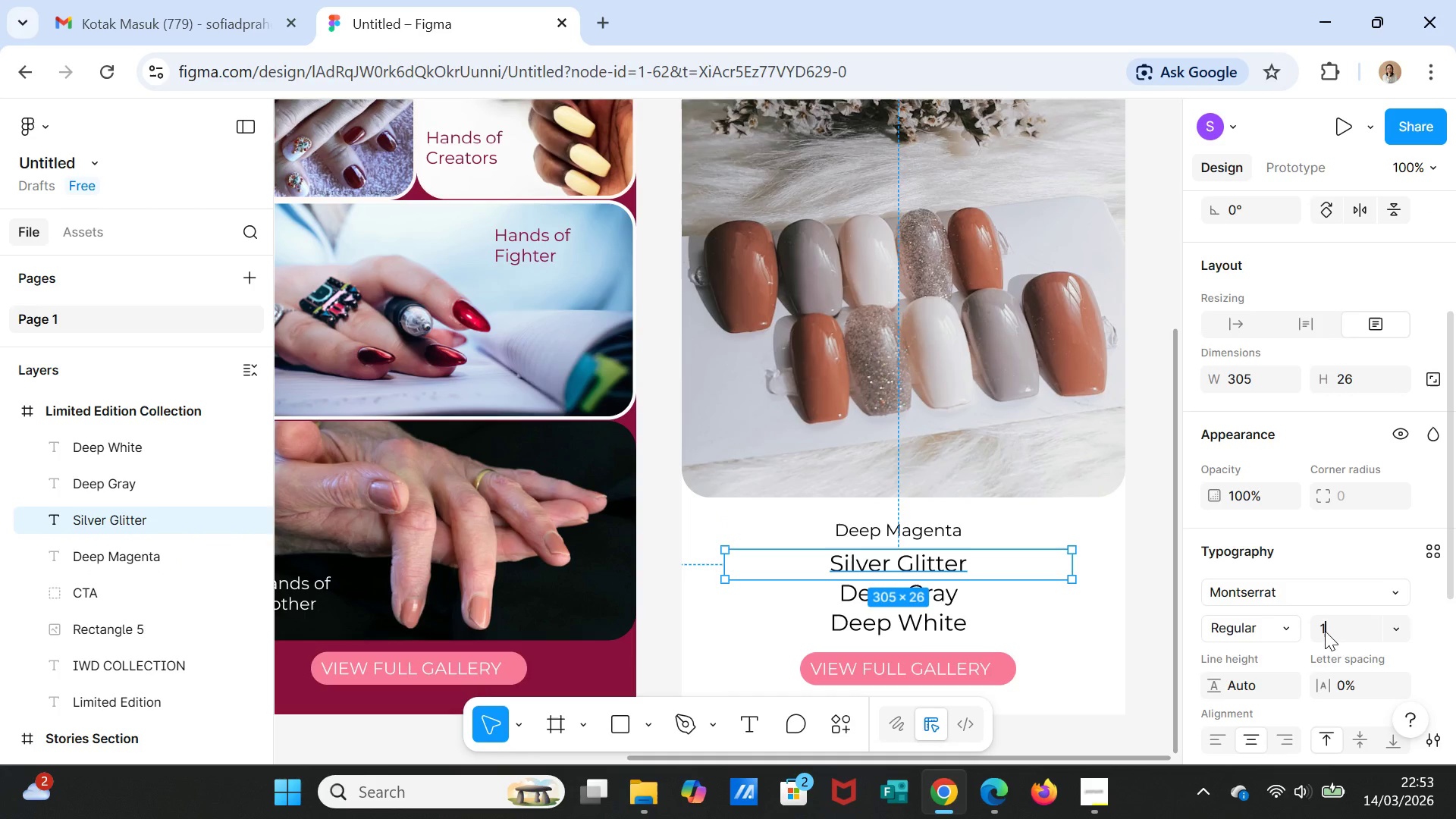 
type(15)
 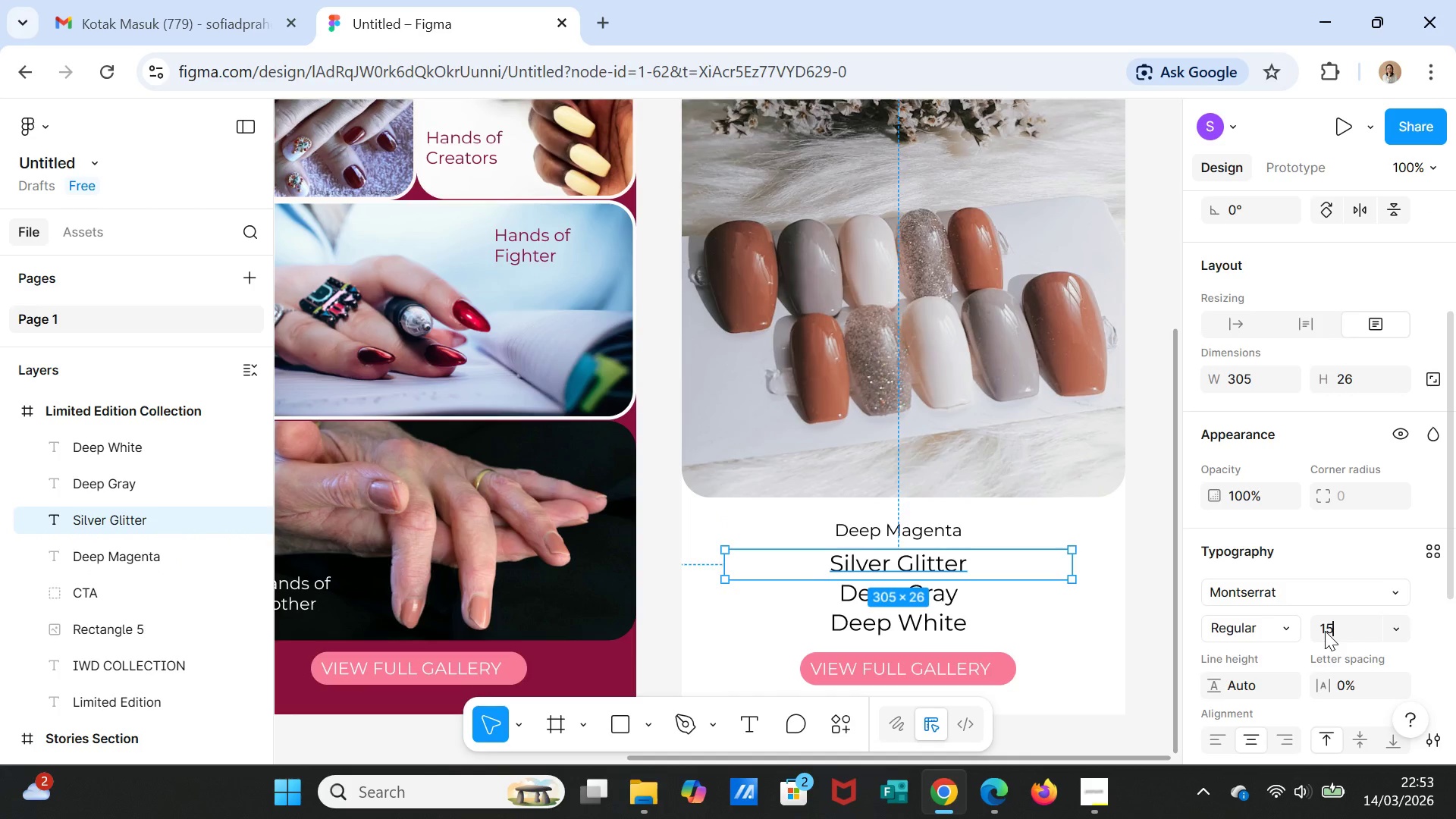 
key(Enter)
 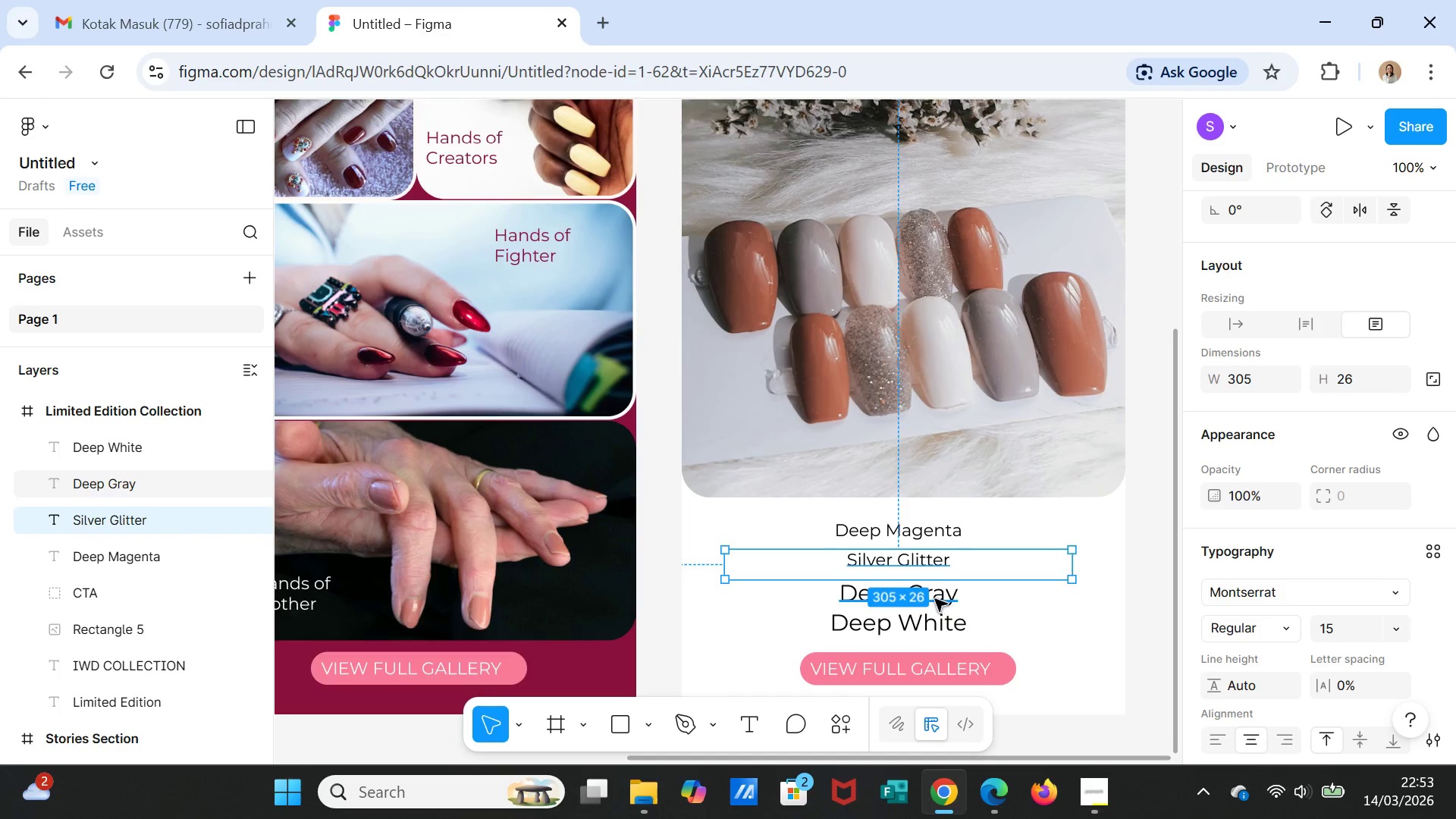 
left_click([935, 598])
 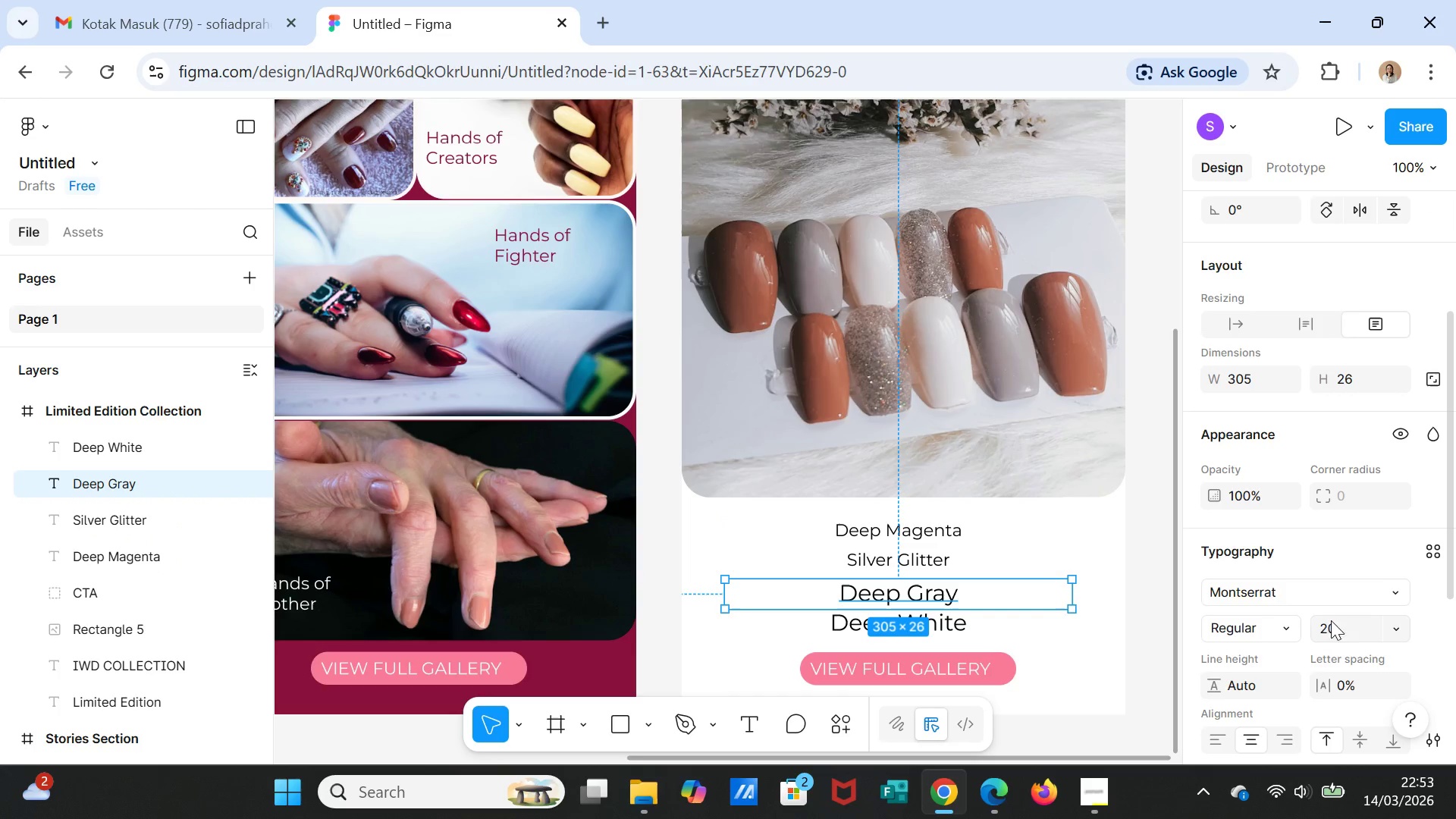 
left_click([1339, 626])
 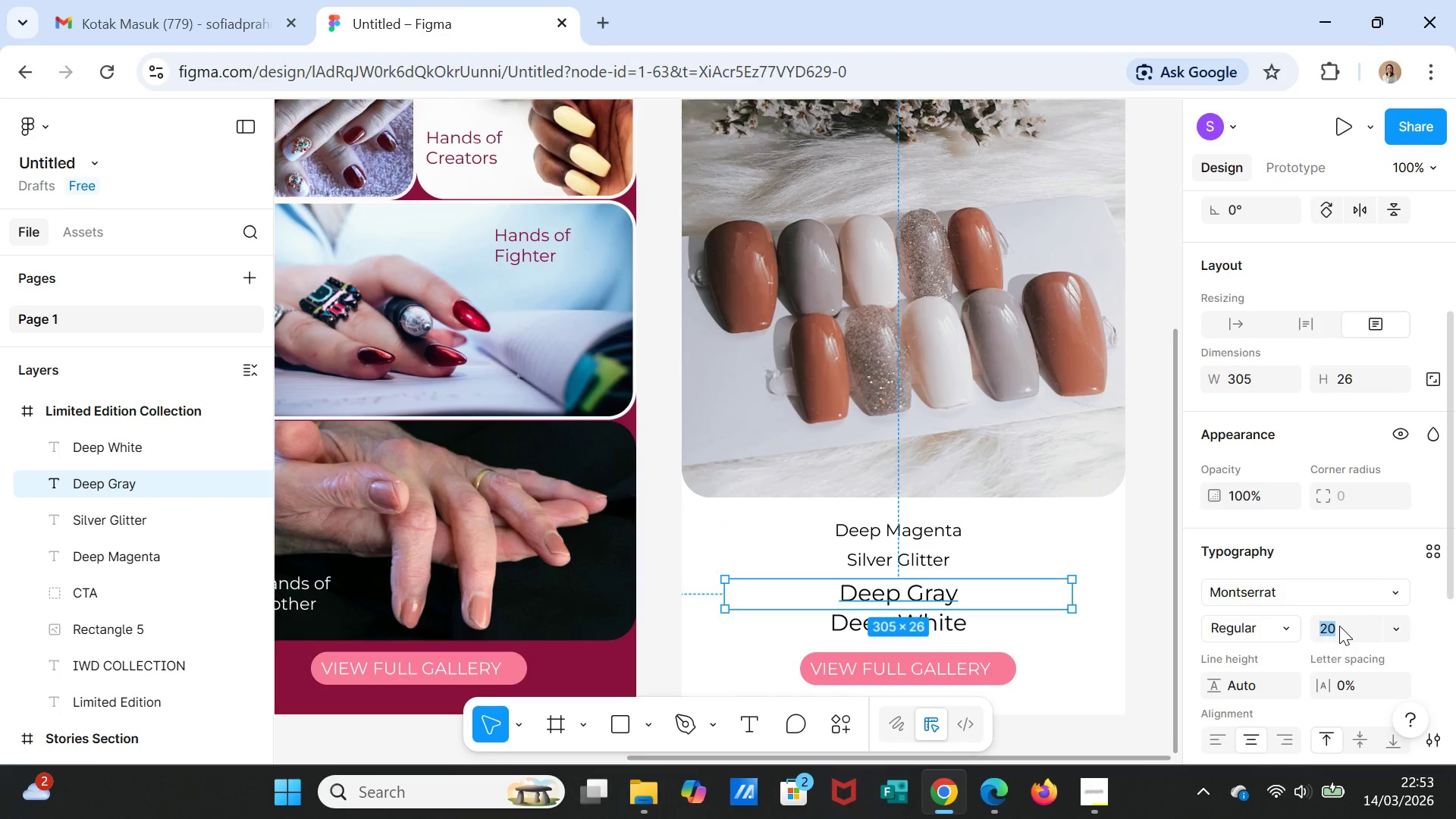 
type(15)
 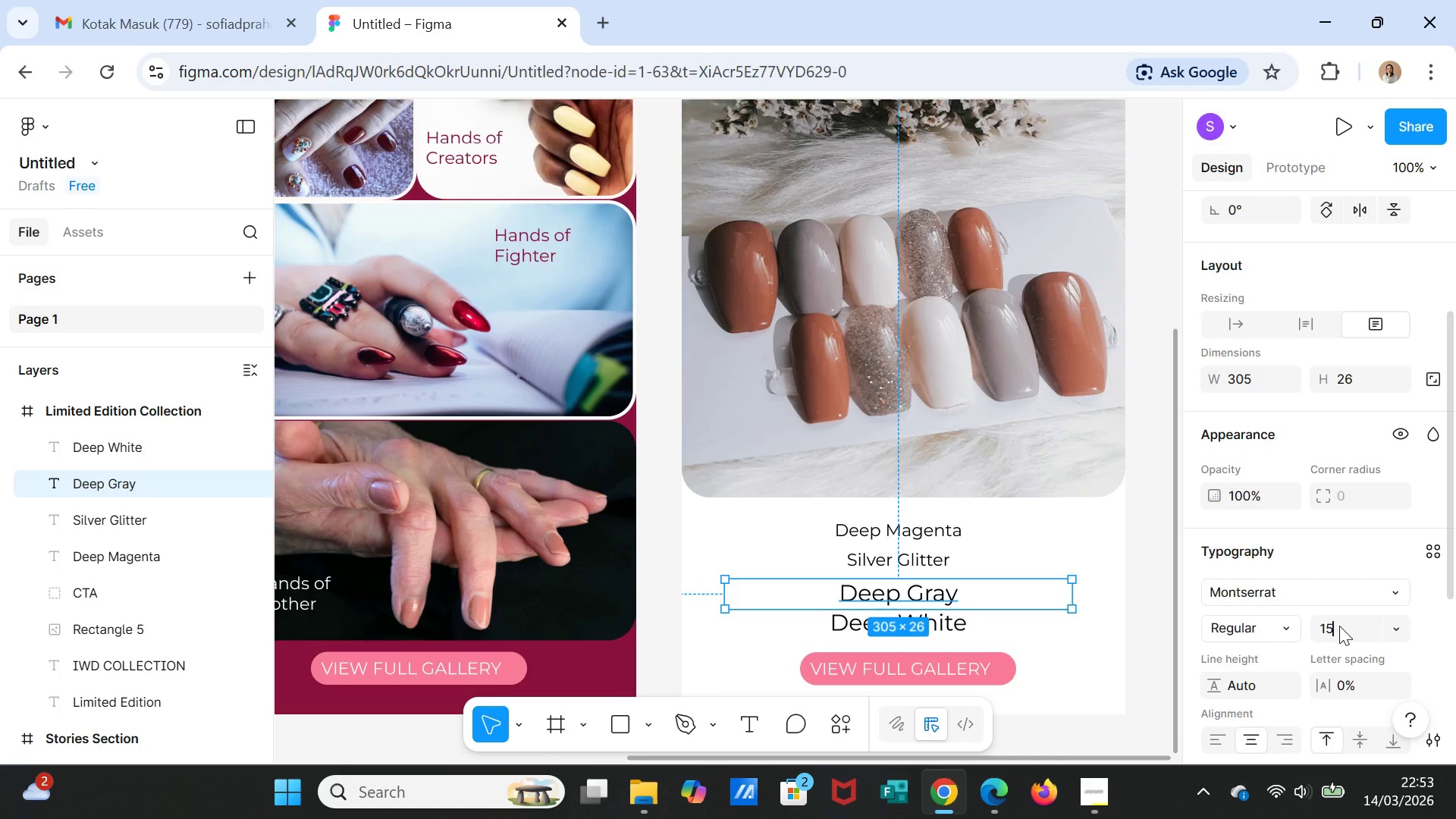 
key(Enter)
 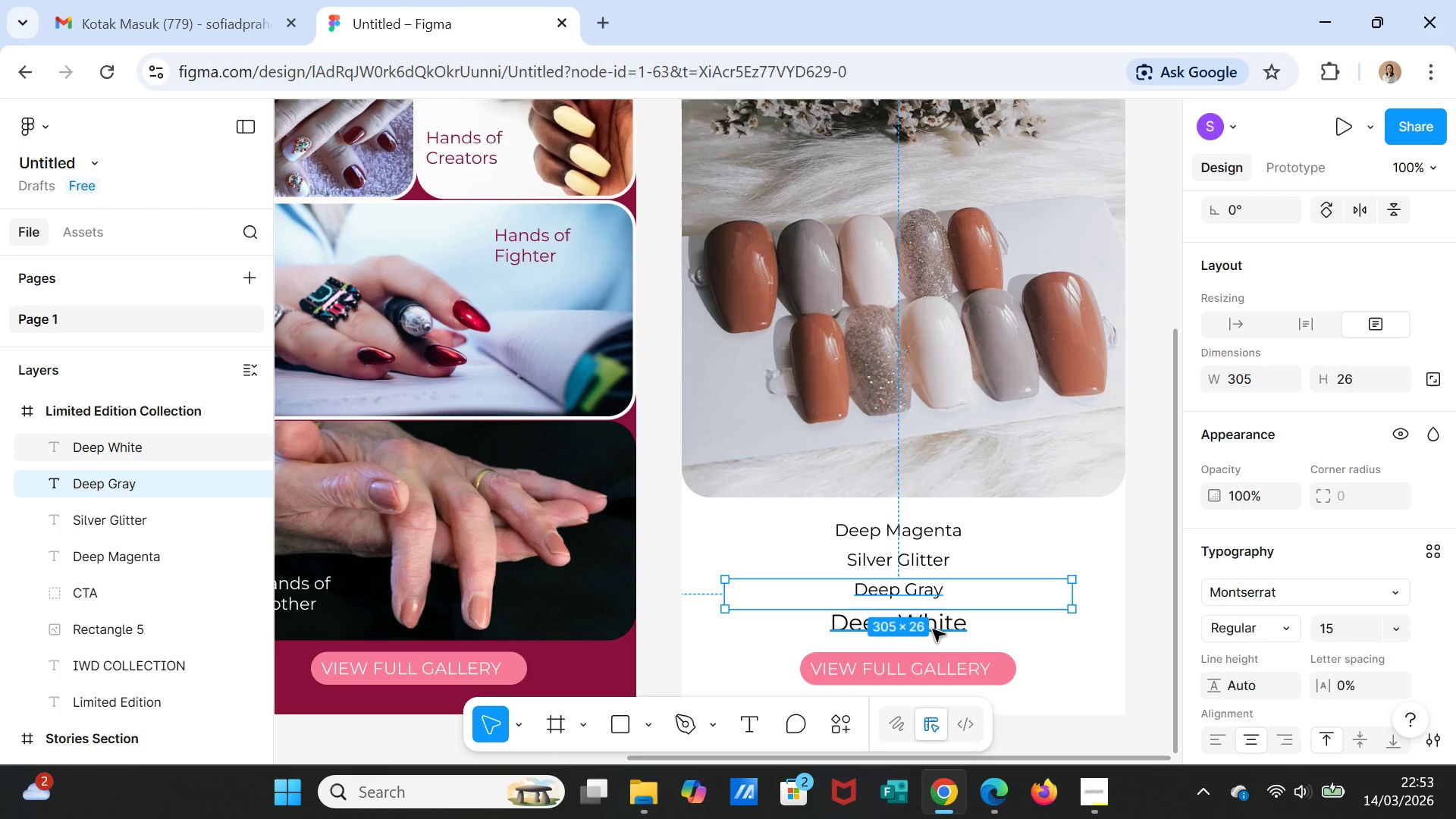 
left_click([930, 623])
 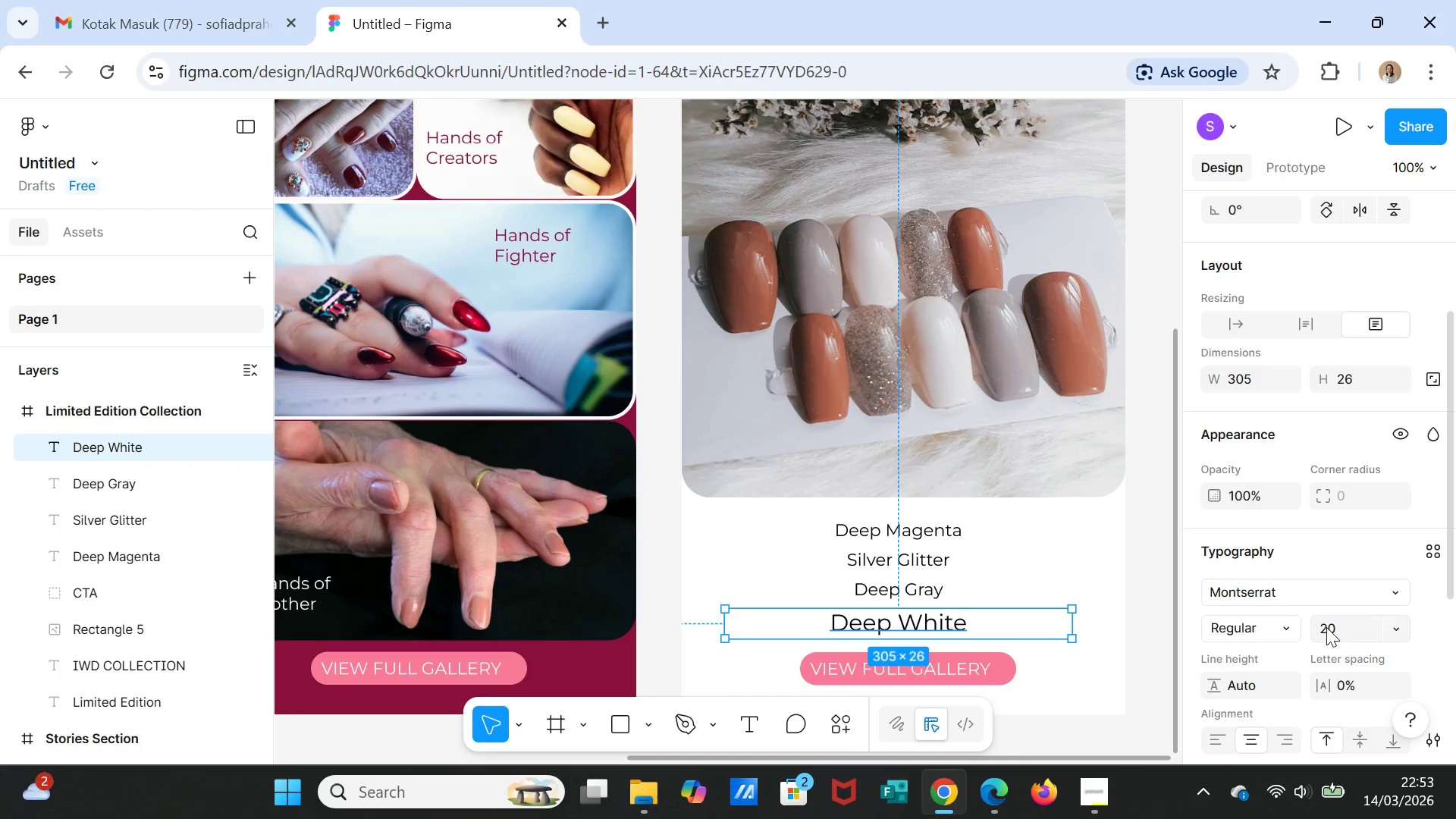 
left_click([1326, 627])
 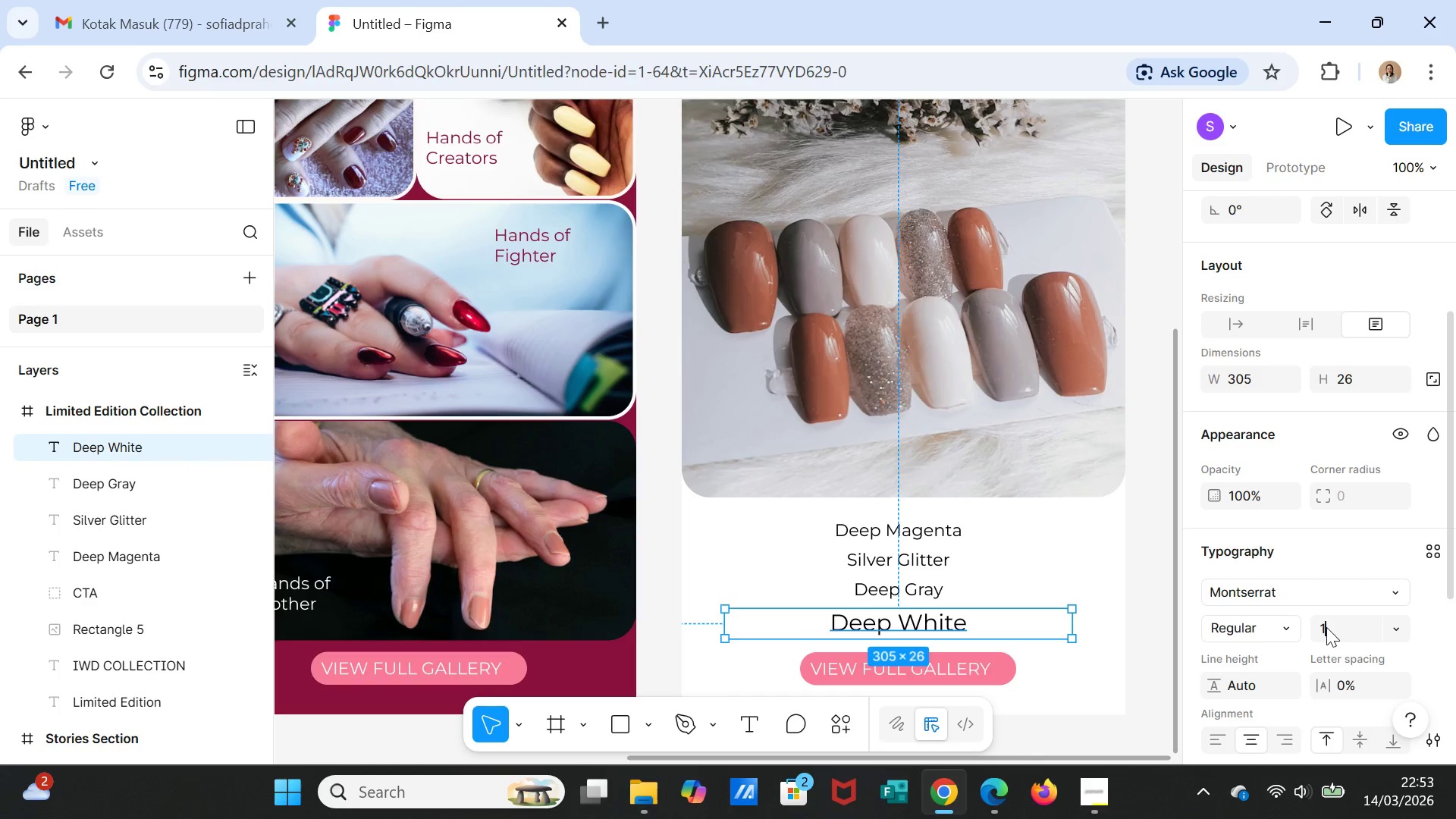 
type(15)
 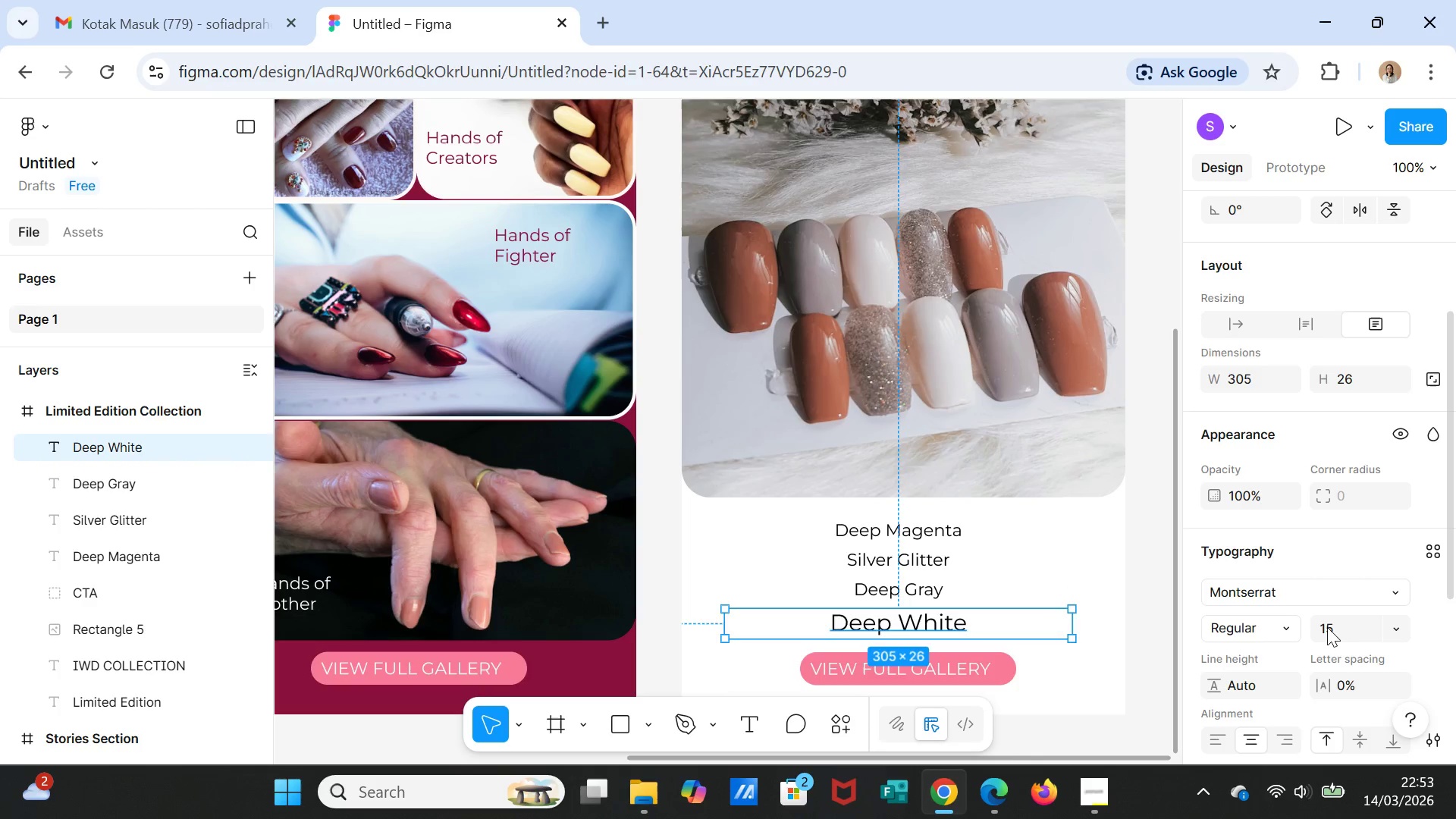 
key(Enter)
 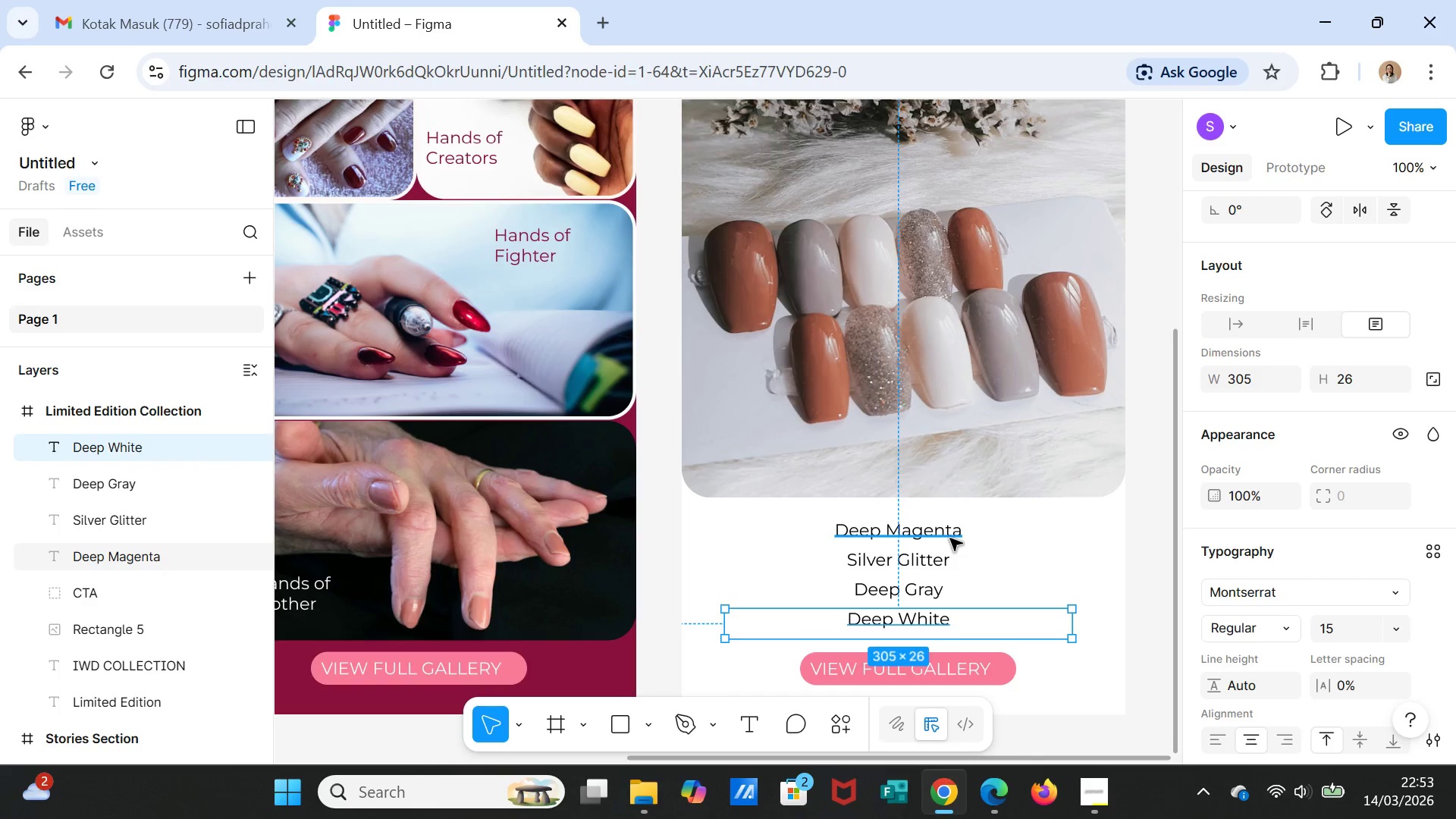 
left_click([946, 532])
 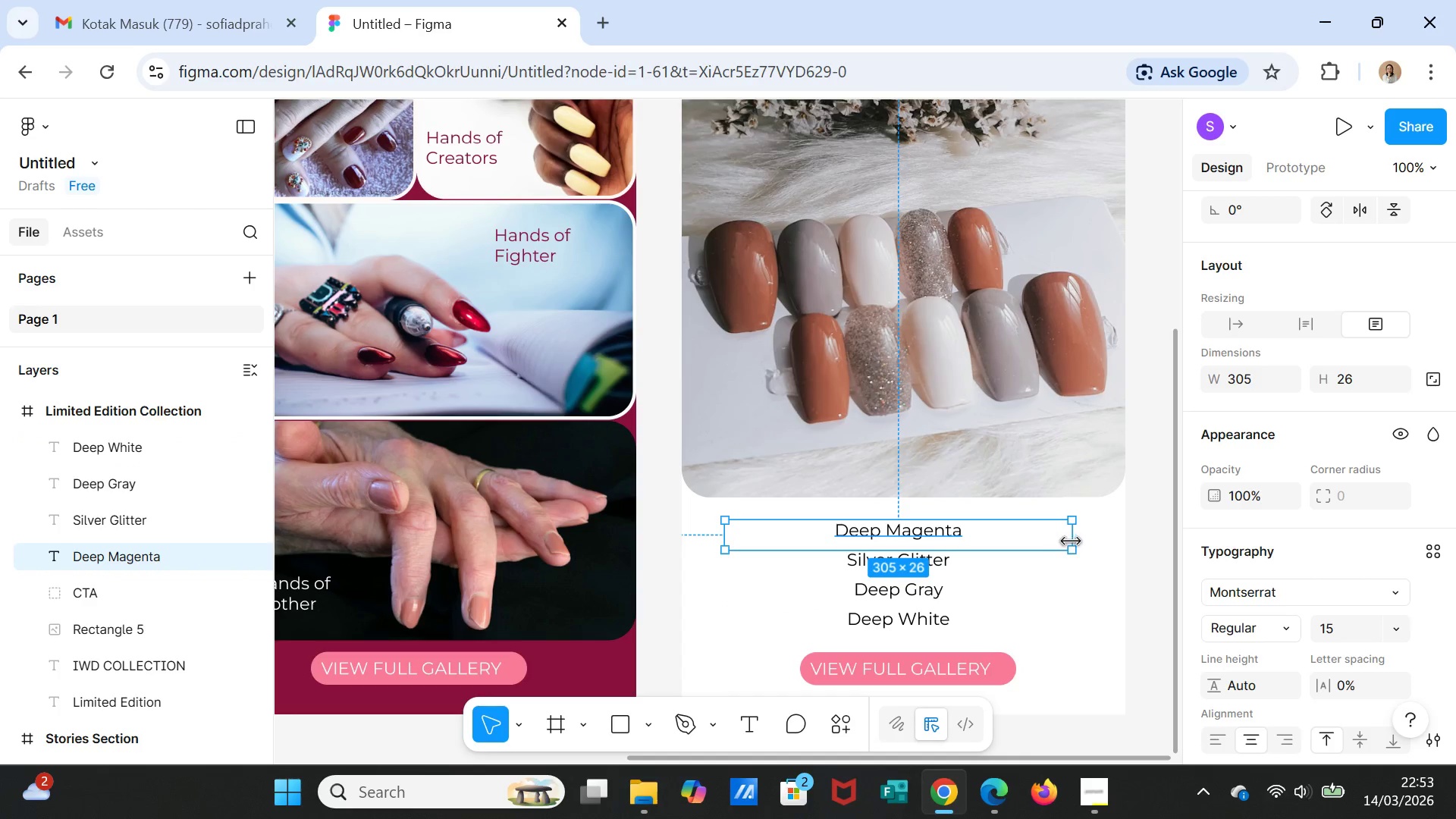 
left_click_drag(start_coordinate=[1072, 539], to_coordinate=[858, 529])
 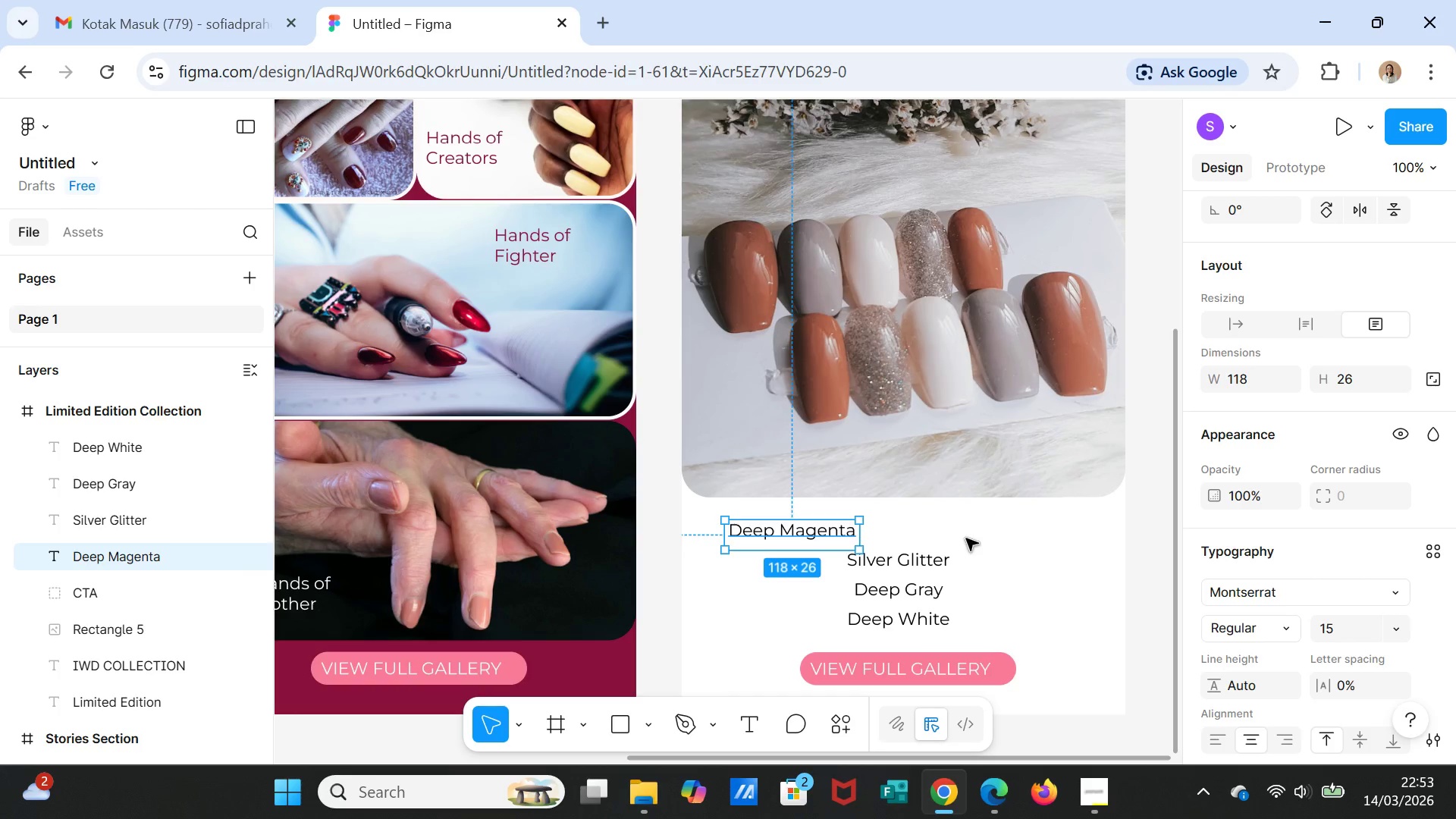 
left_click([966, 538])
 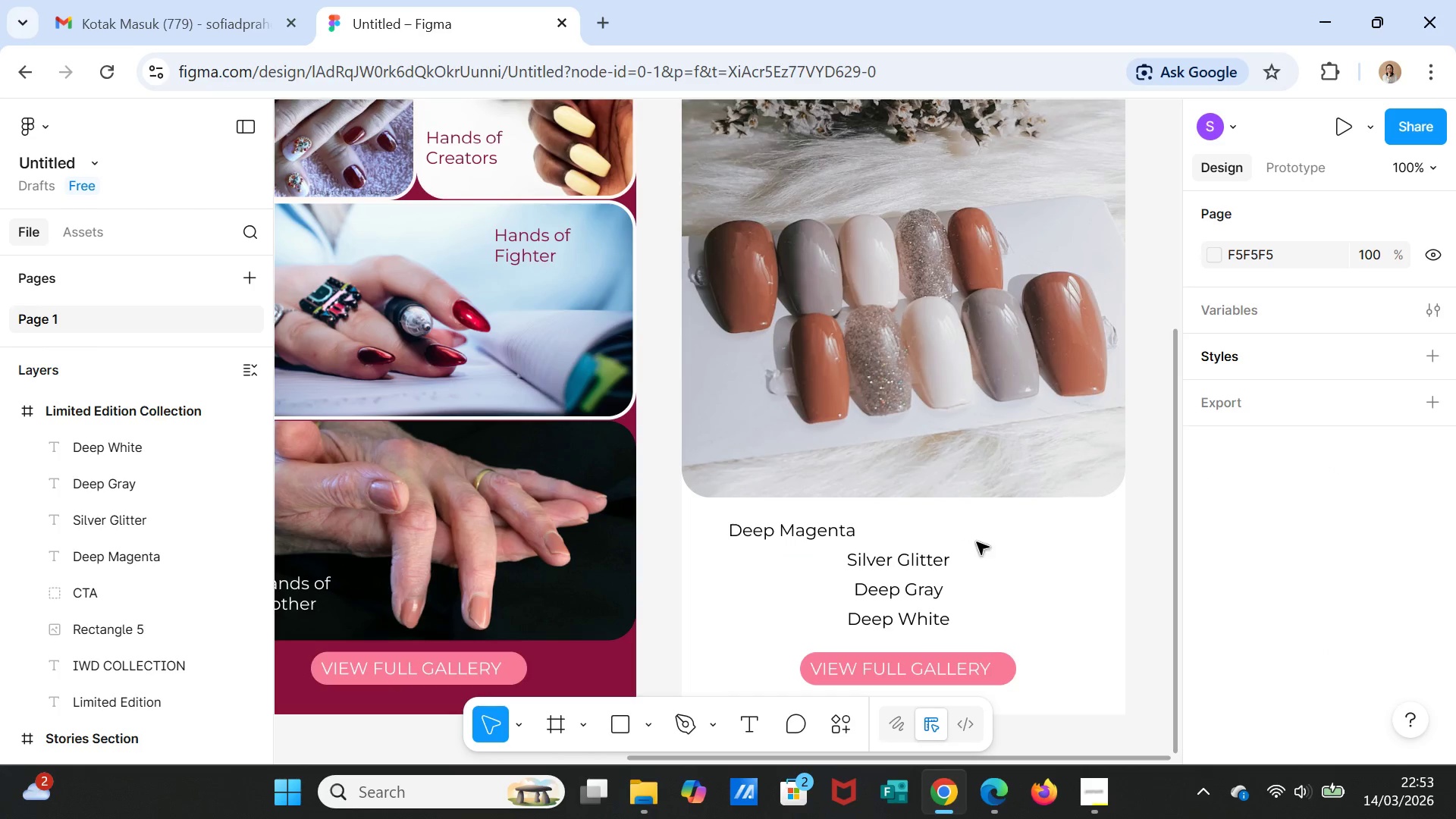 
left_click([917, 562])
 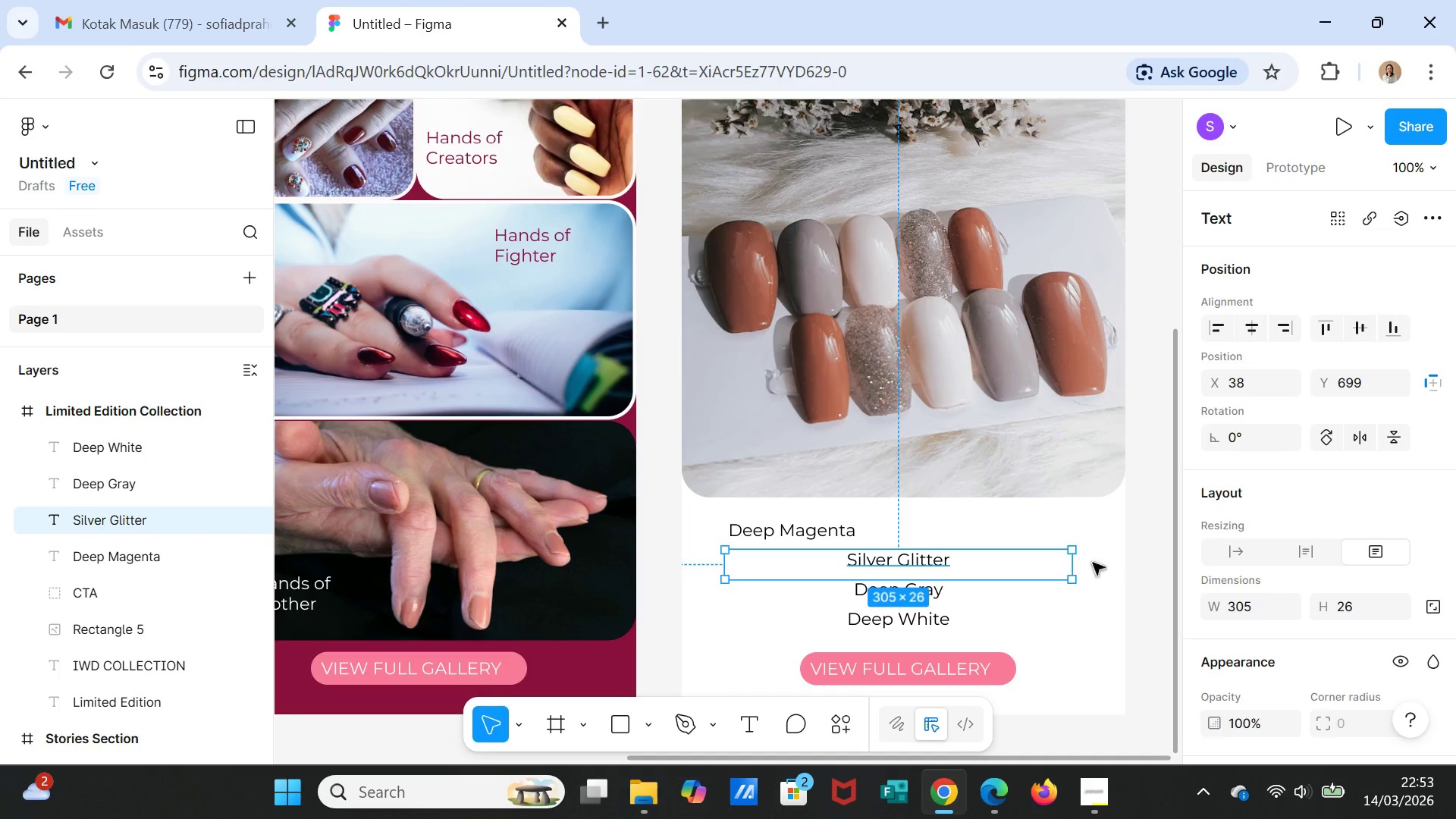 
left_click_drag(start_coordinate=[1075, 563], to_coordinate=[847, 564])
 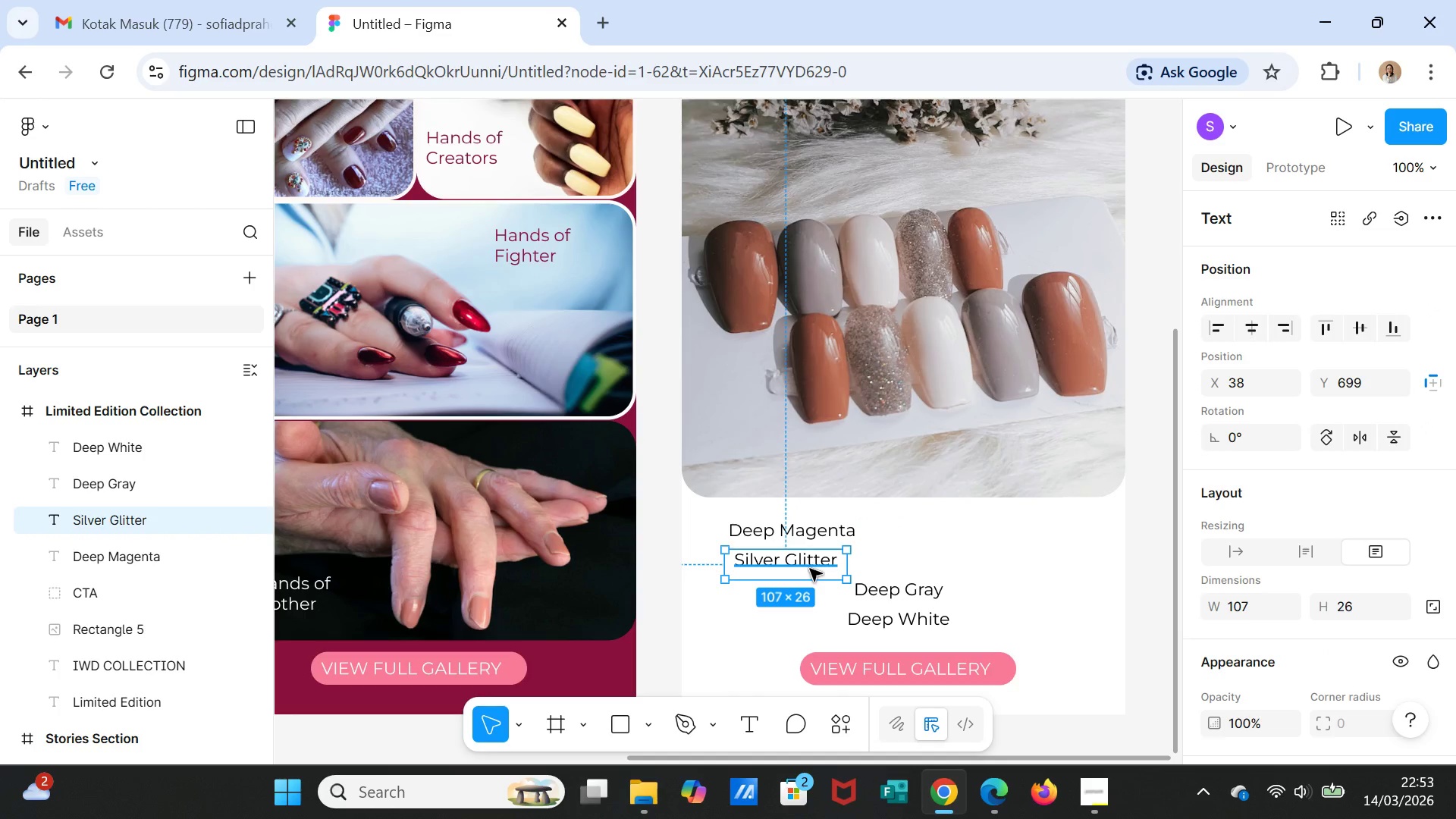 
left_click_drag(start_coordinate=[810, 569], to_coordinate=[965, 541])
 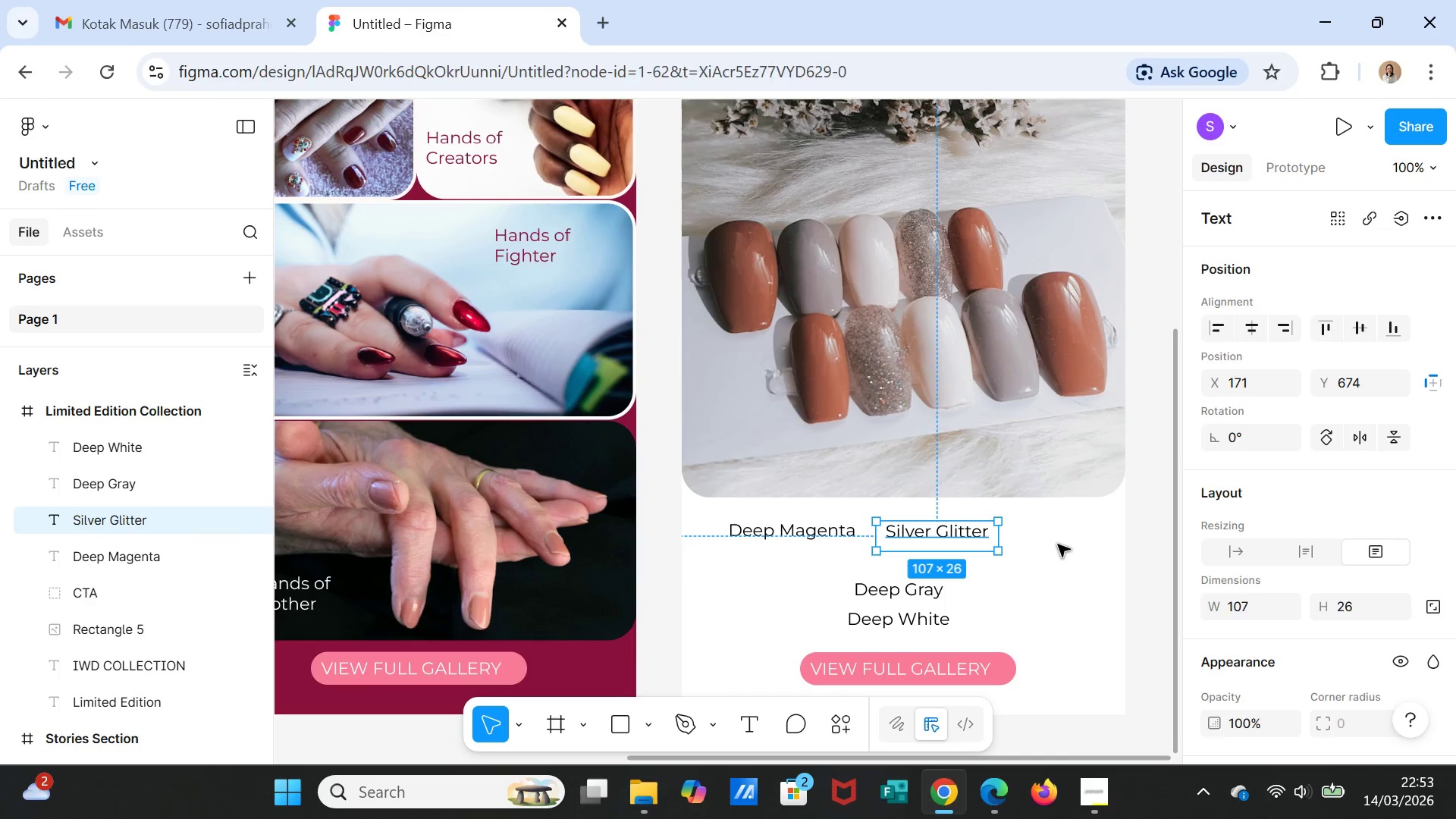 
left_click([1058, 544])
 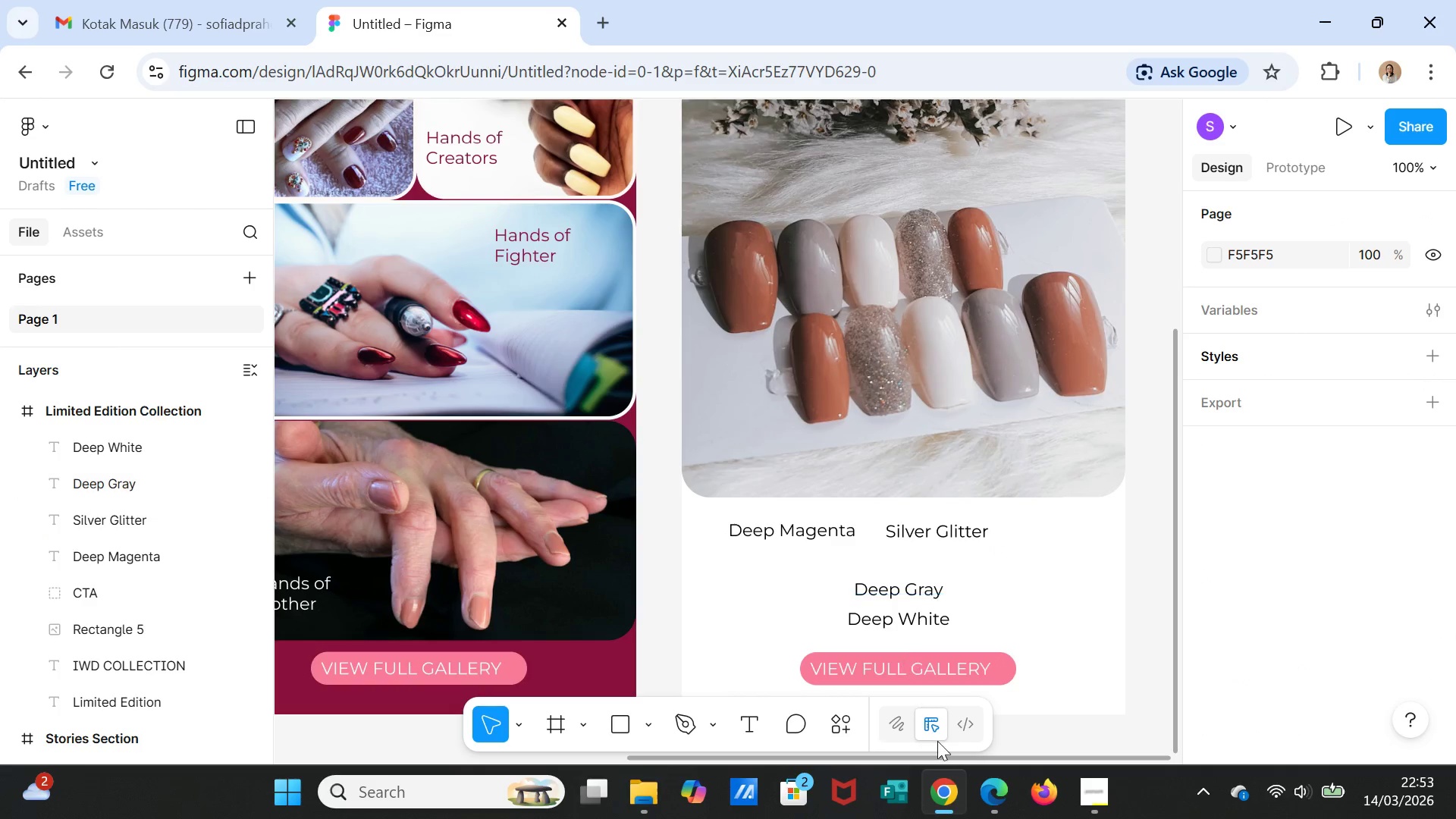 
left_click([855, 723])
 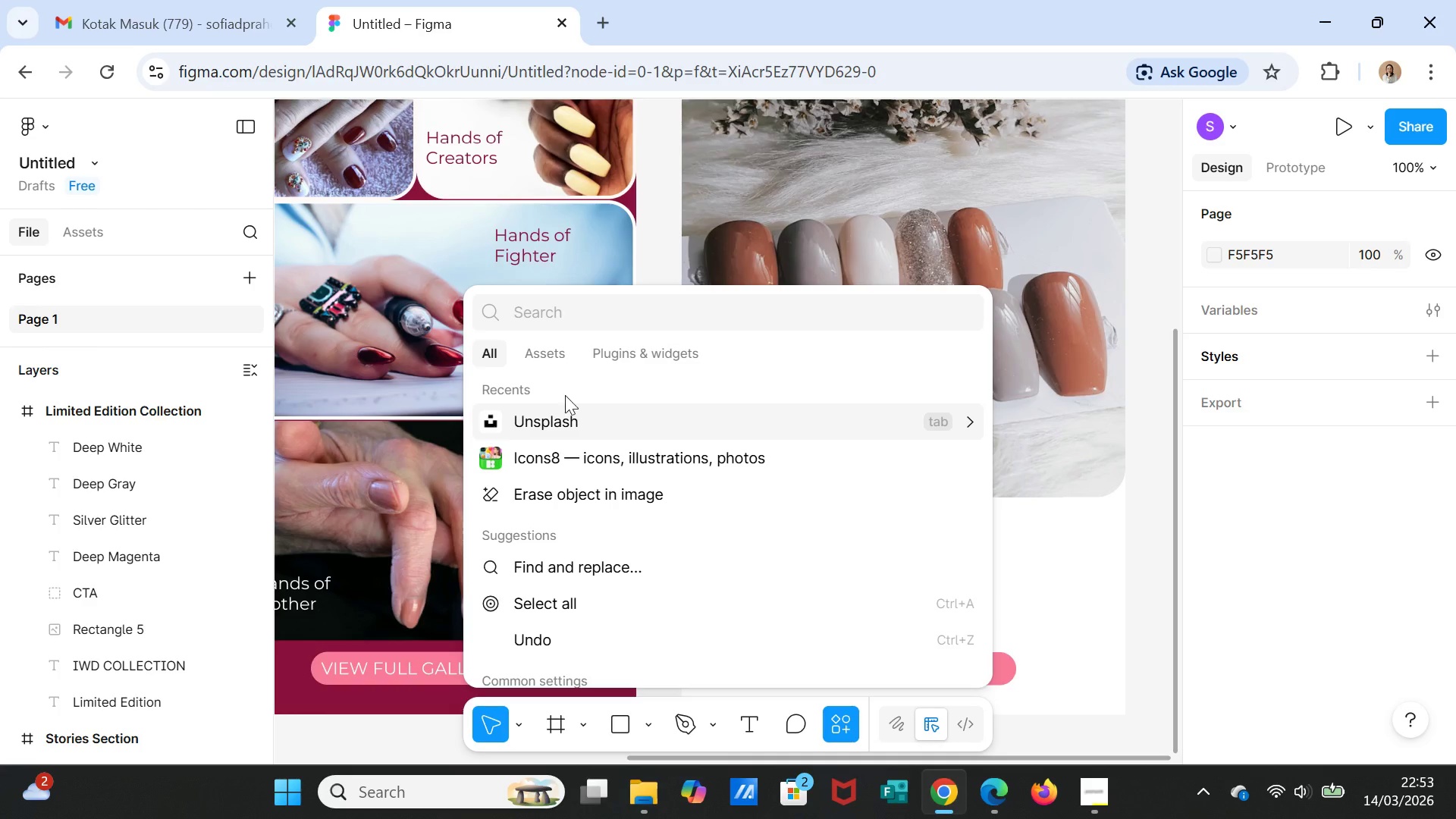 
left_click([574, 447])
 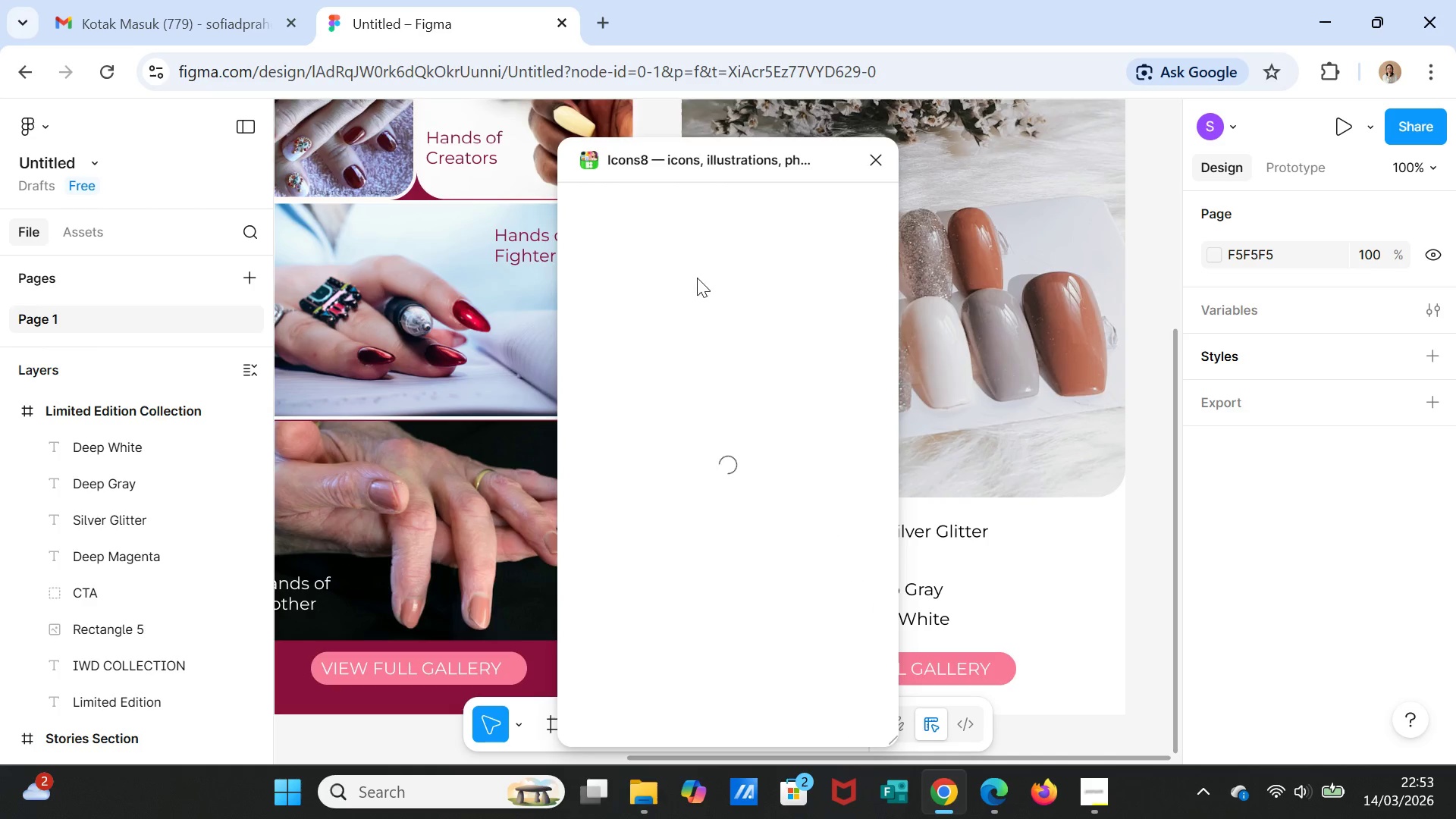 
mouse_move([714, 266])
 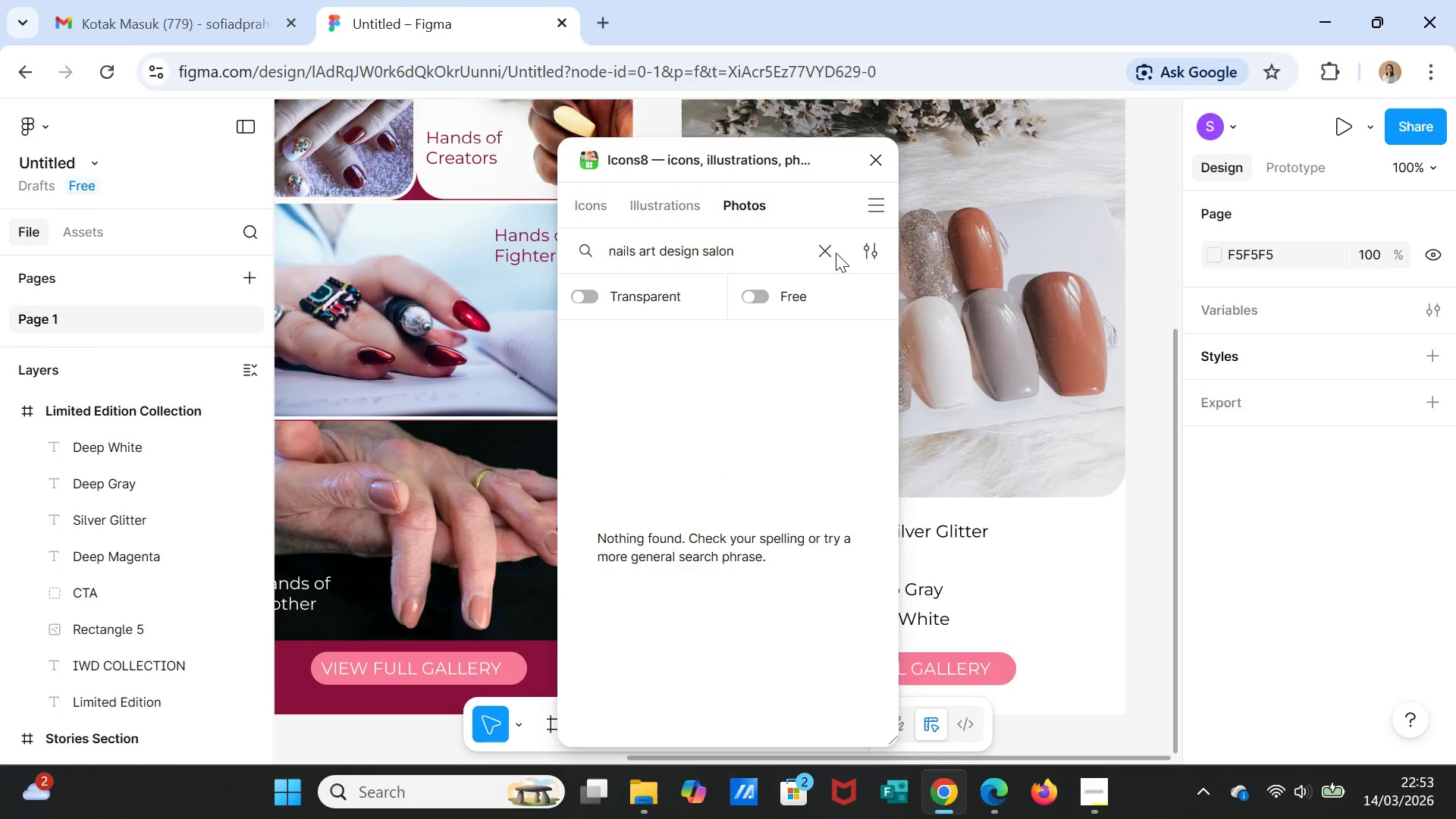 
left_click([827, 252])
 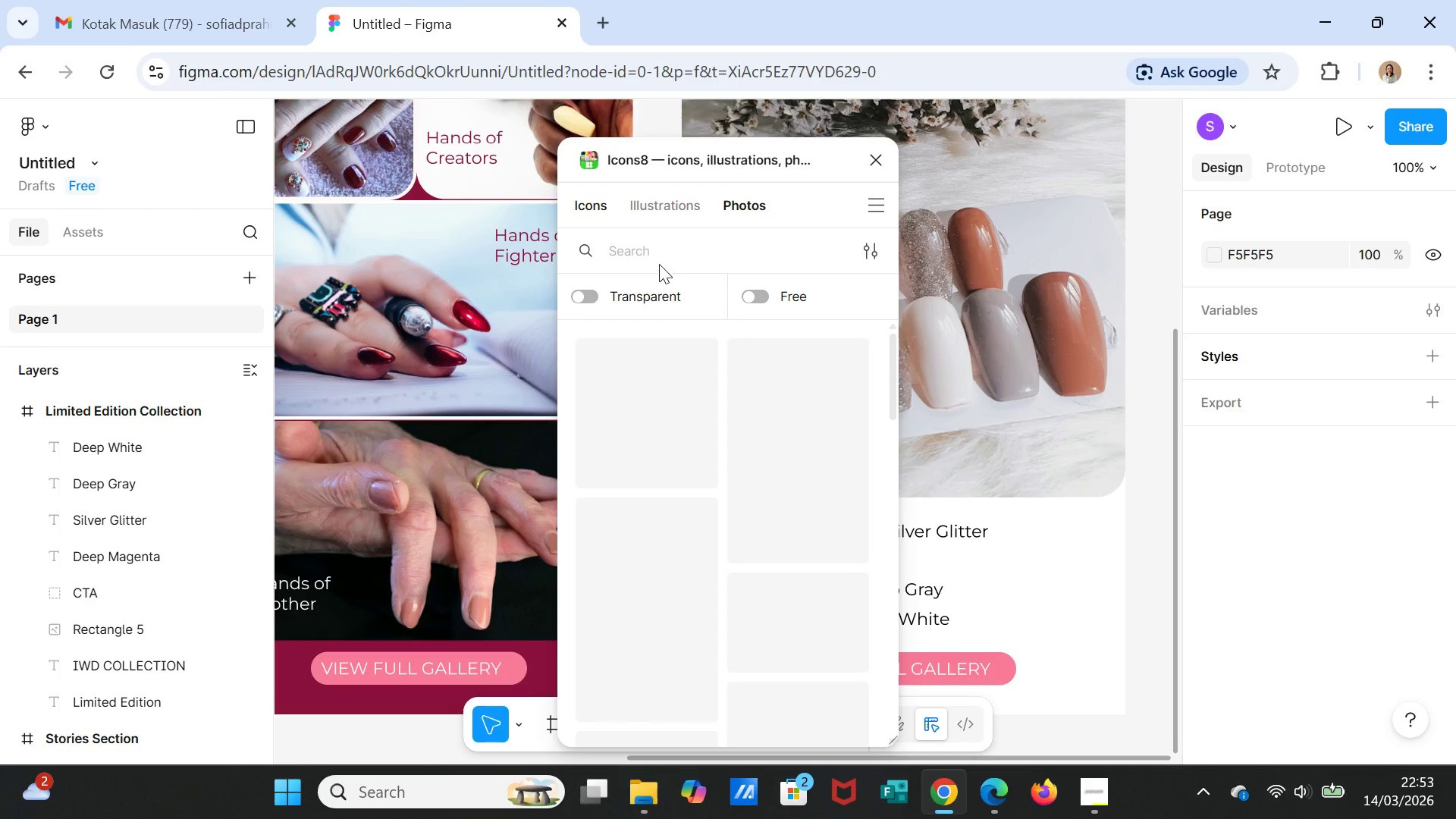 
left_click([659, 253])
 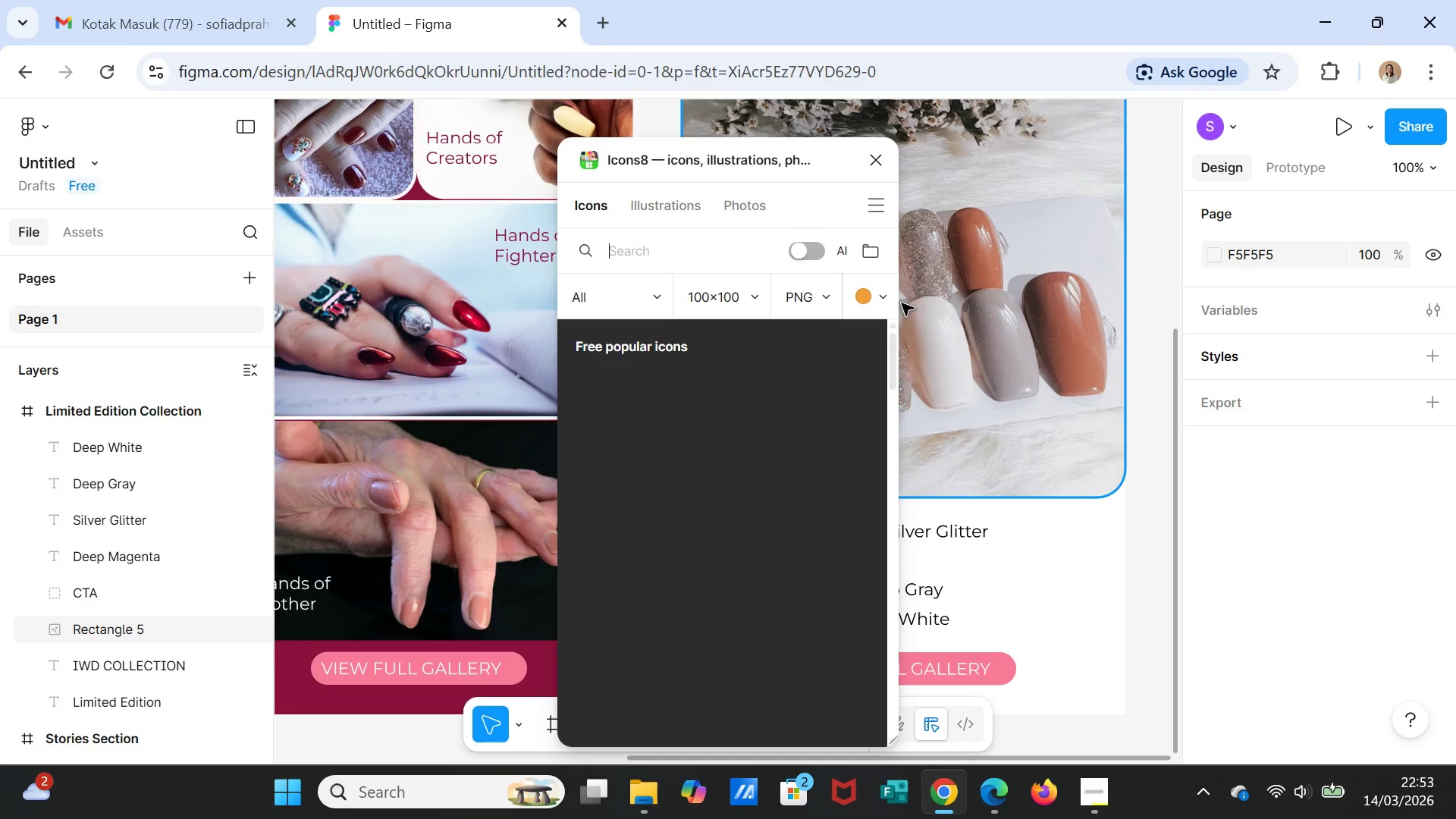 
left_click([875, 297])
 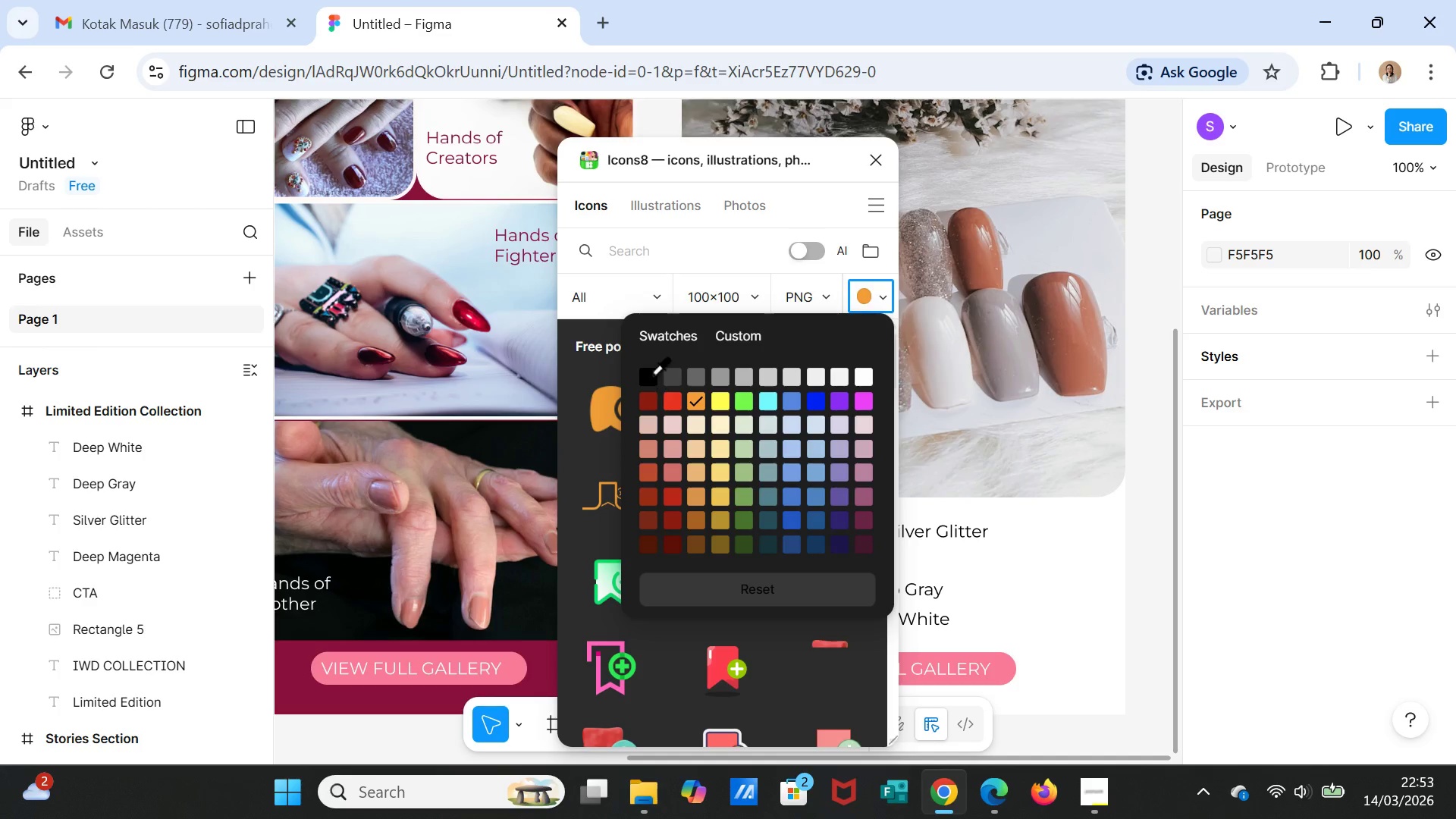 
left_click([647, 380])
 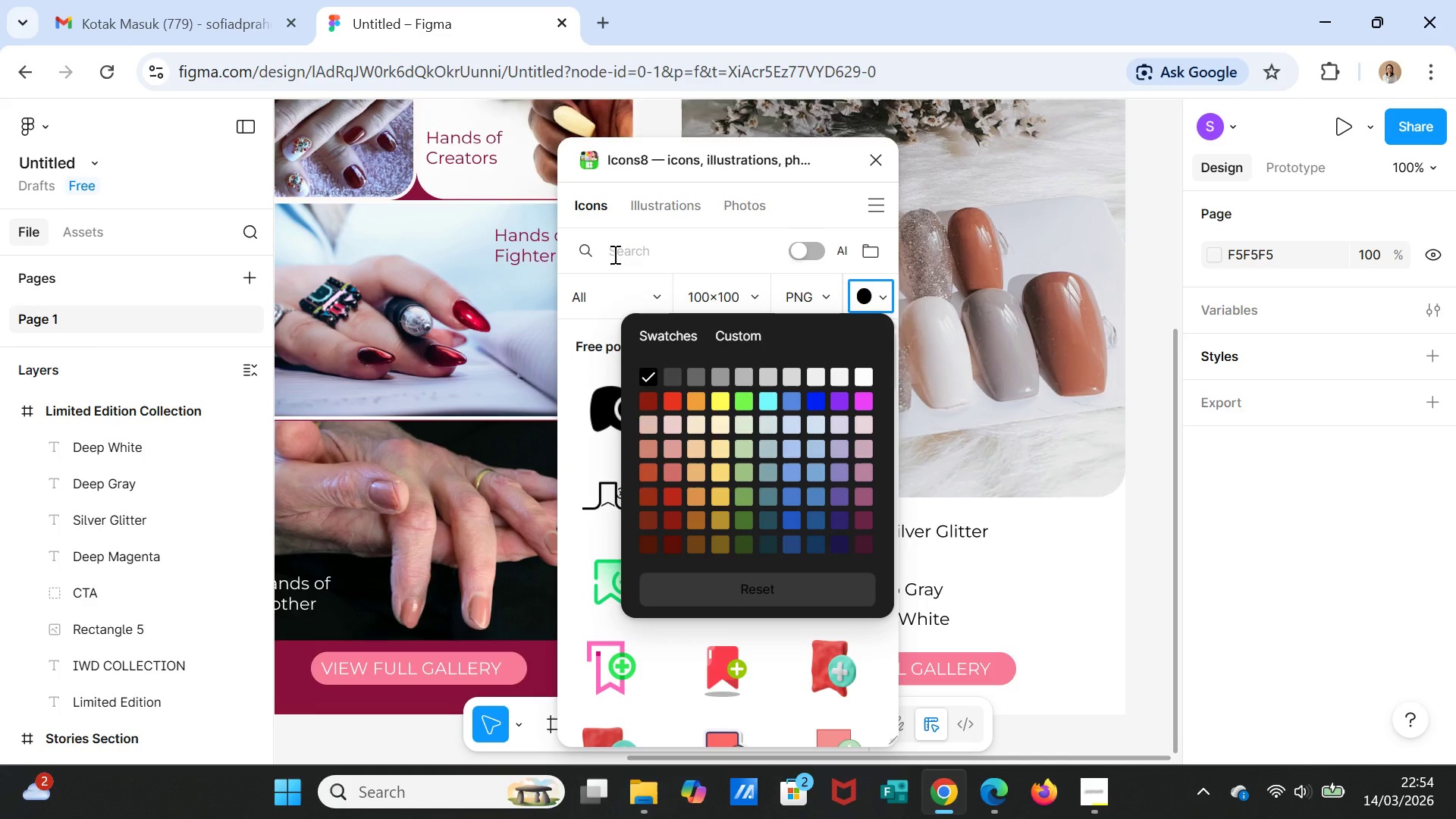 
left_click([613, 254])
 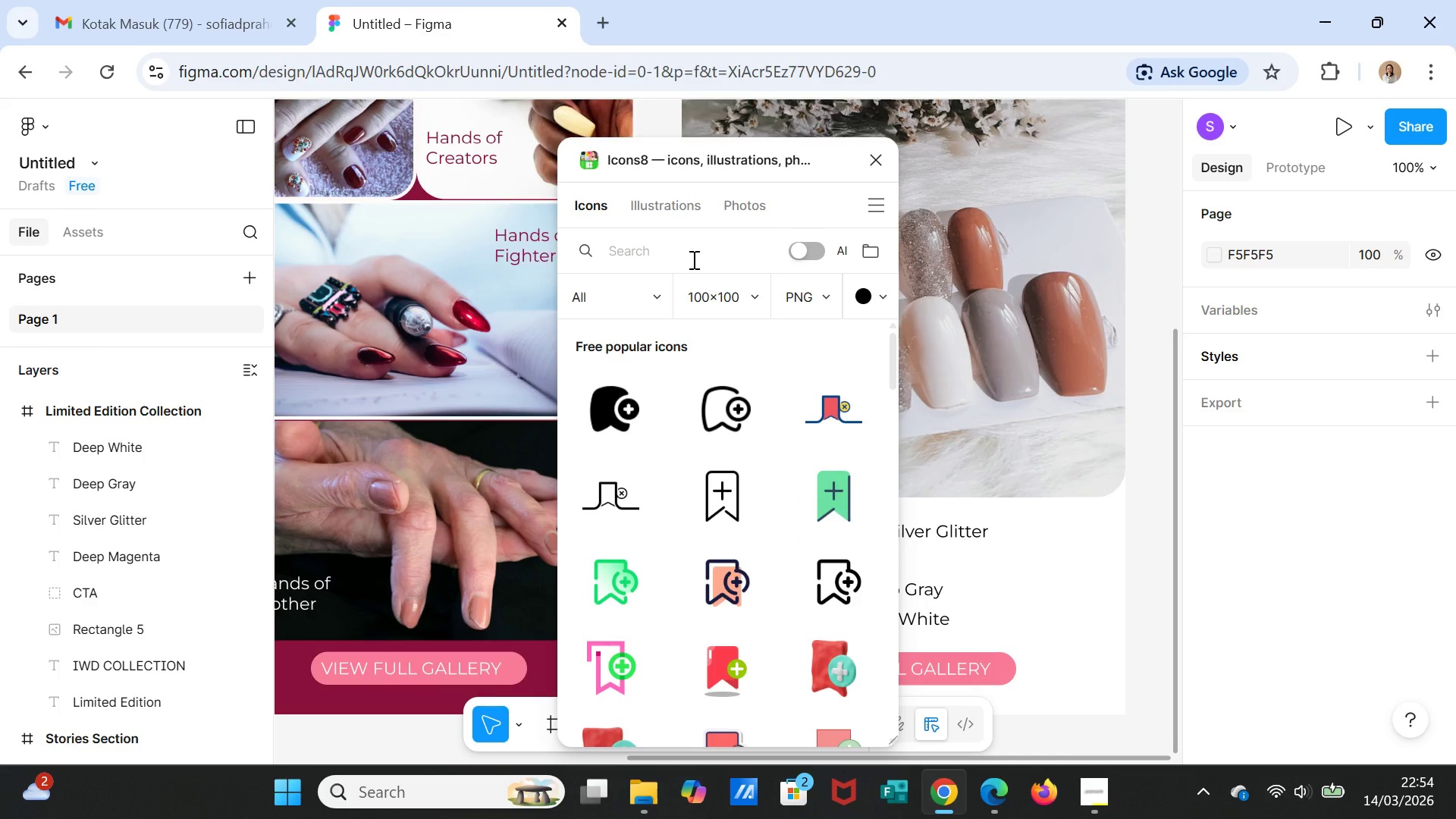 
key(D)
 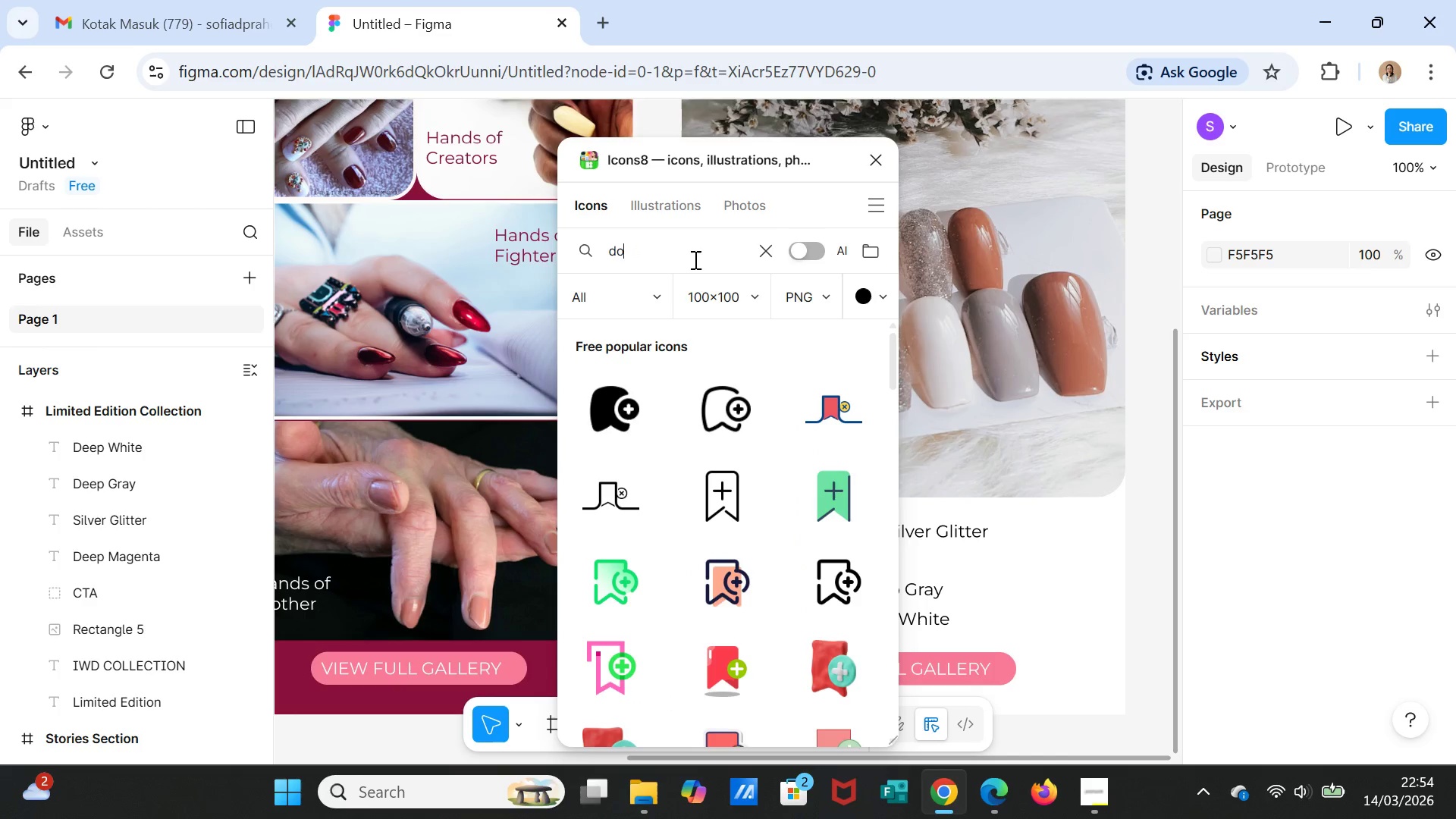 
type(ot)
 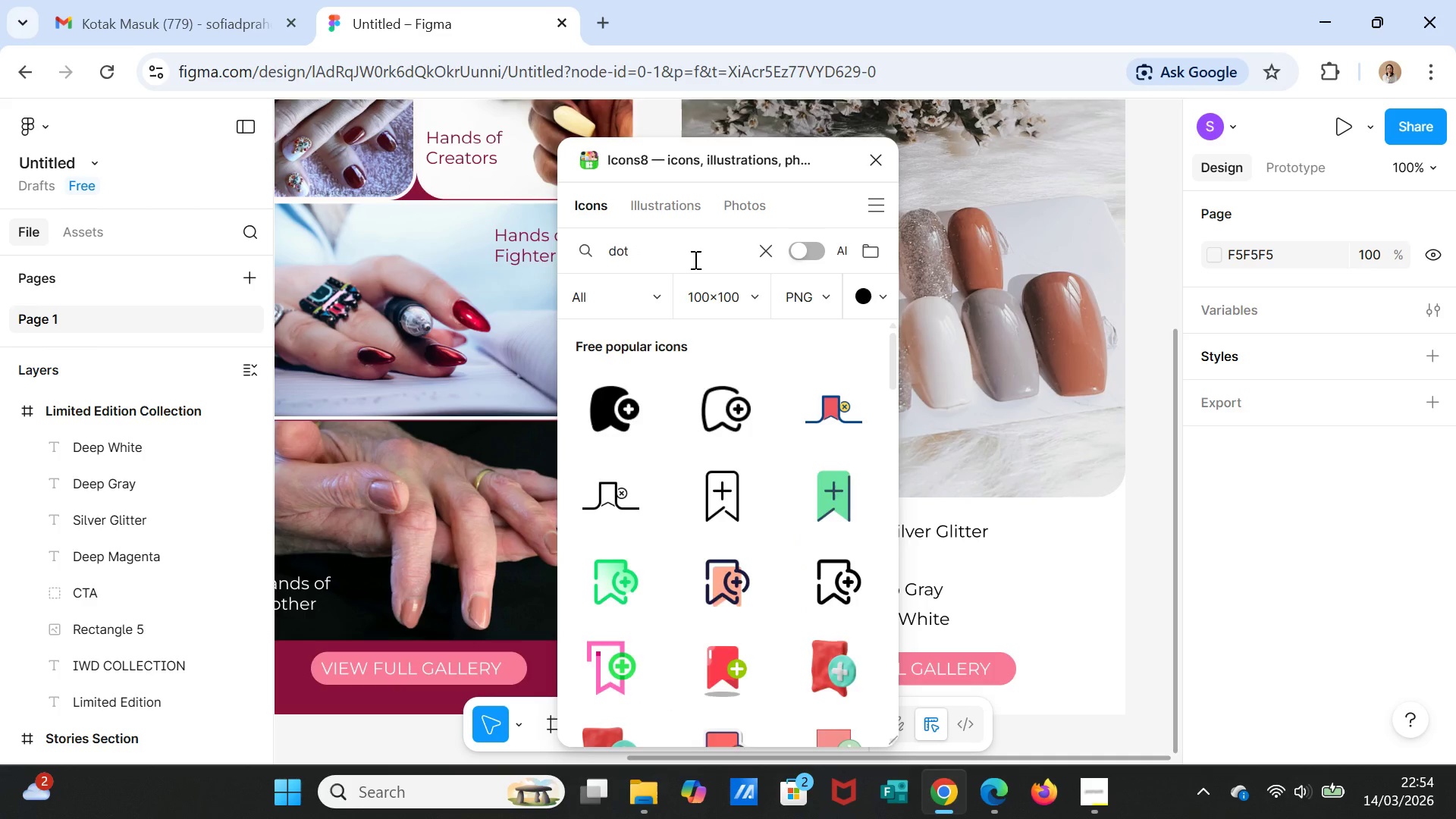 
key(Enter)
 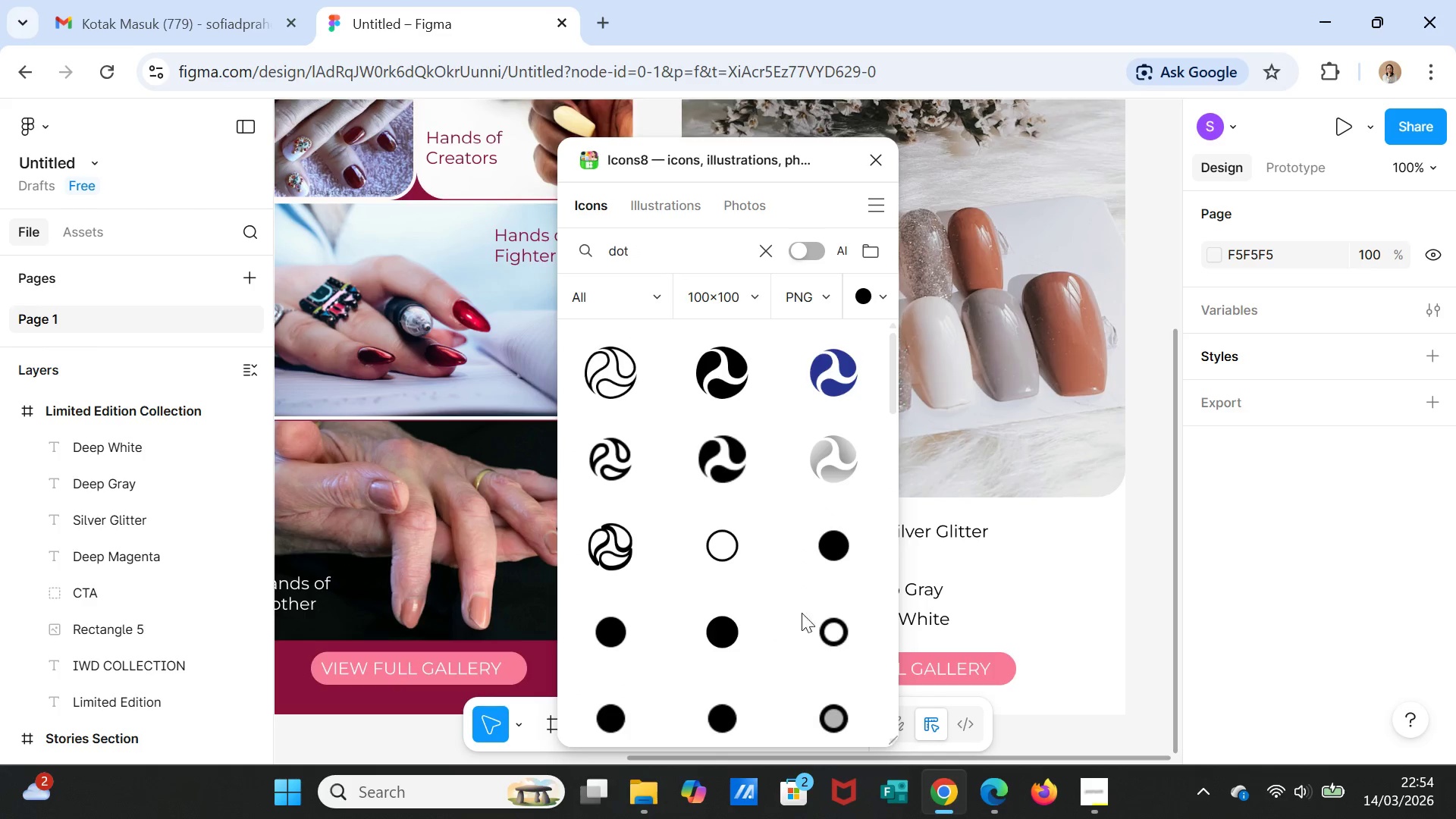 
wait(5.52)
 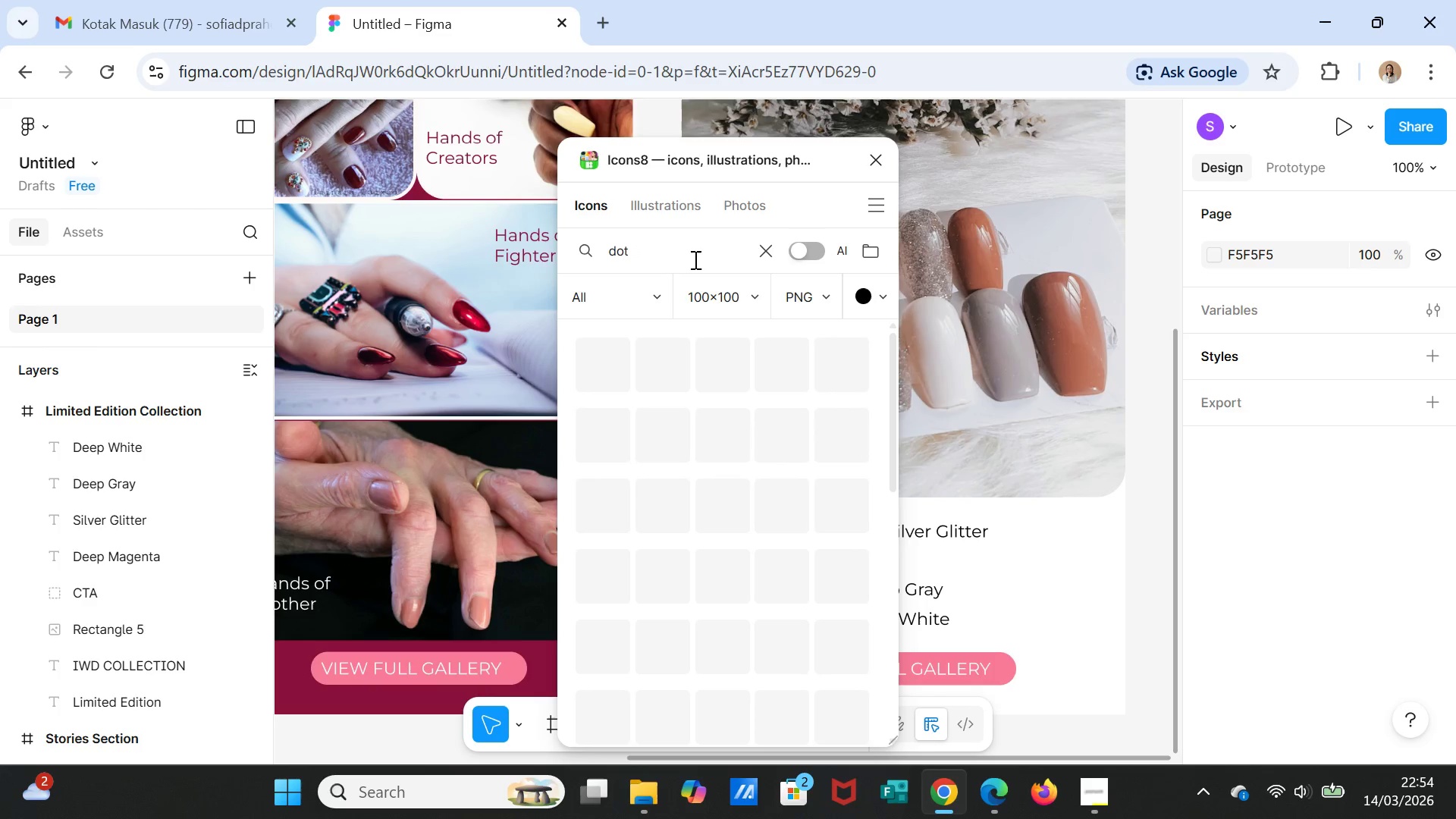 
left_click([833, 550])
 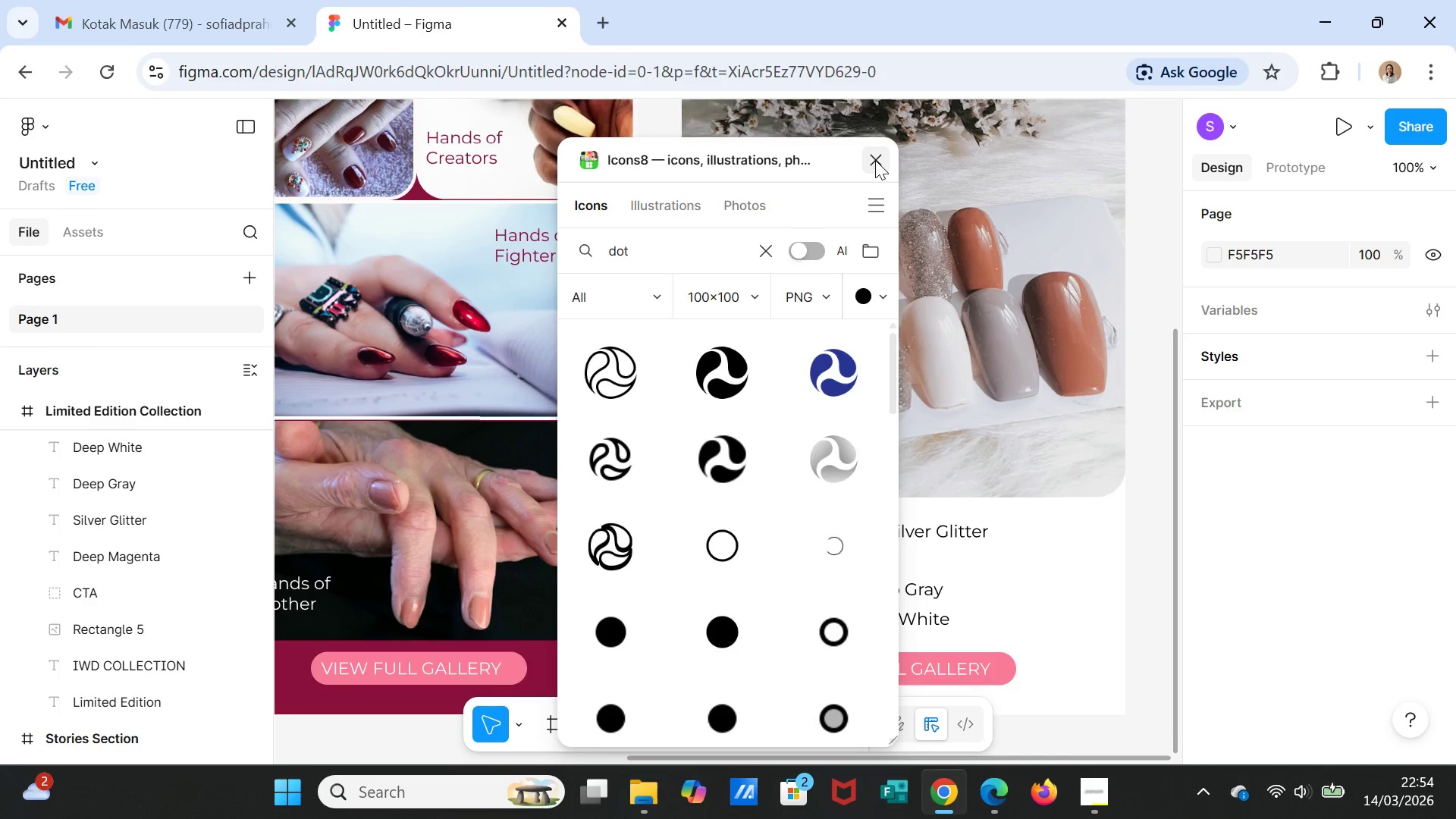 
left_click([875, 160])
 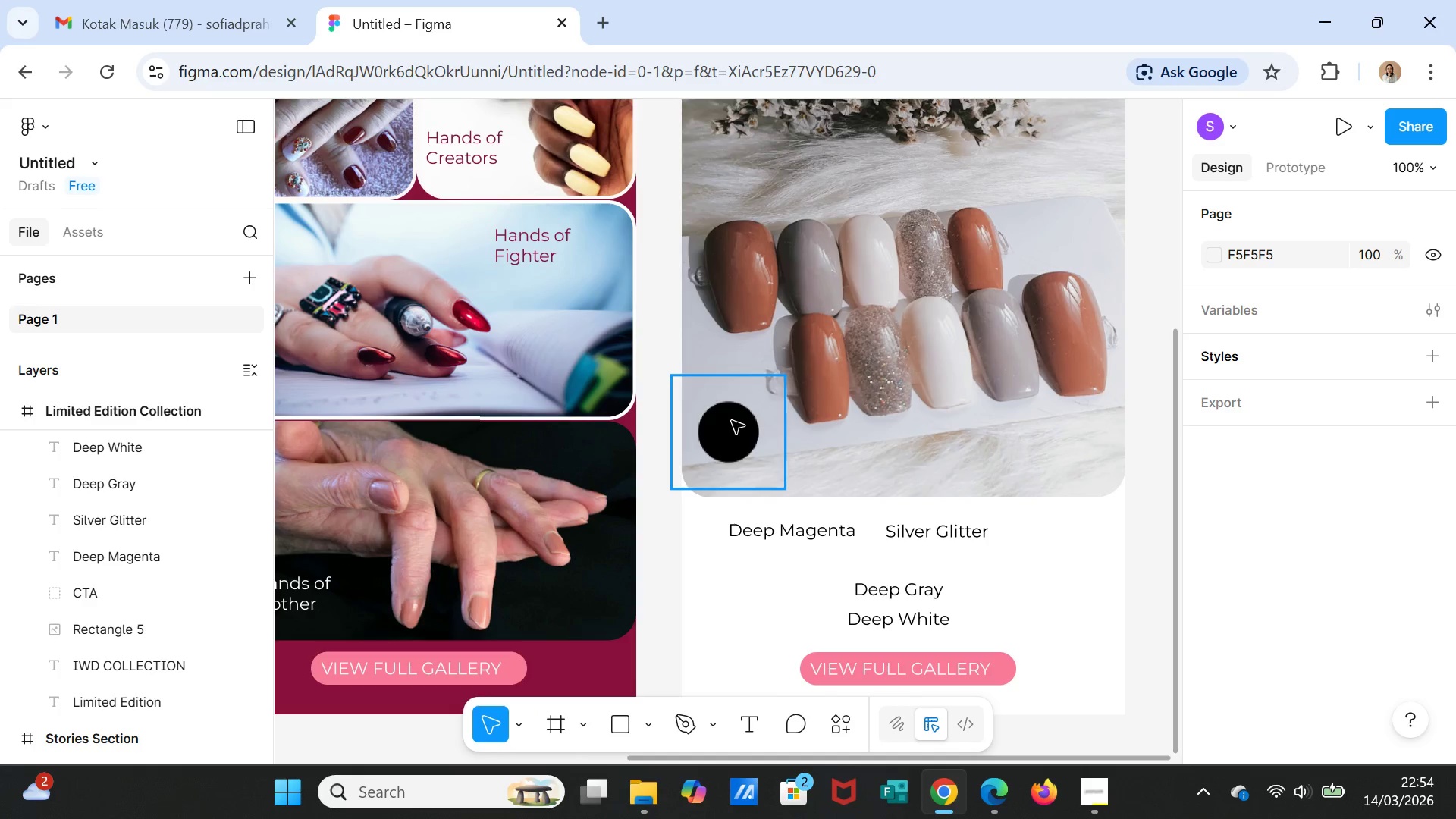 
left_click([733, 419])
 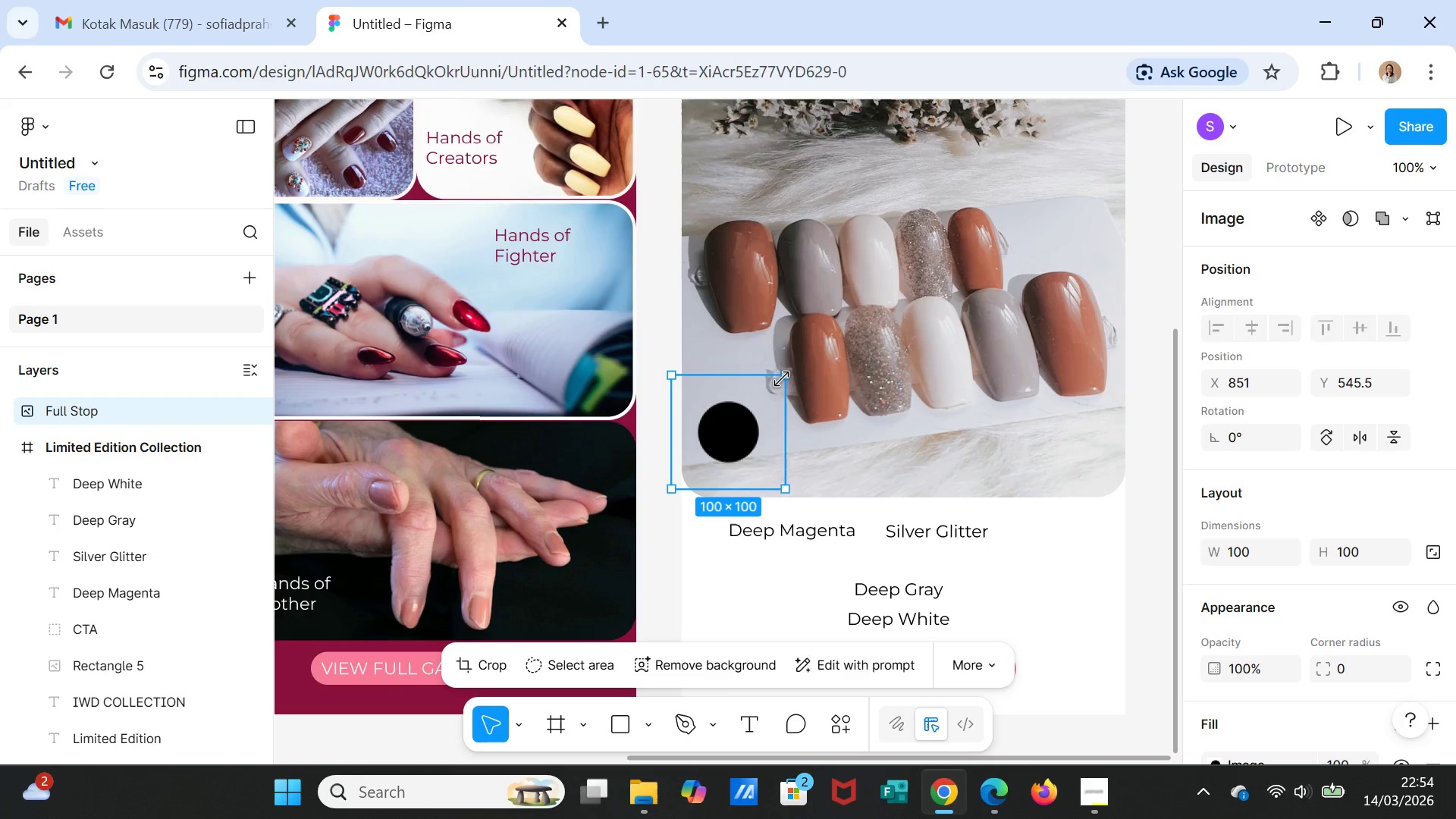 
left_click_drag(start_coordinate=[782, 379], to_coordinate=[714, 469])
 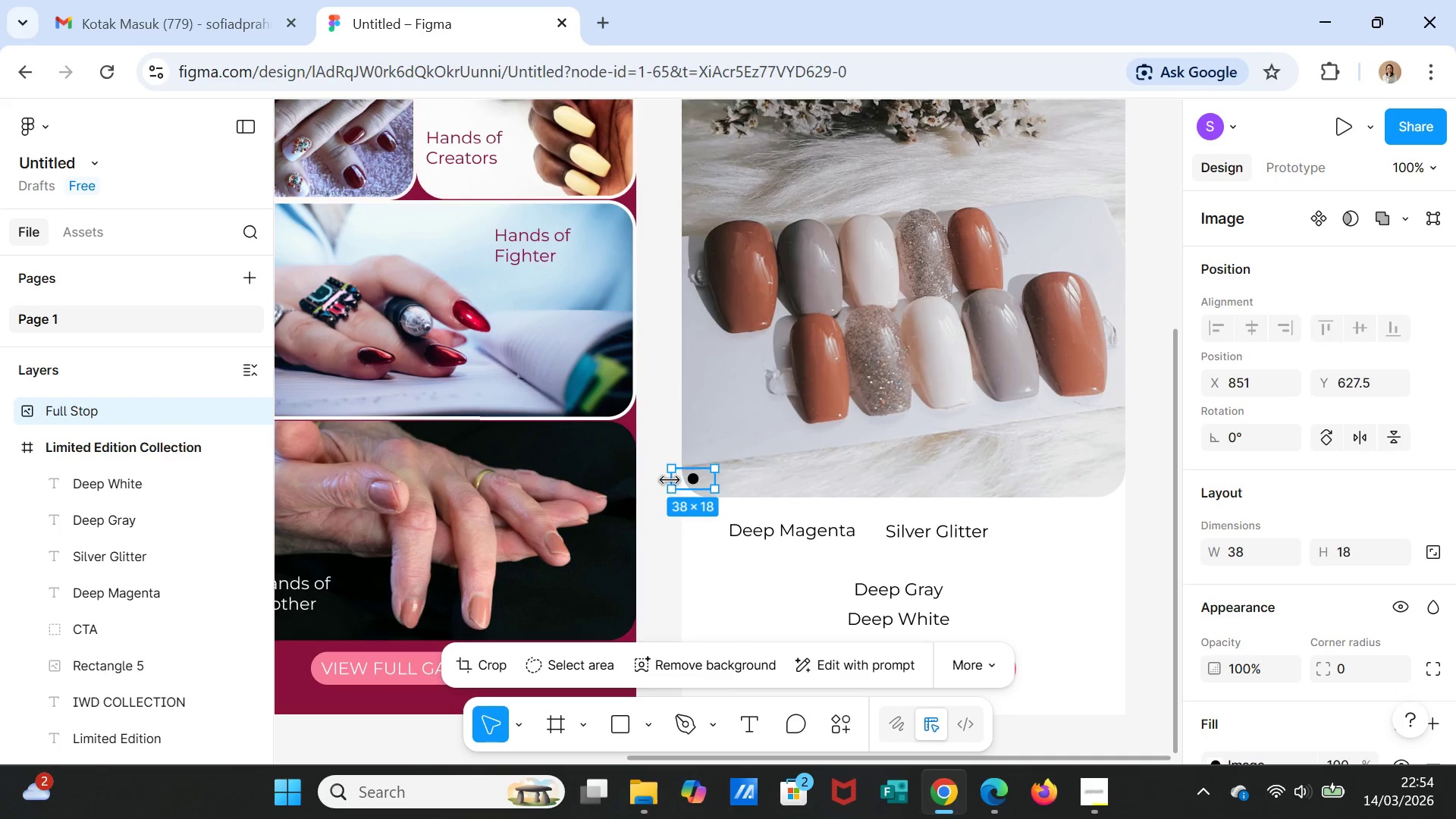 
left_click_drag(start_coordinate=[670, 479], to_coordinate=[696, 481])
 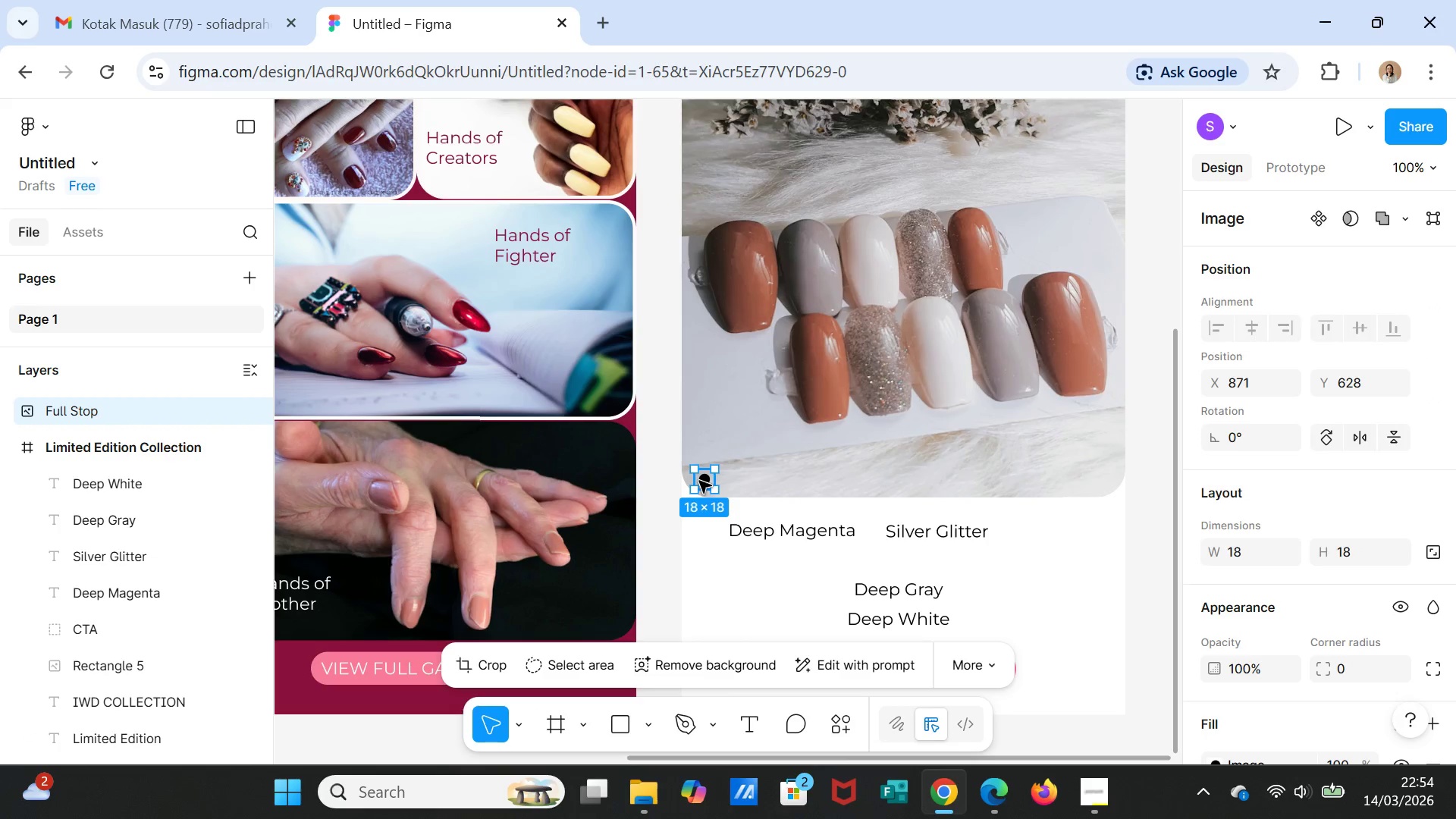 
left_click_drag(start_coordinate=[699, 481], to_coordinate=[868, 534])
 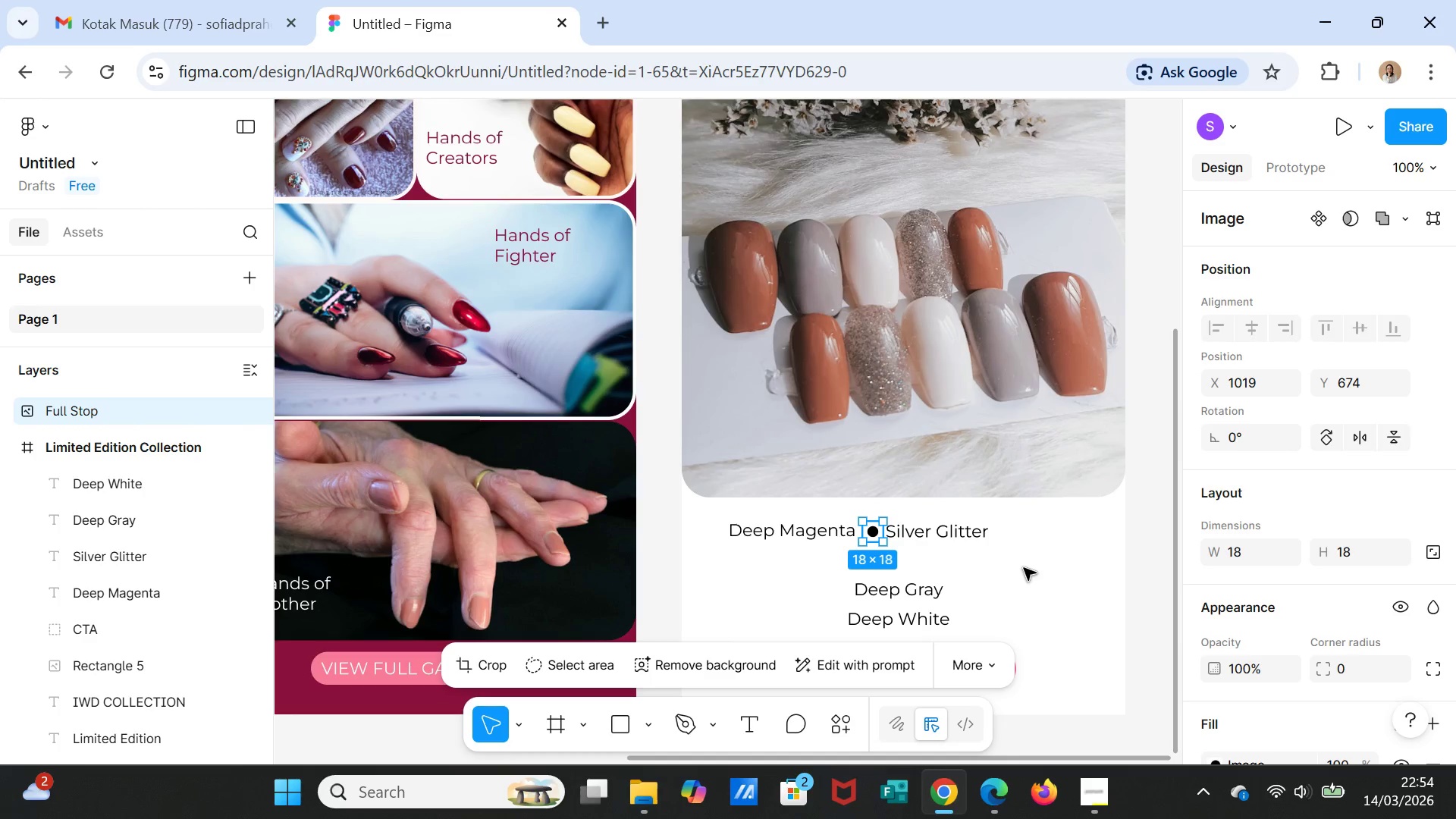 
left_click([1024, 567])
 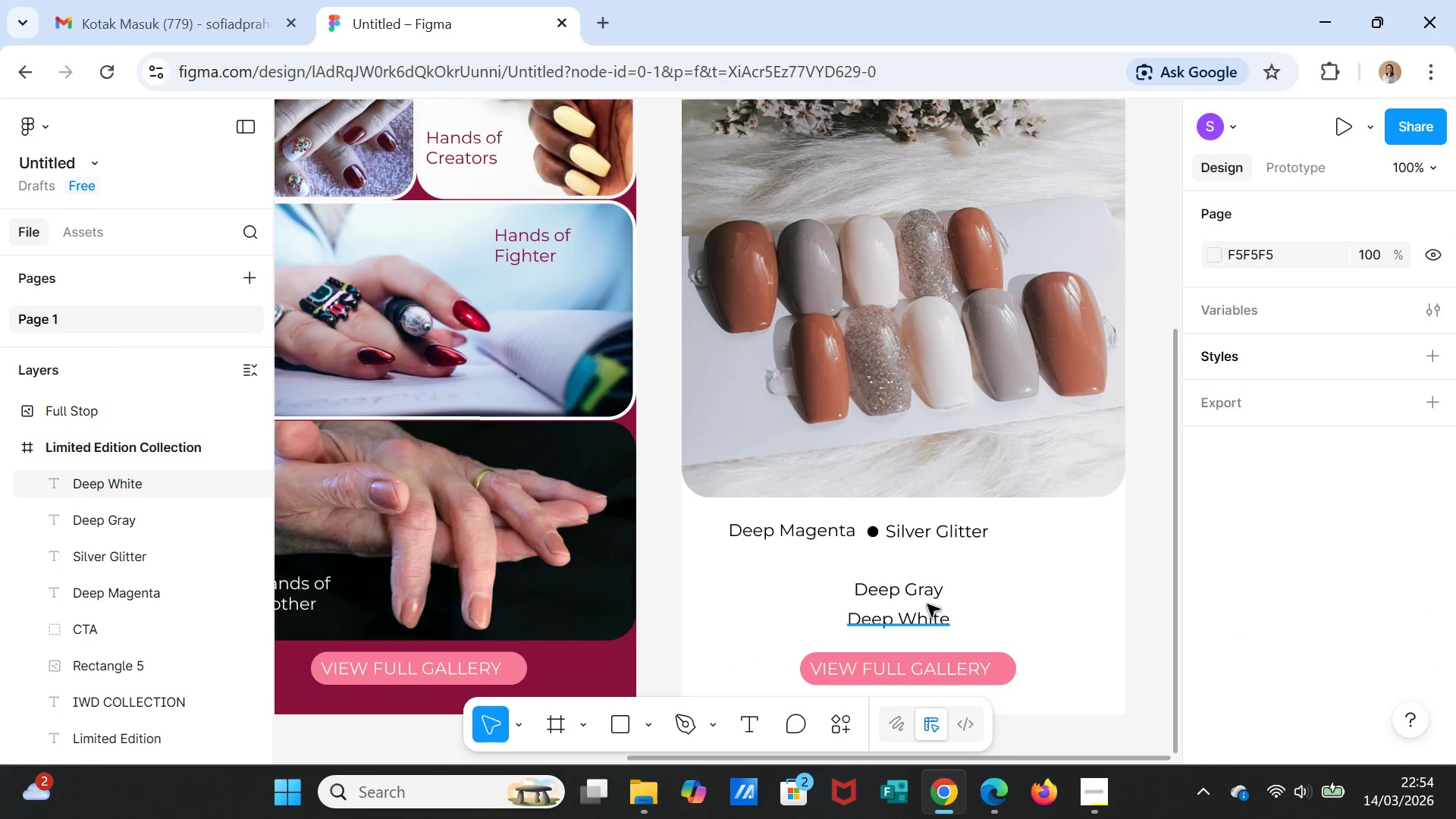 
left_click([924, 598])
 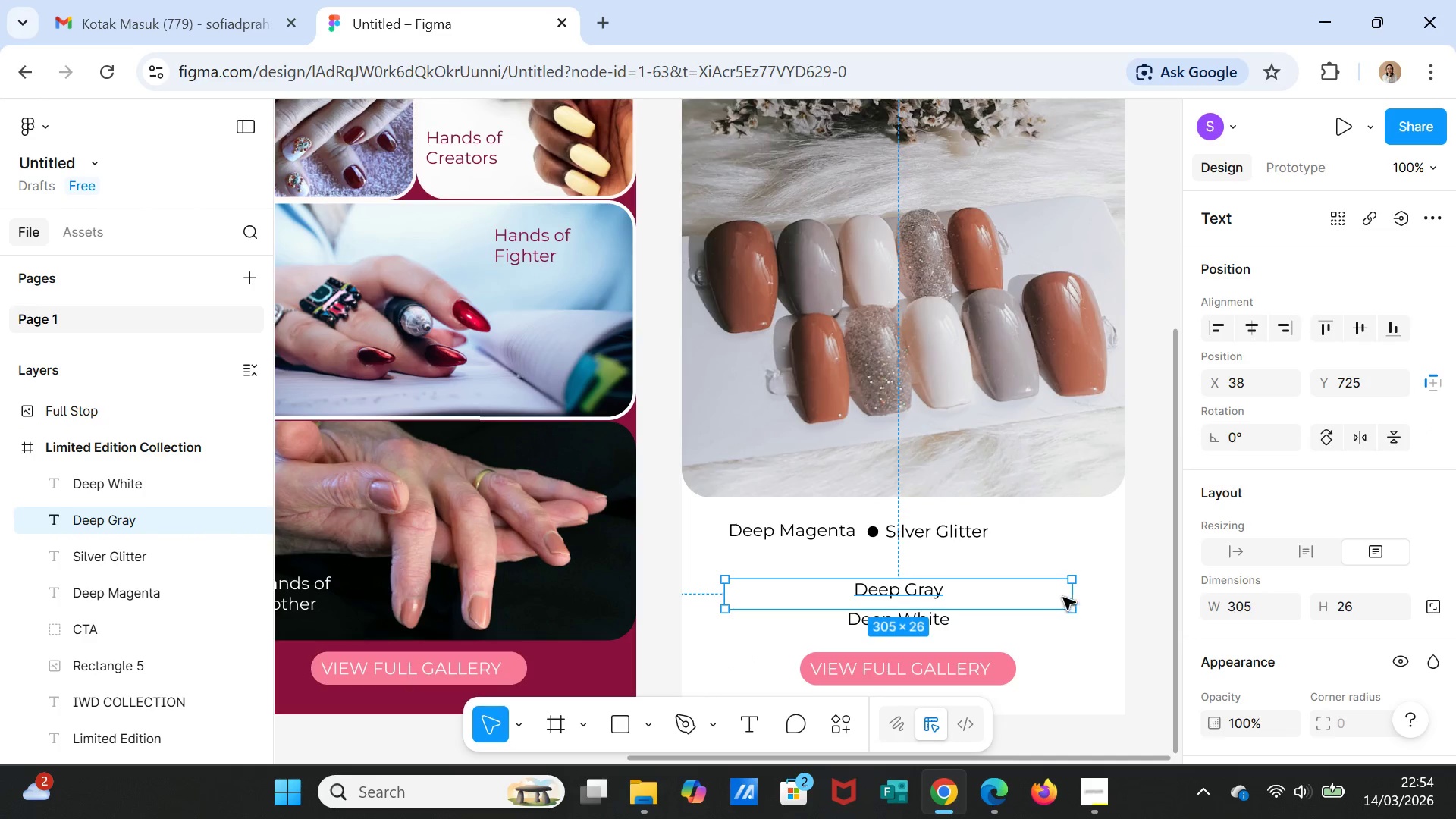 
left_click_drag(start_coordinate=[1073, 597], to_coordinate=[827, 593])
 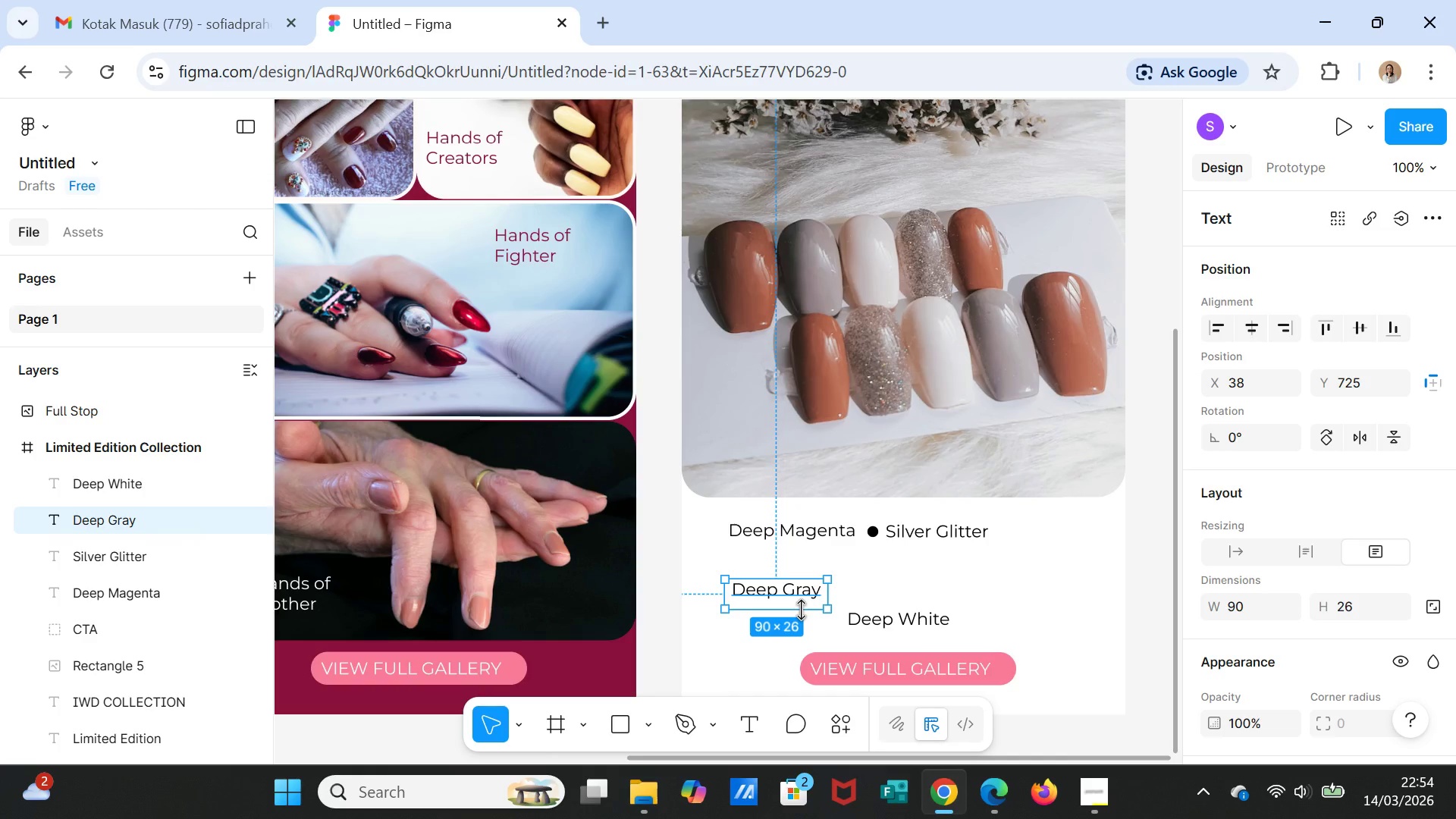 
left_click_drag(start_coordinate=[801, 610], to_coordinate=[798, 603])
 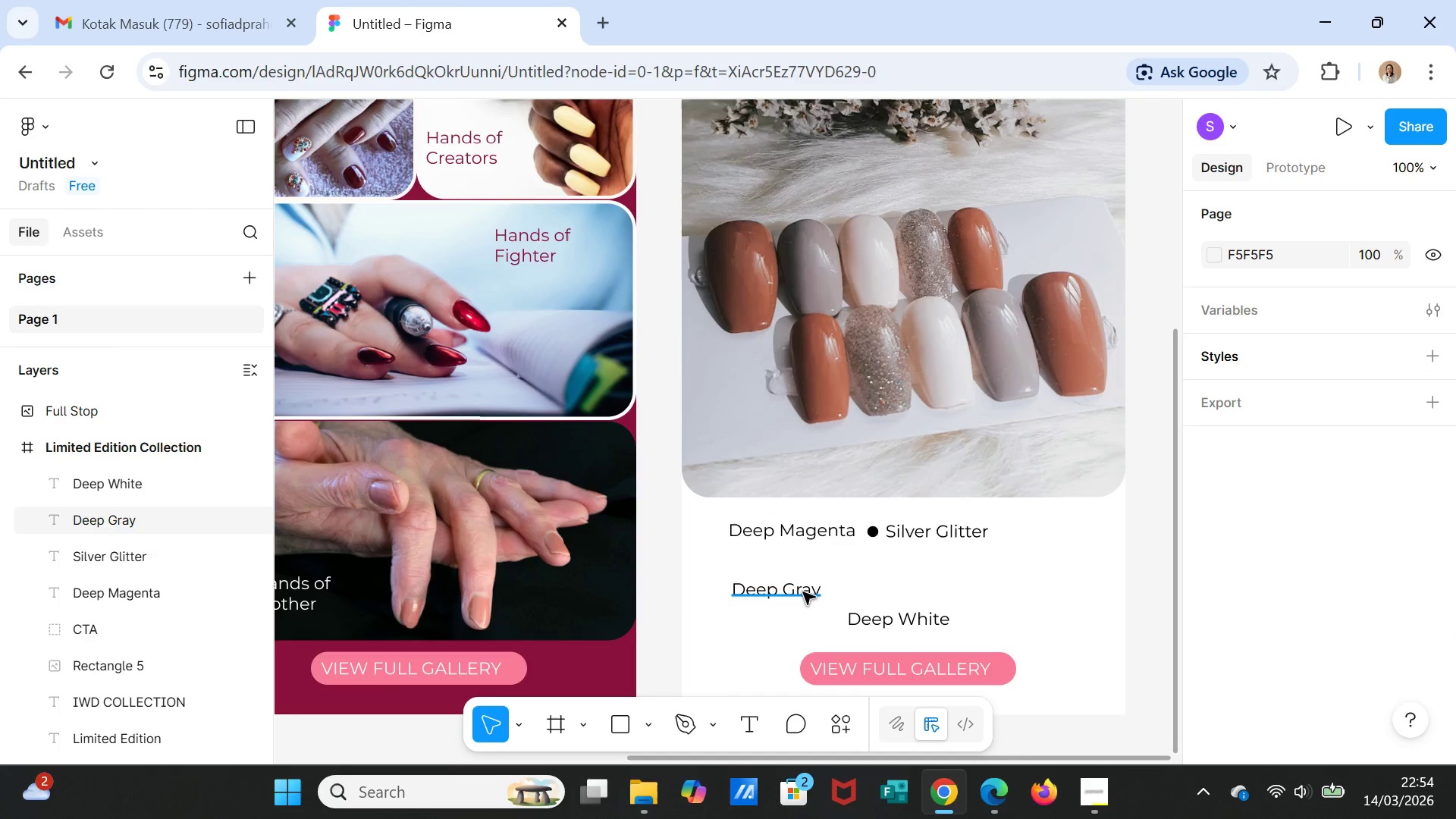 
left_click([802, 592])
 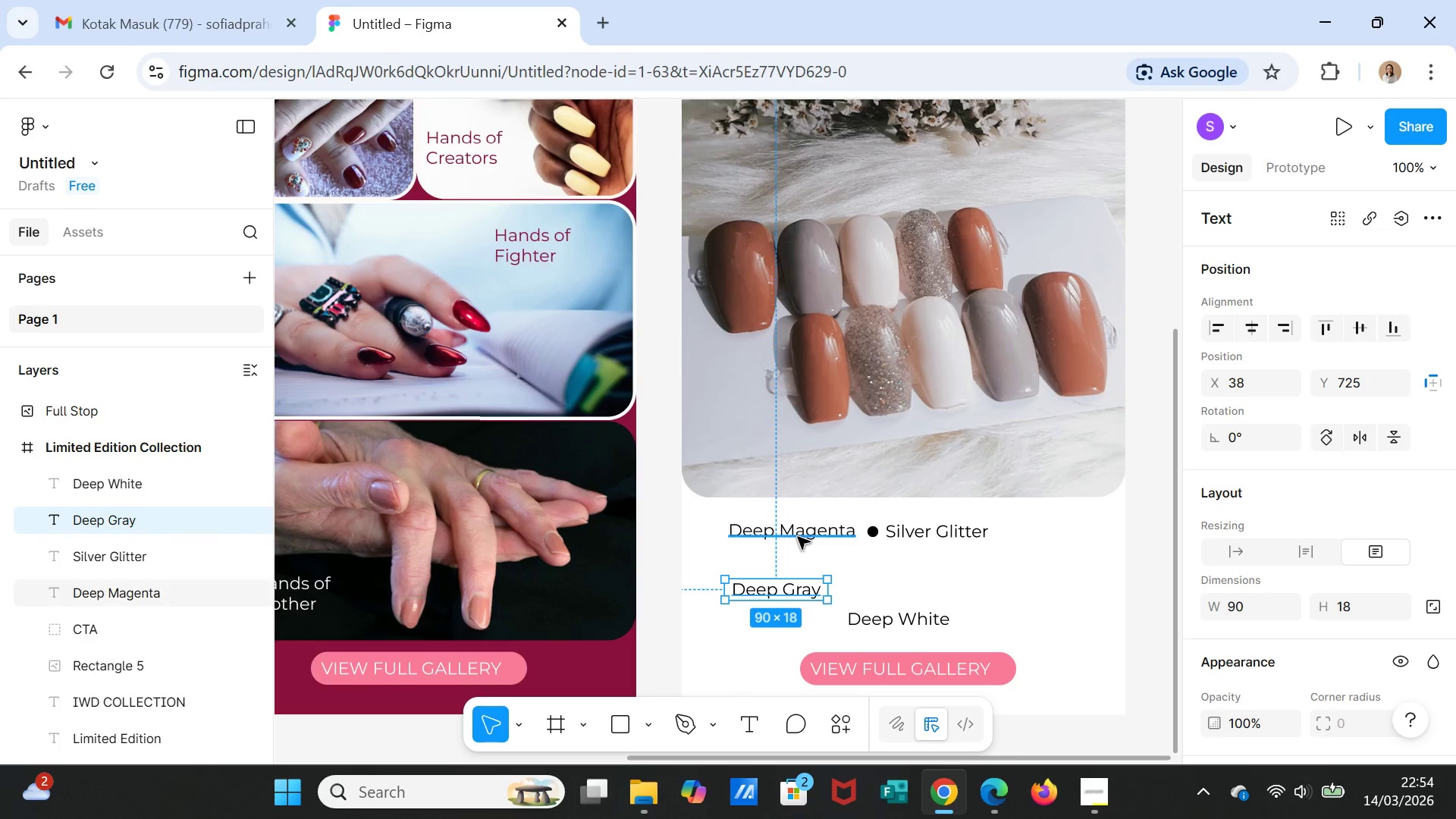 
left_click([798, 537])
 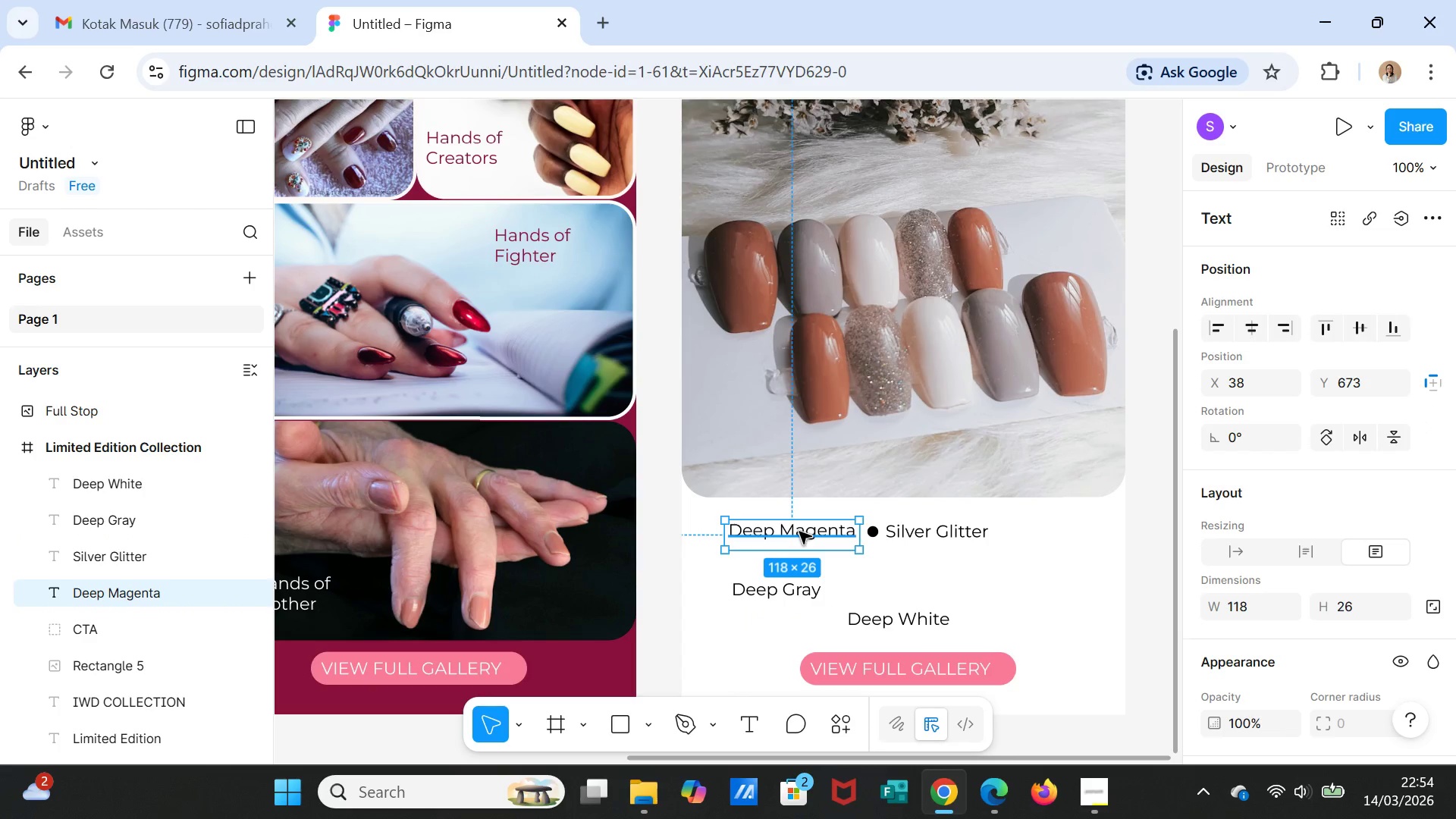 
left_click_drag(start_coordinate=[799, 532], to_coordinate=[771, 529])
 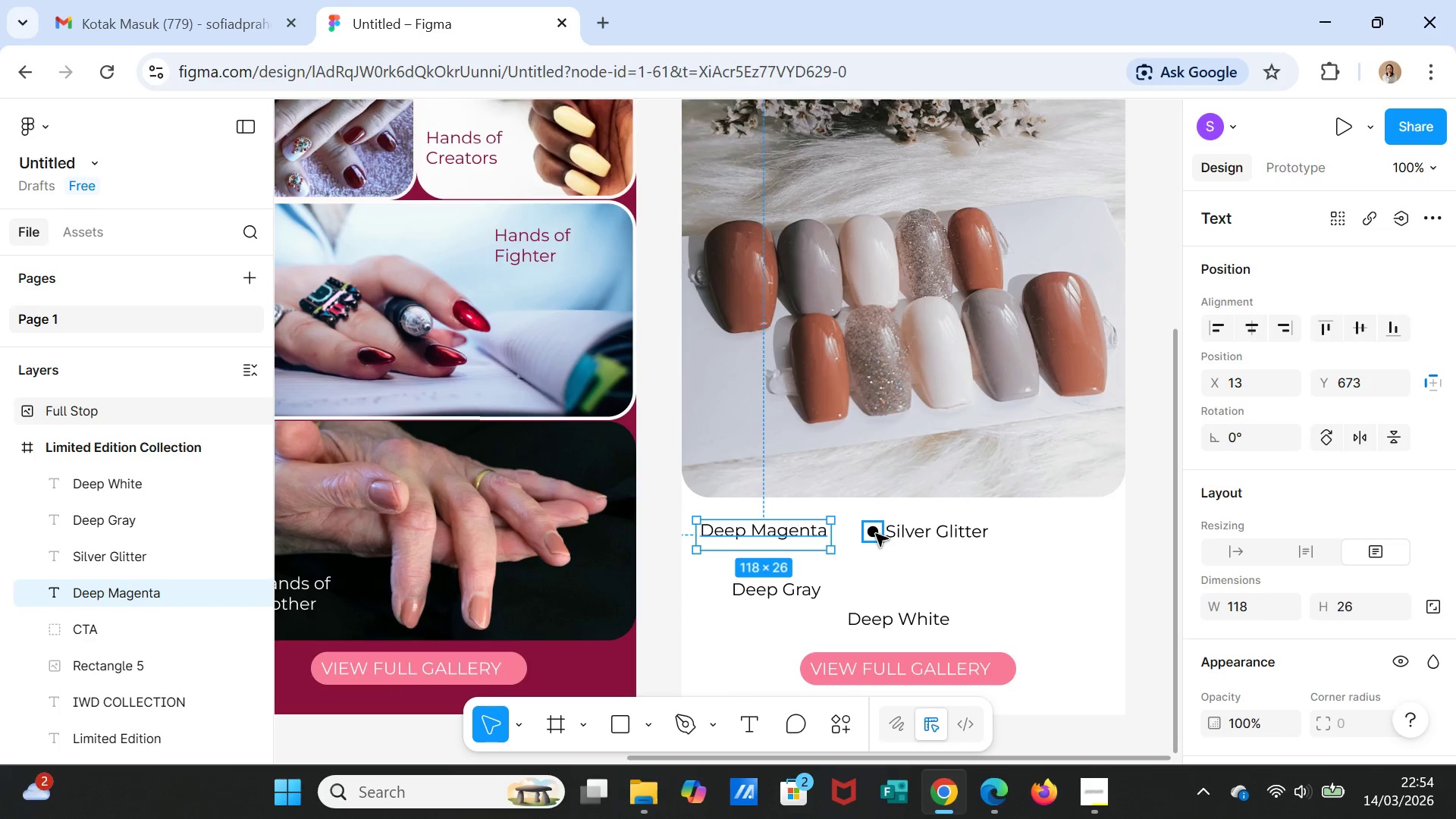 
left_click([876, 534])
 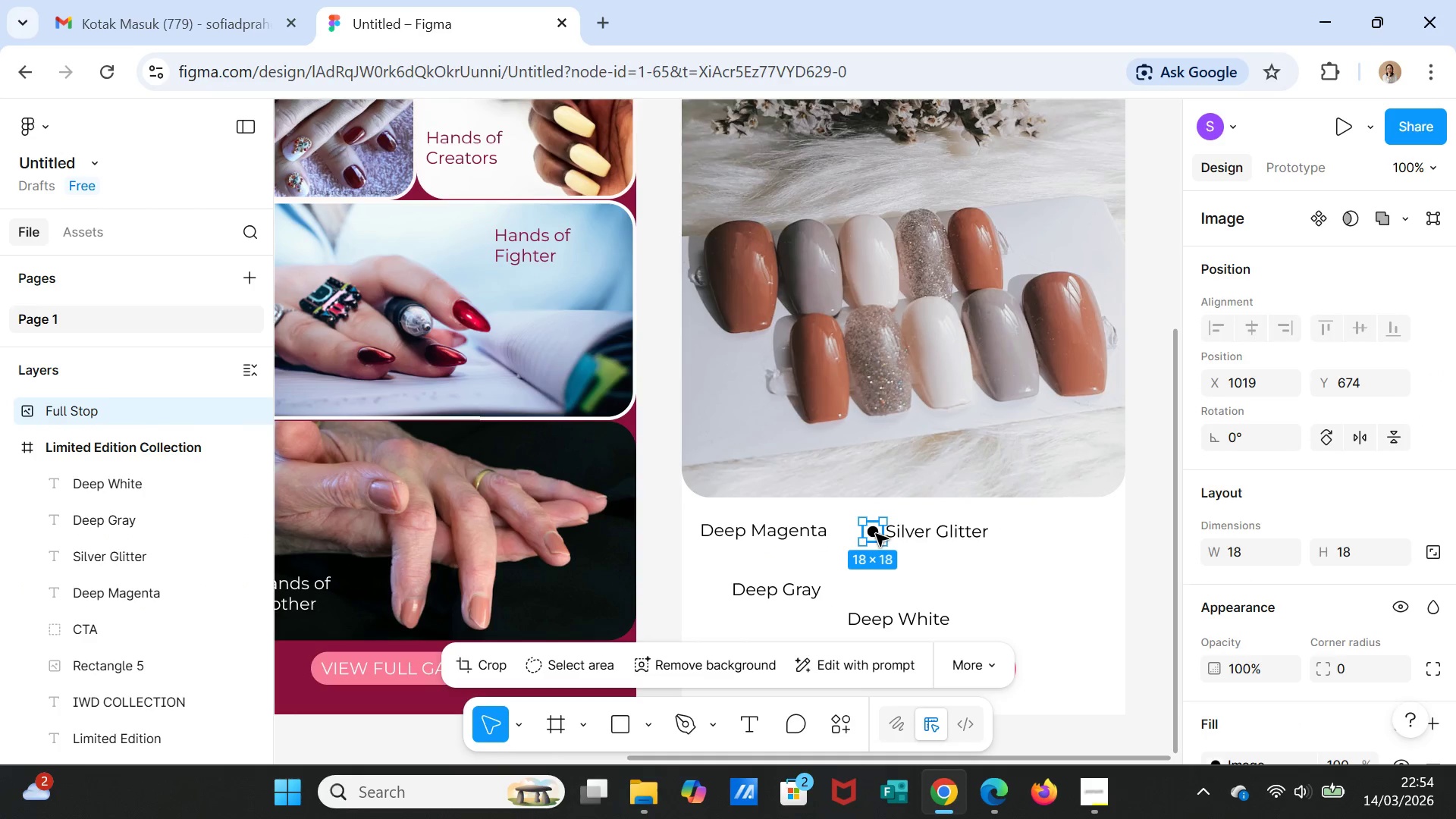 
left_click_drag(start_coordinate=[876, 534], to_coordinate=[846, 533])
 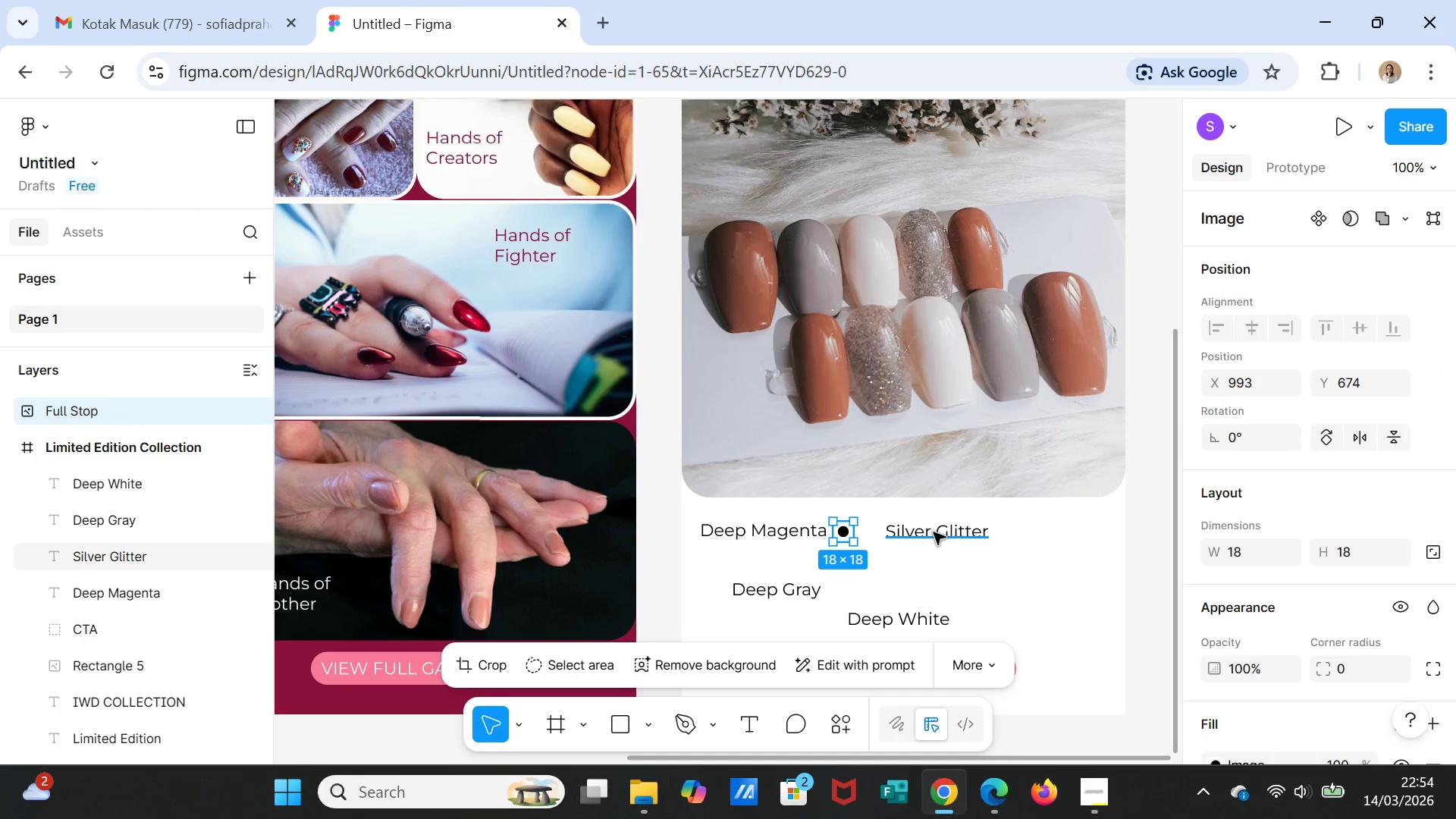 
left_click([934, 532])
 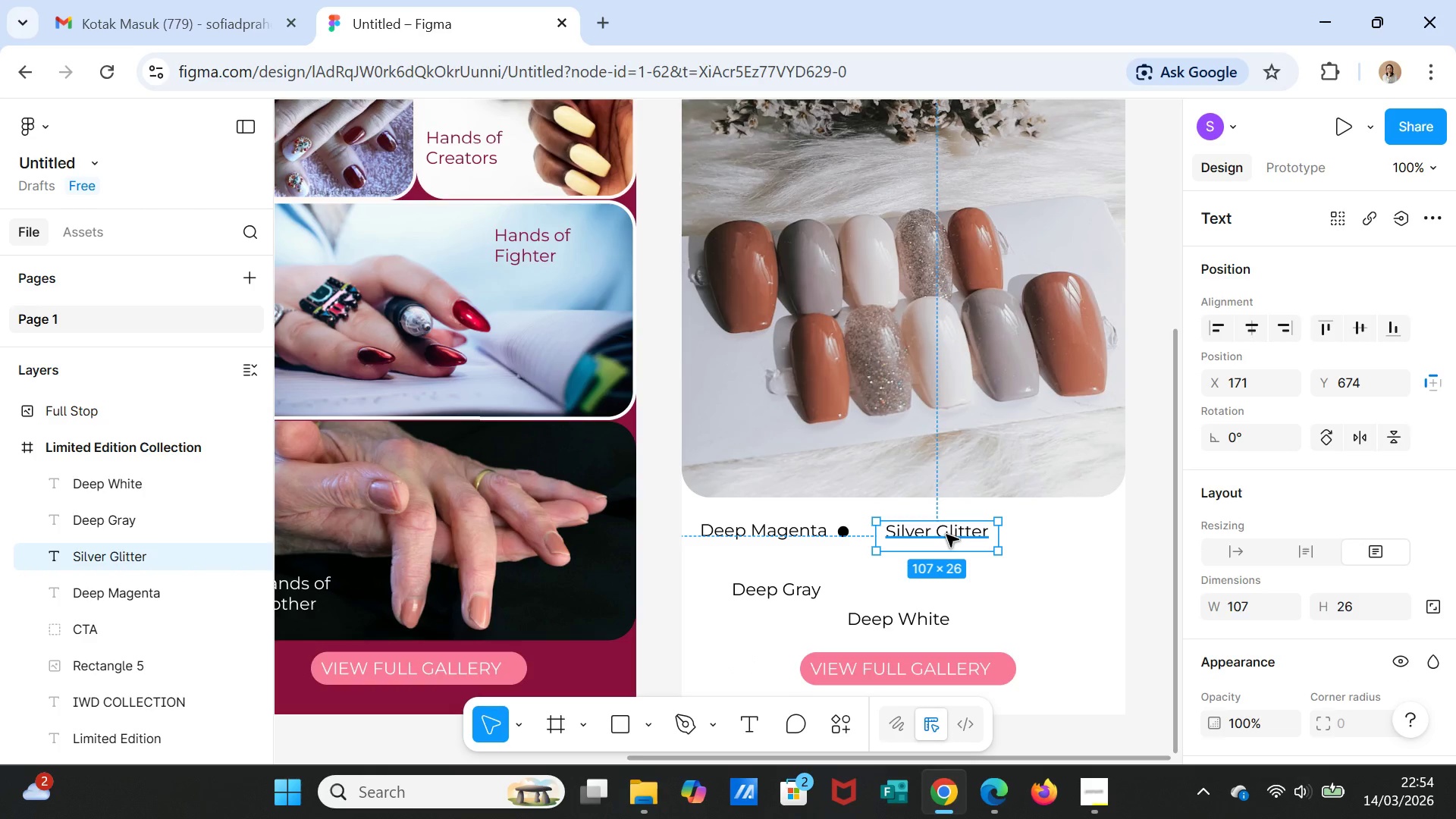 
left_click_drag(start_coordinate=[946, 535], to_coordinate=[921, 535])
 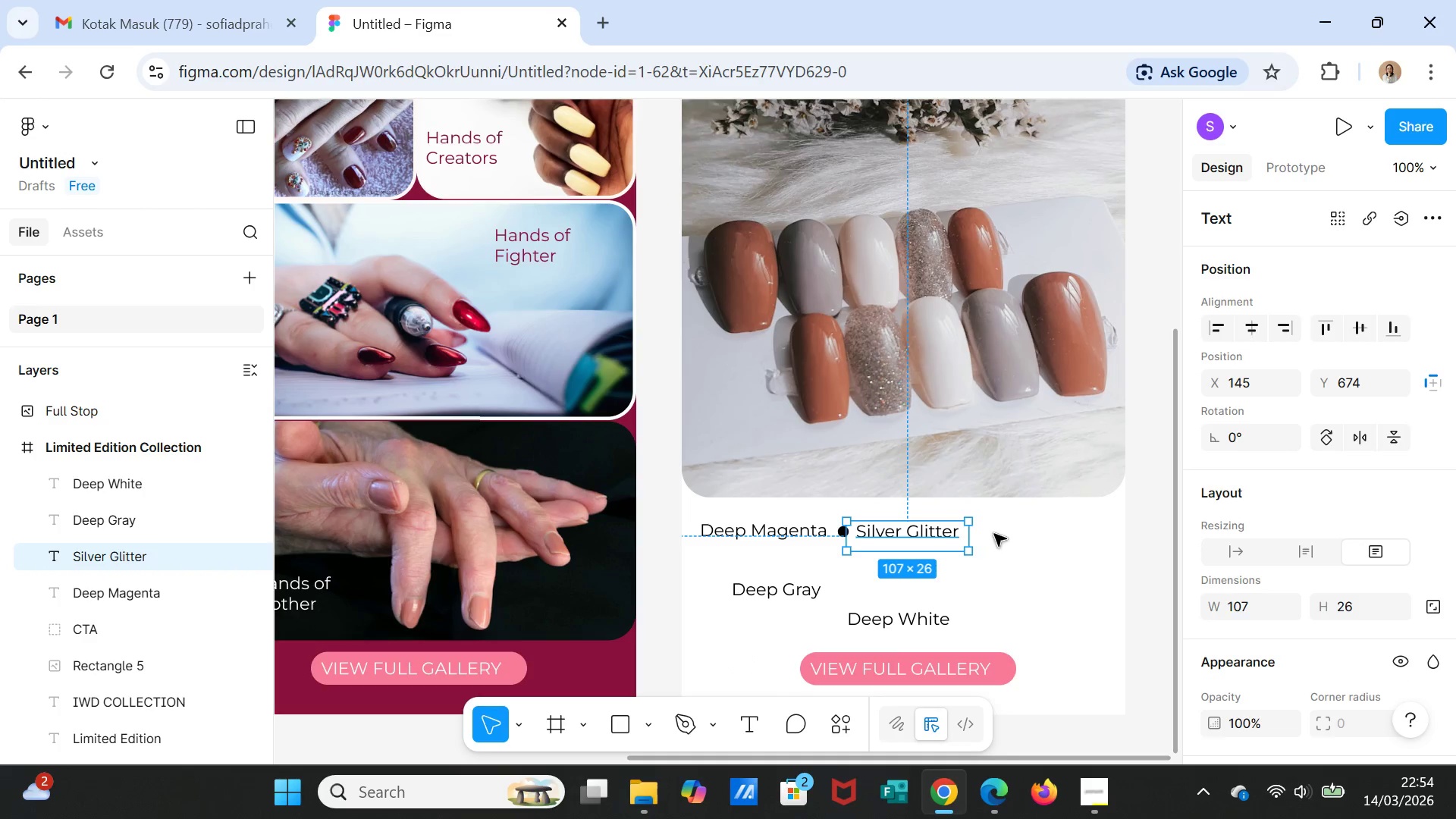 
left_click([994, 534])
 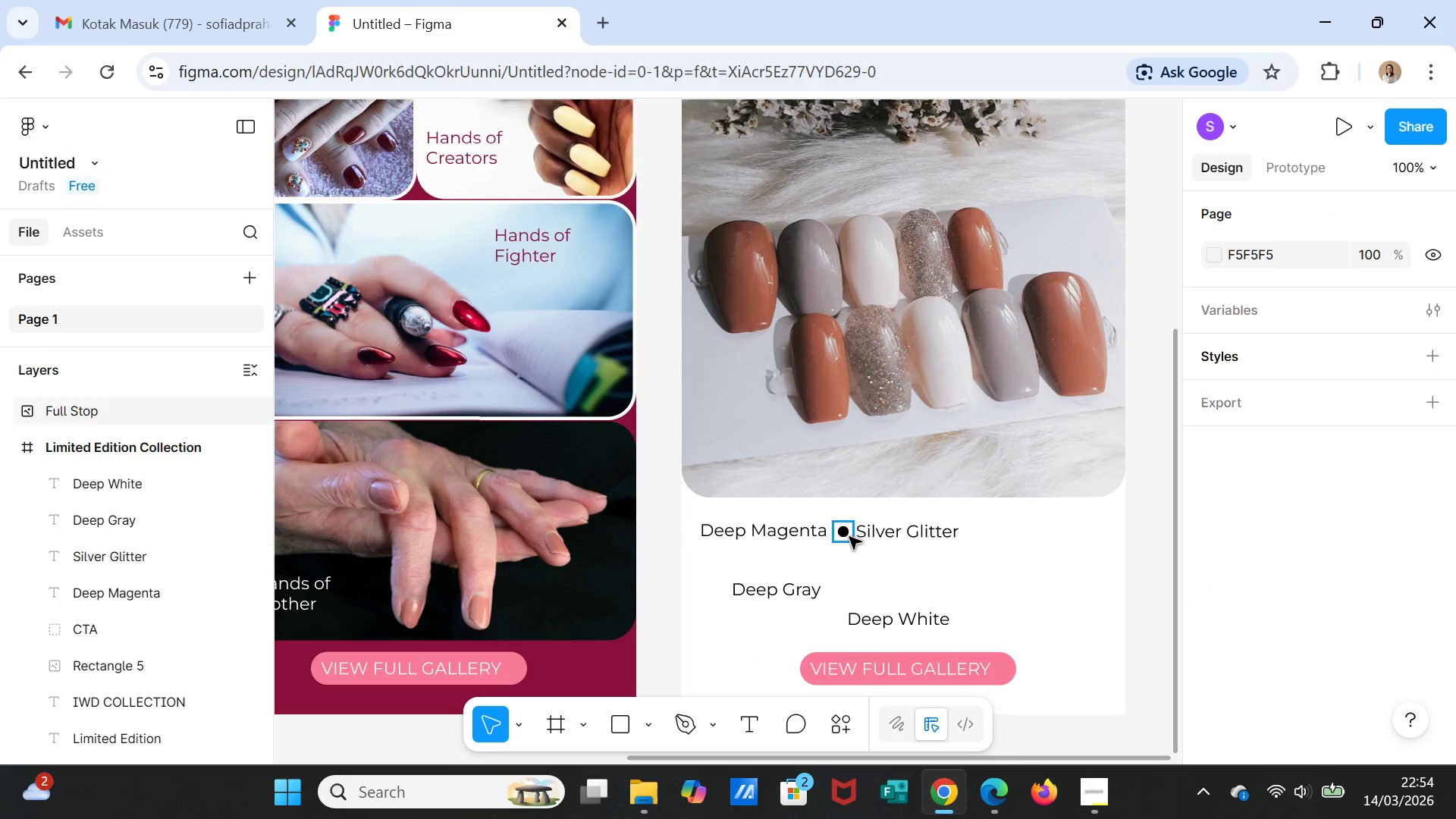 
left_click([844, 535])
 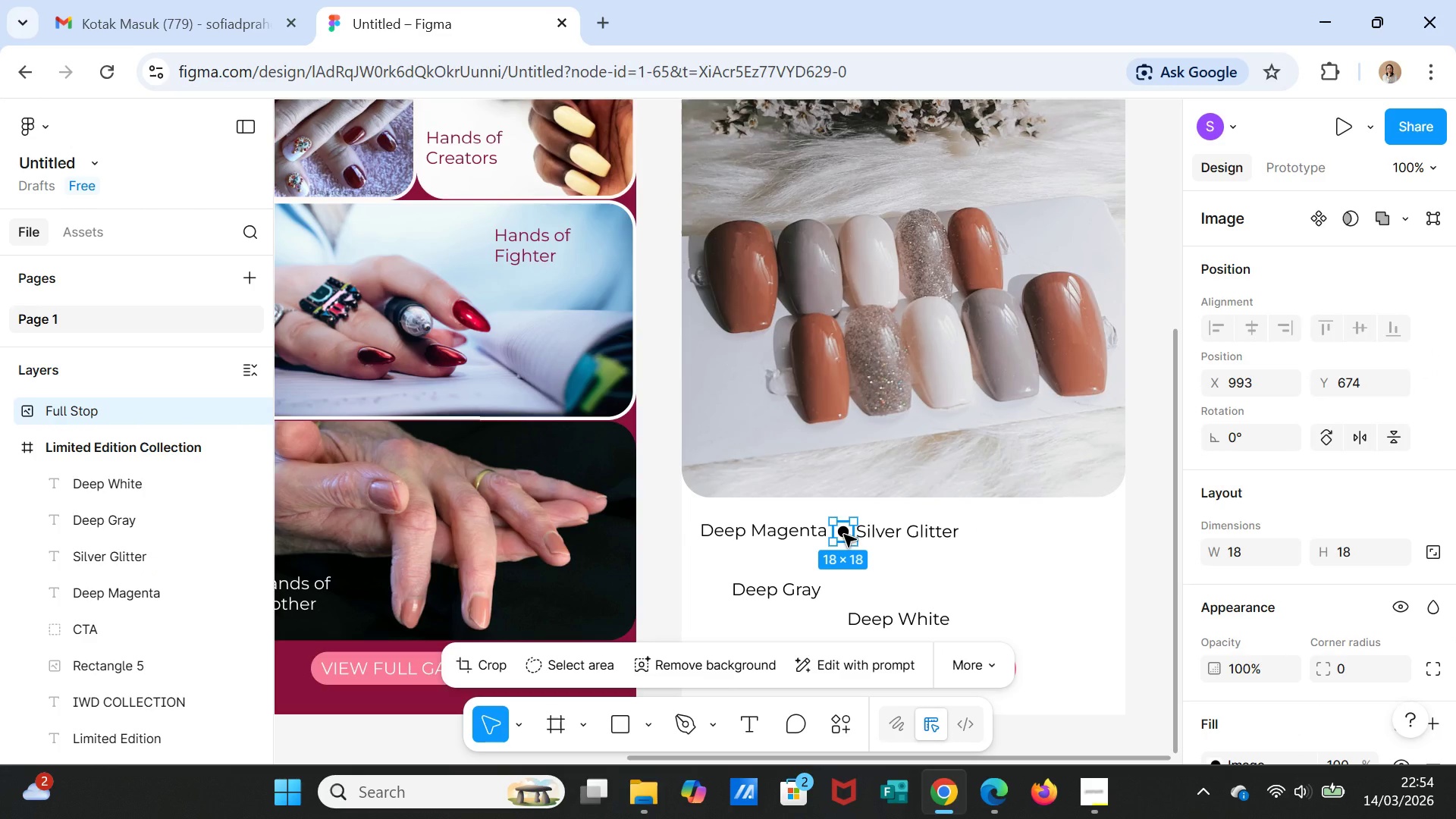 
key(Control+D)
 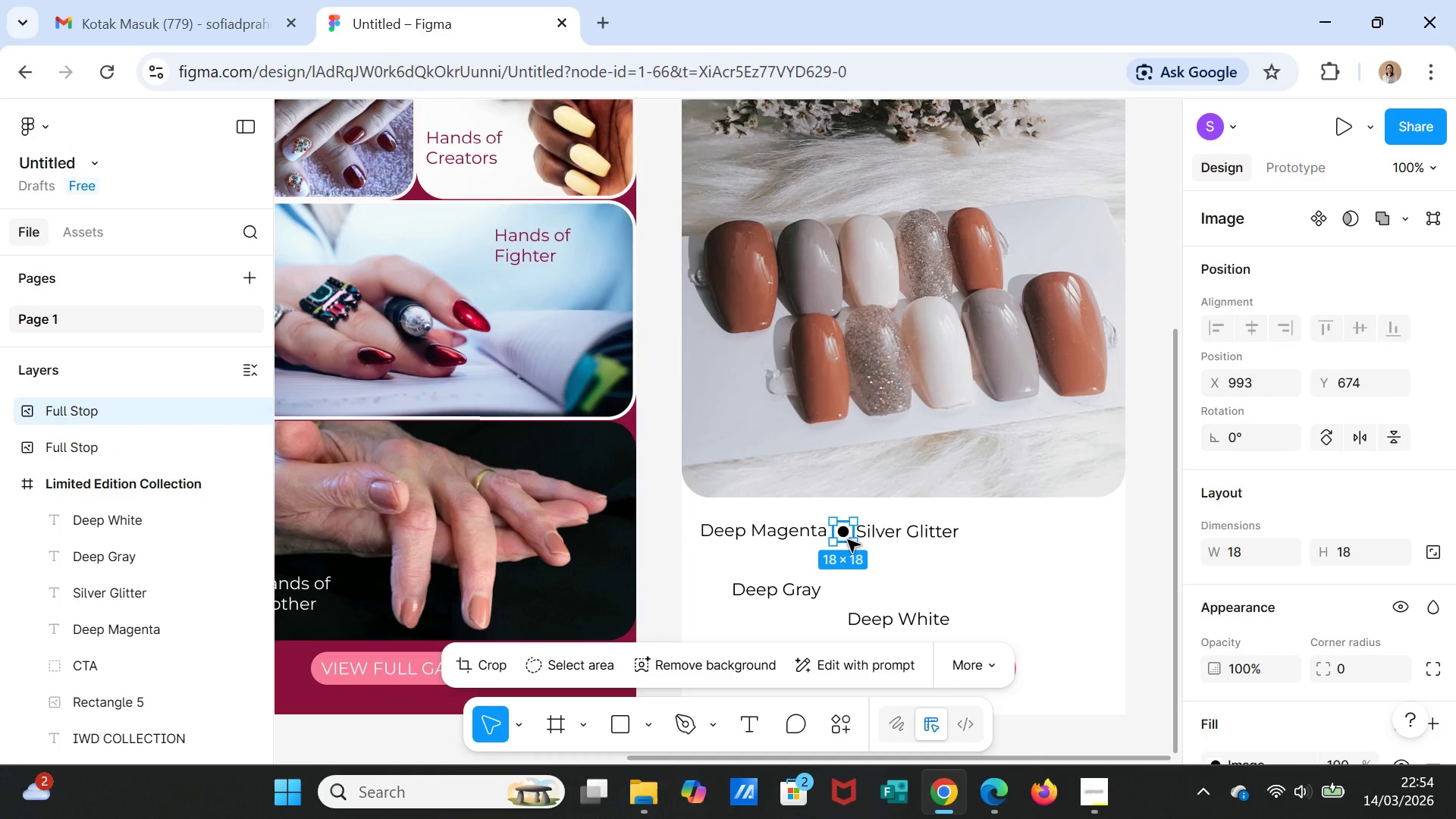 
left_click_drag(start_coordinate=[847, 538], to_coordinate=[982, 538])
 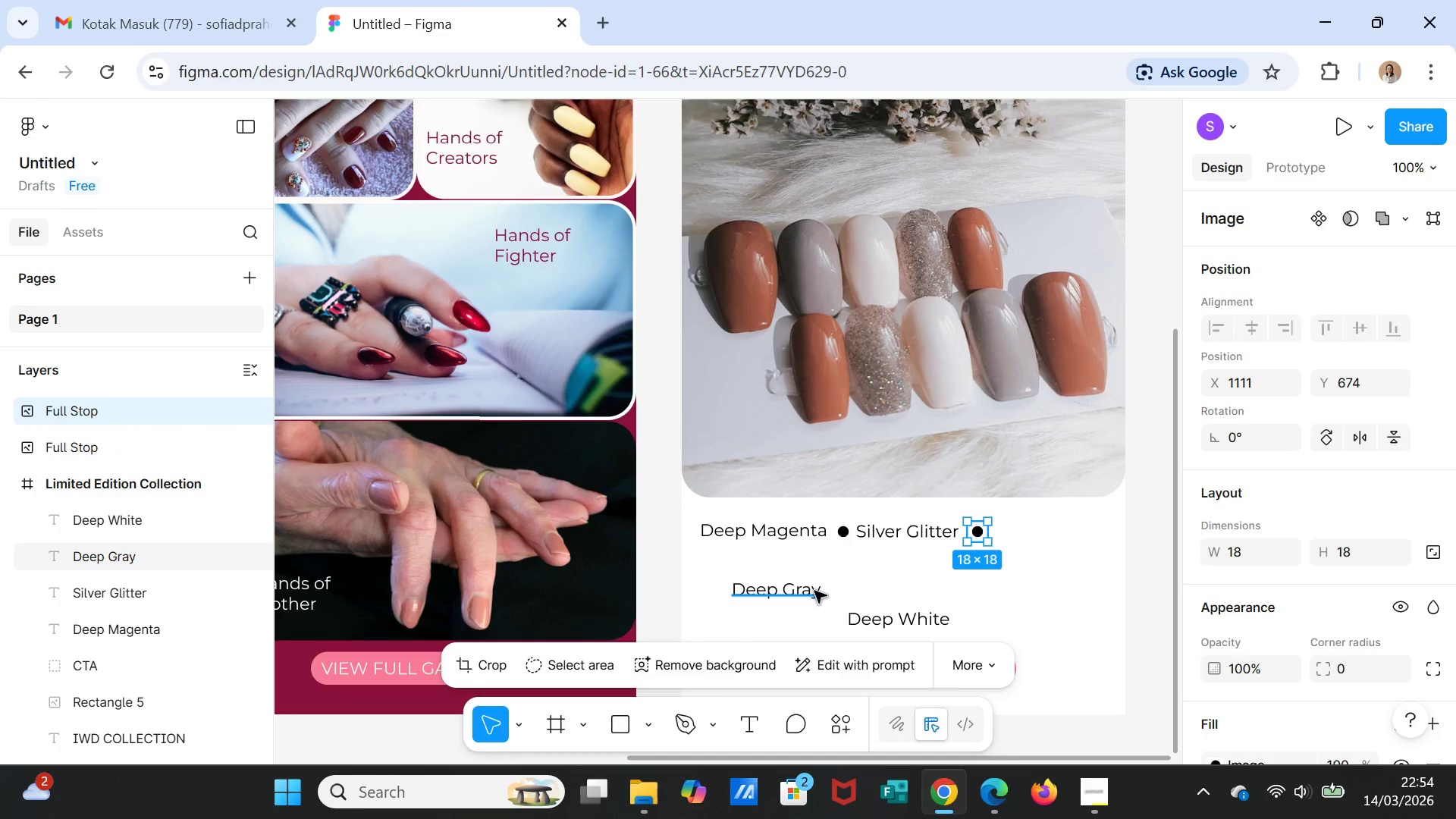 
left_click([814, 591])
 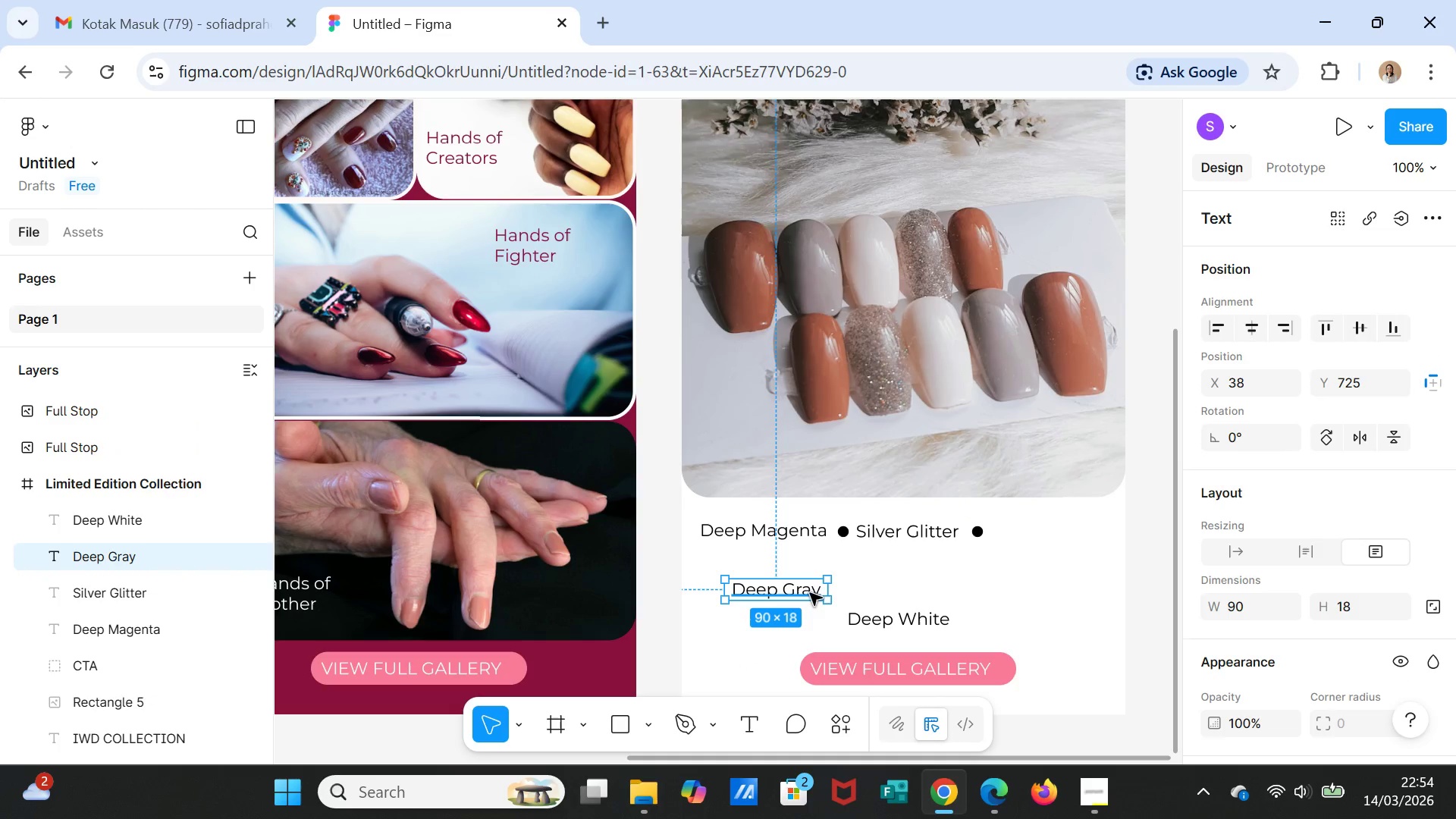 
left_click_drag(start_coordinate=[810, 593], to_coordinate=[1068, 535])
 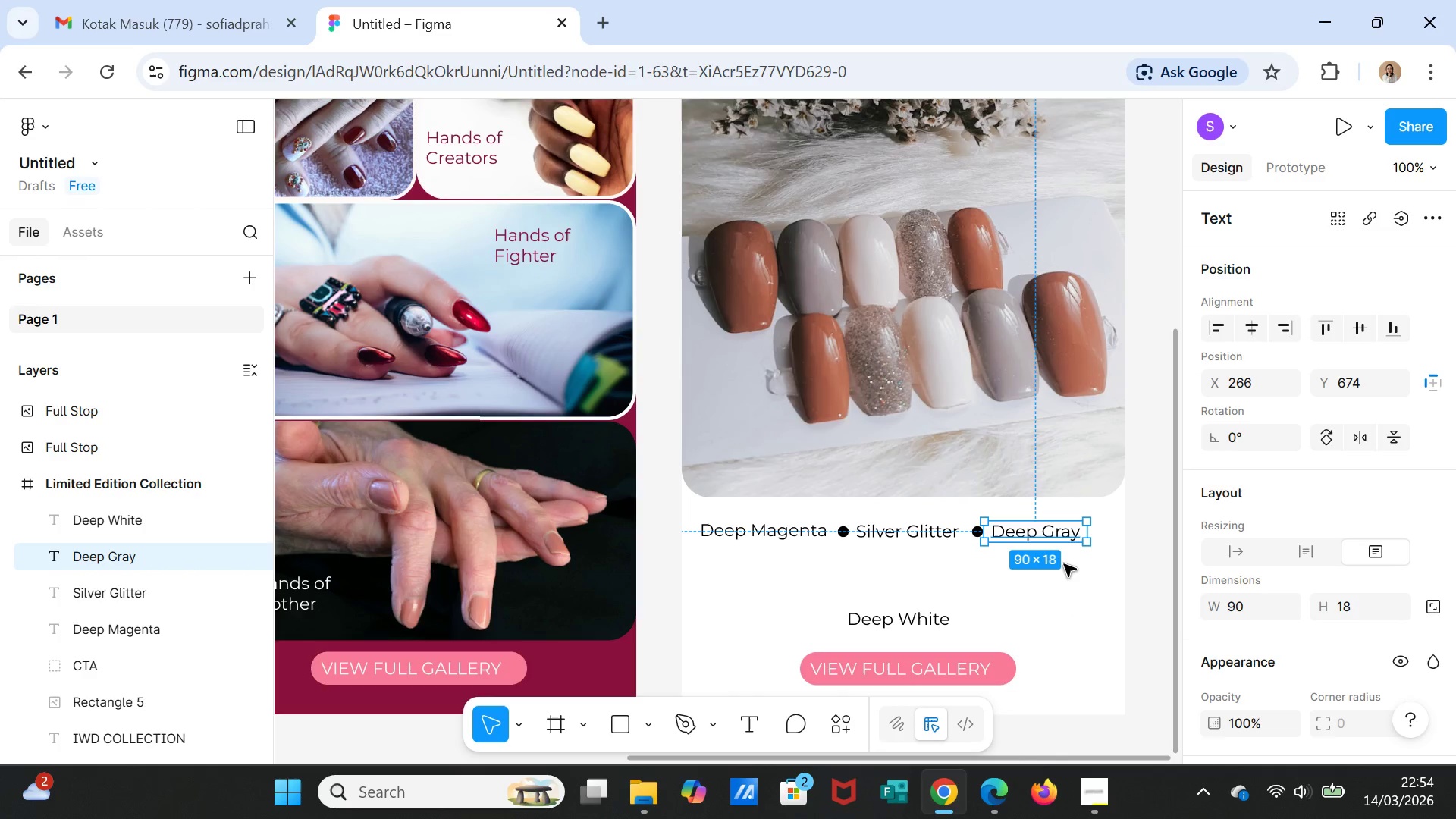 
left_click([1064, 566])
 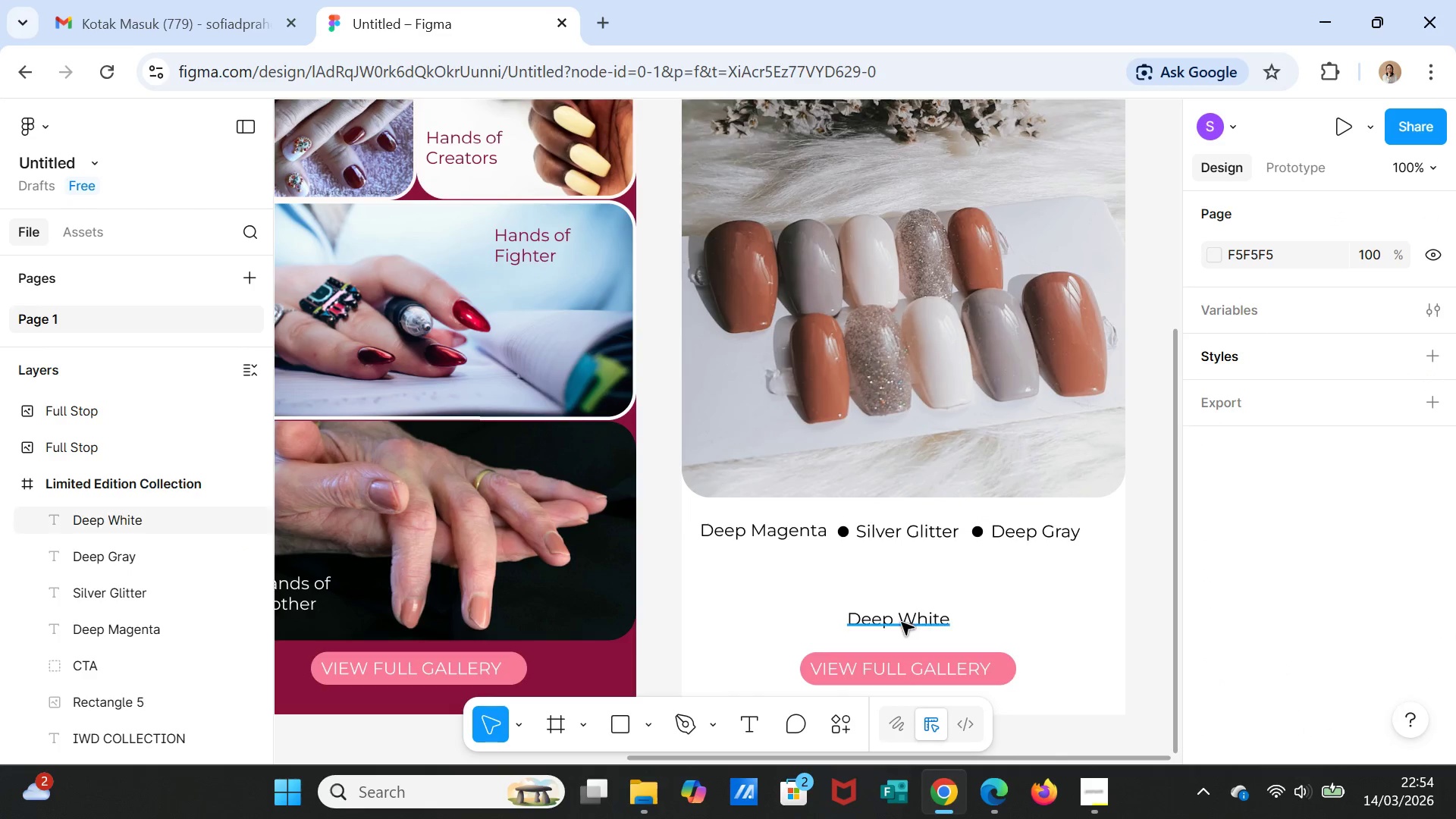 
left_click([902, 623])
 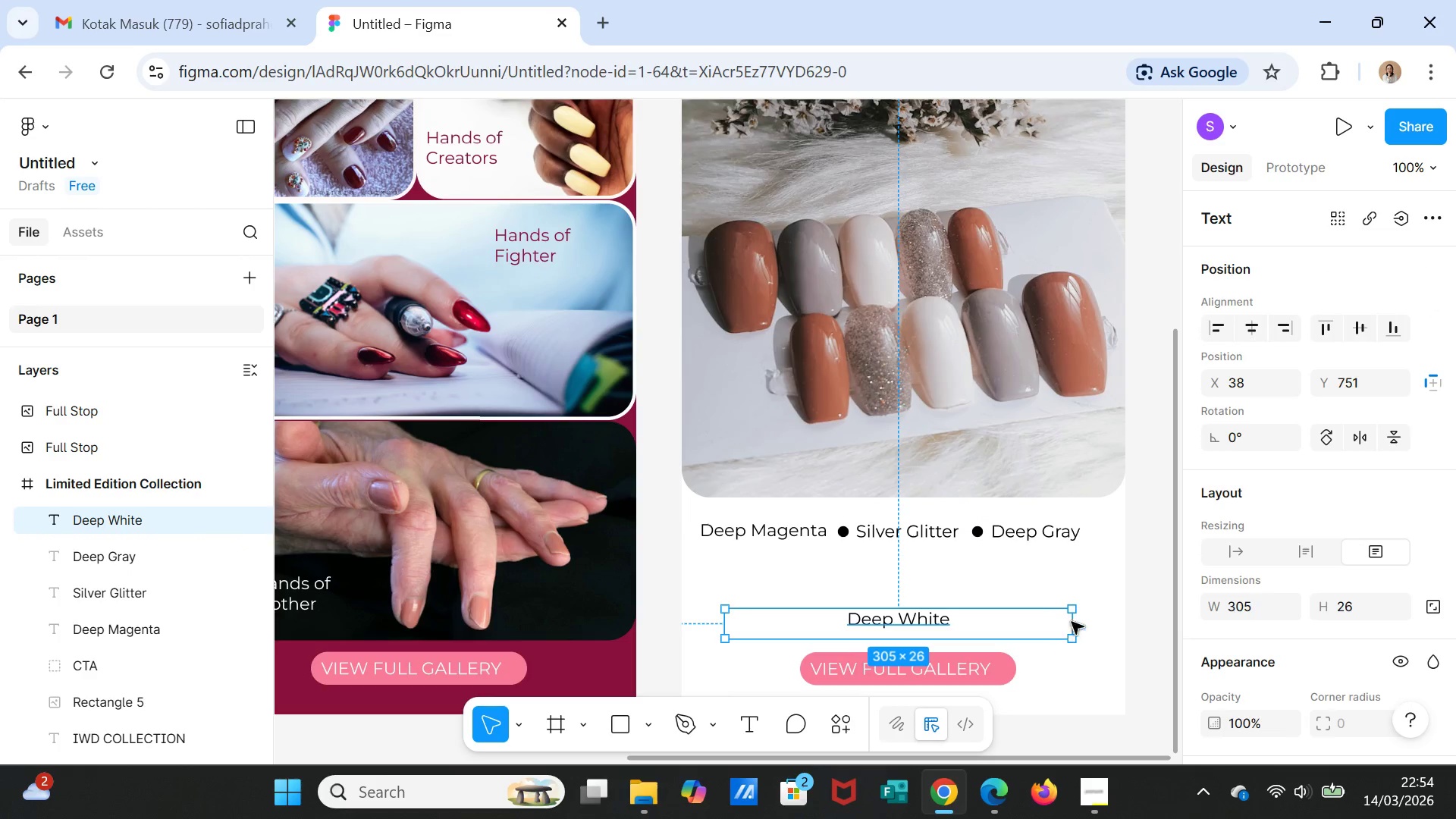 
left_click_drag(start_coordinate=[1073, 622], to_coordinate=[841, 632])
 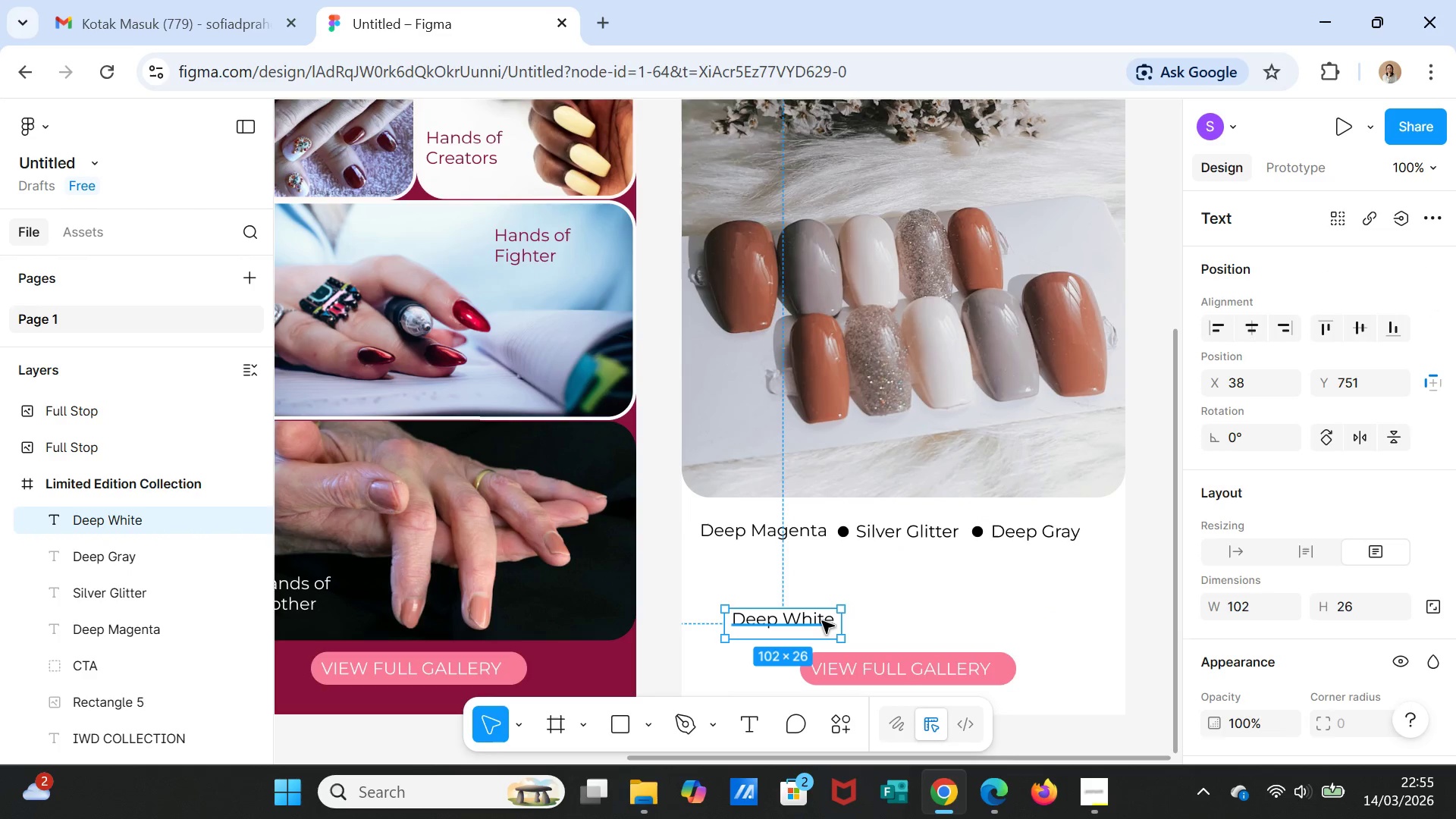 
double_click([822, 621])
 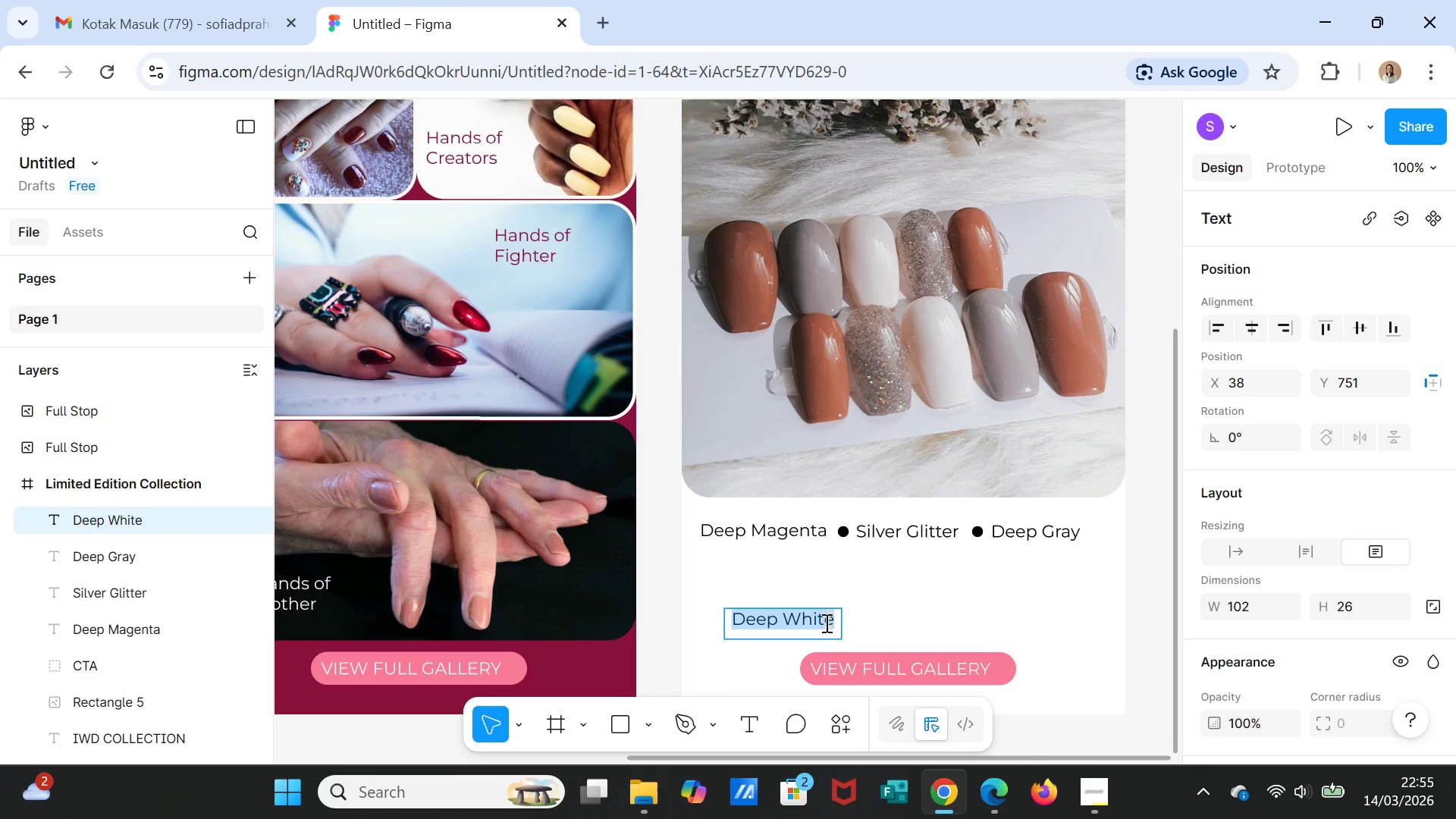 
type(White Milk)
 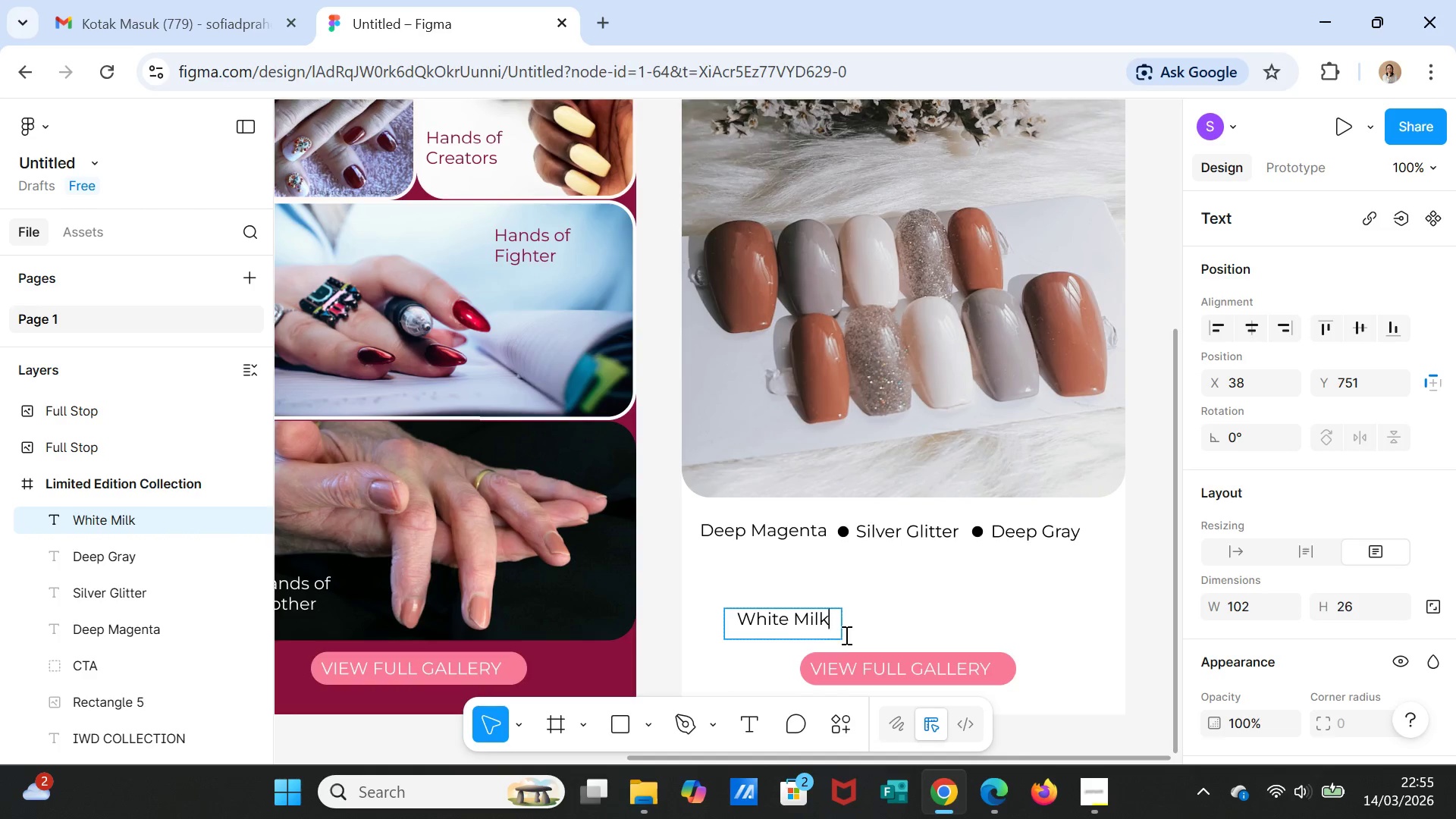 
left_click([886, 611])
 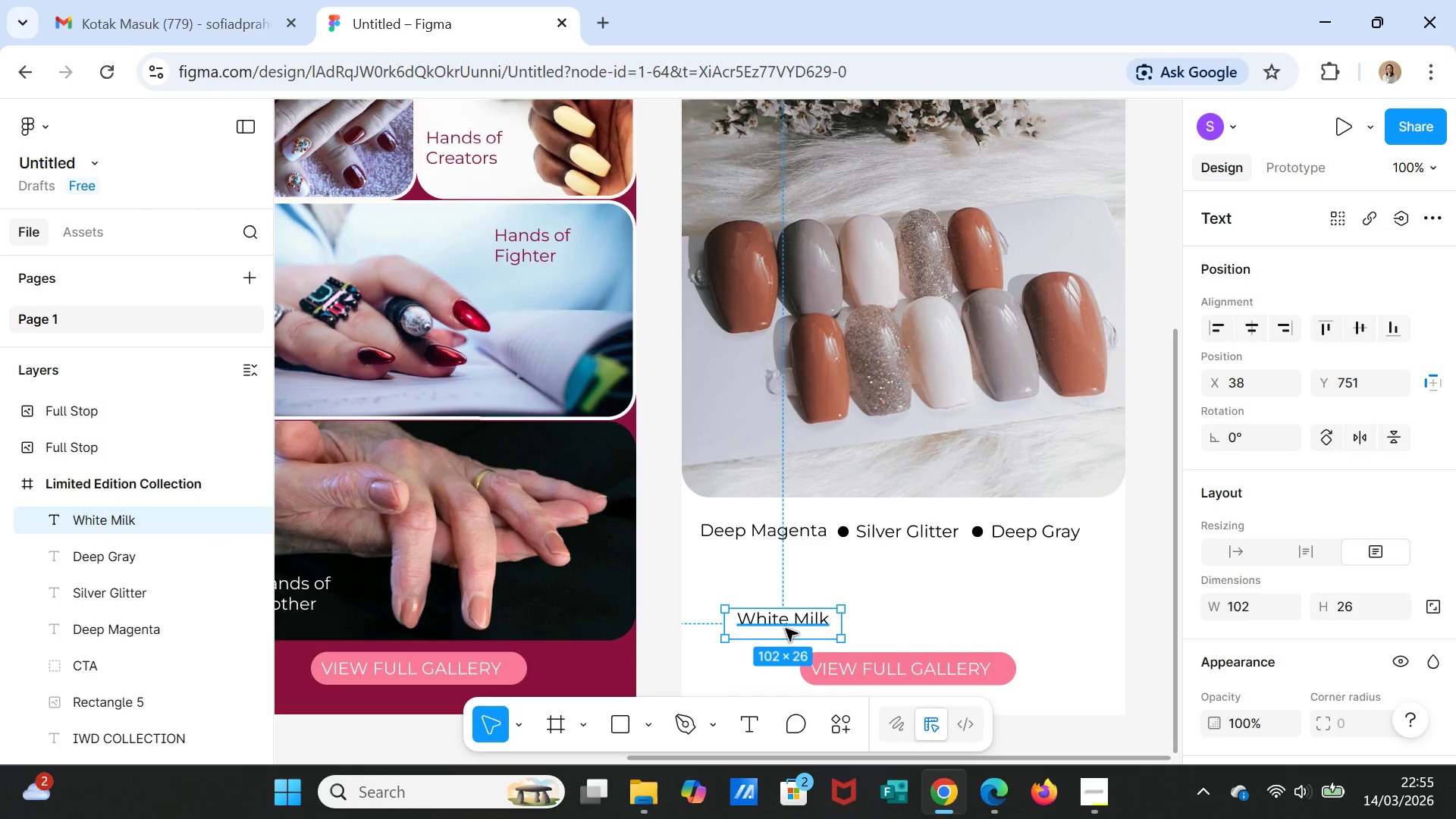 
left_click([786, 617])
 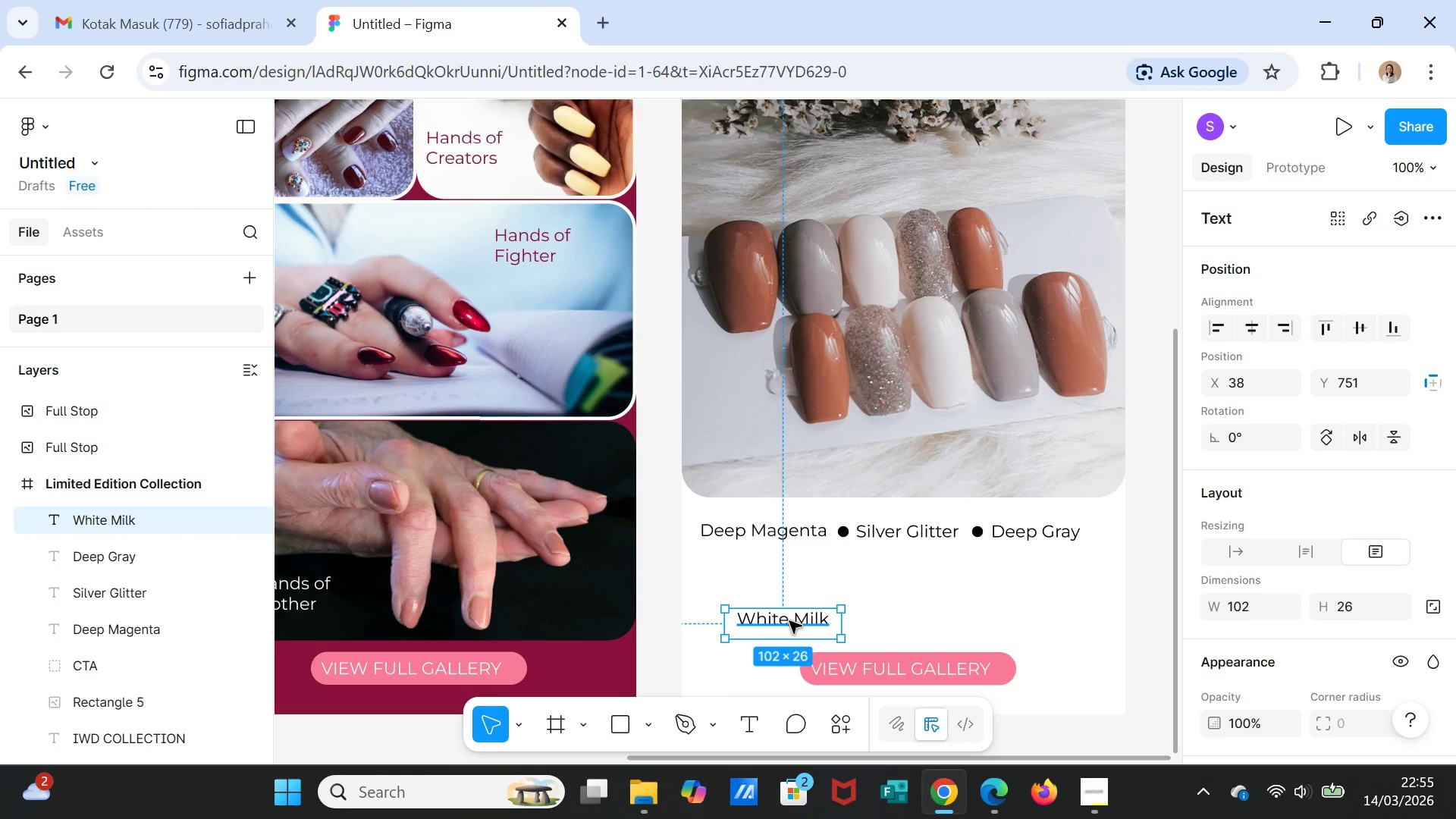 
left_click_drag(start_coordinate=[789, 621], to_coordinate=[908, 570])
 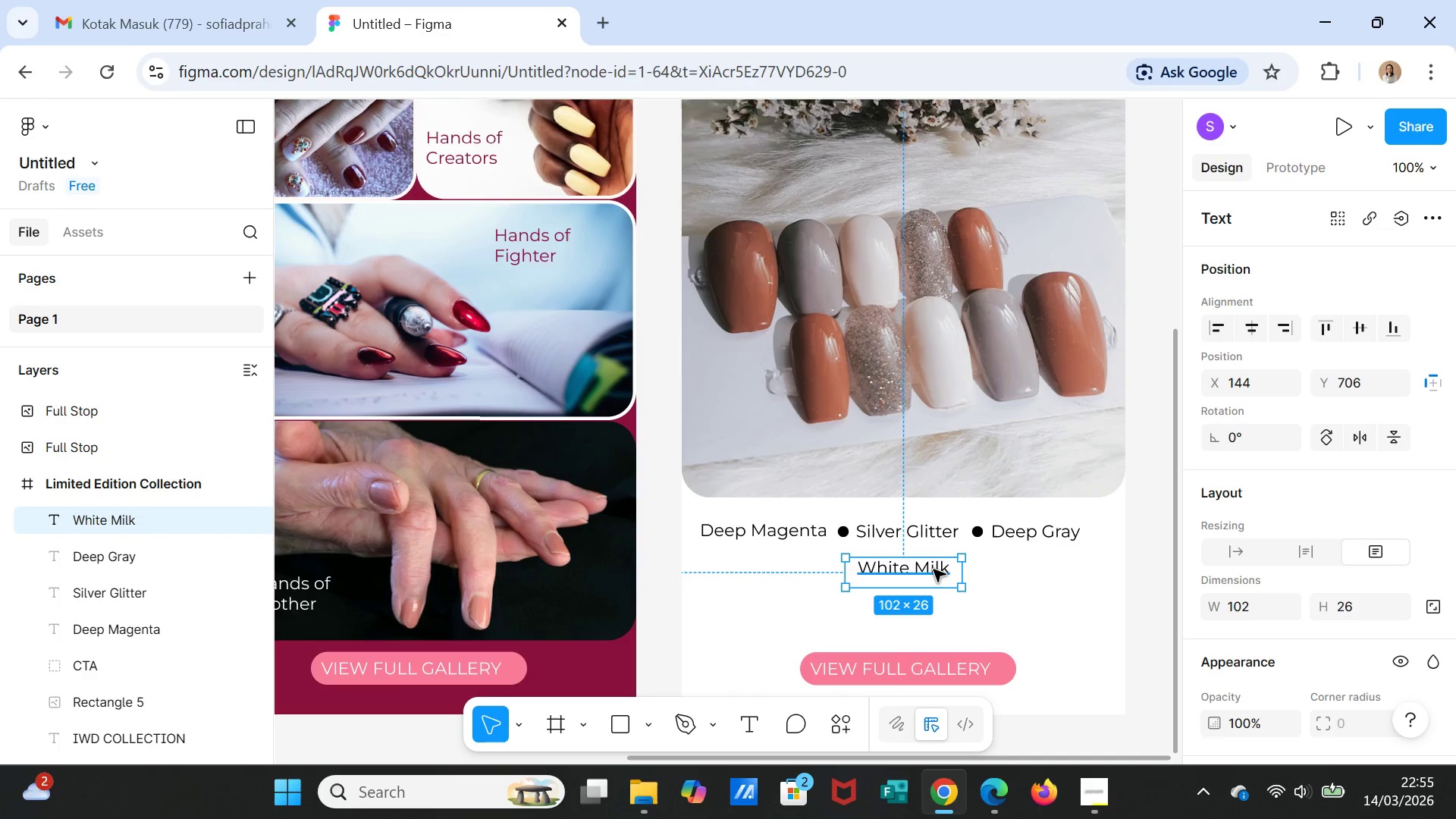 
double_click([934, 570])
 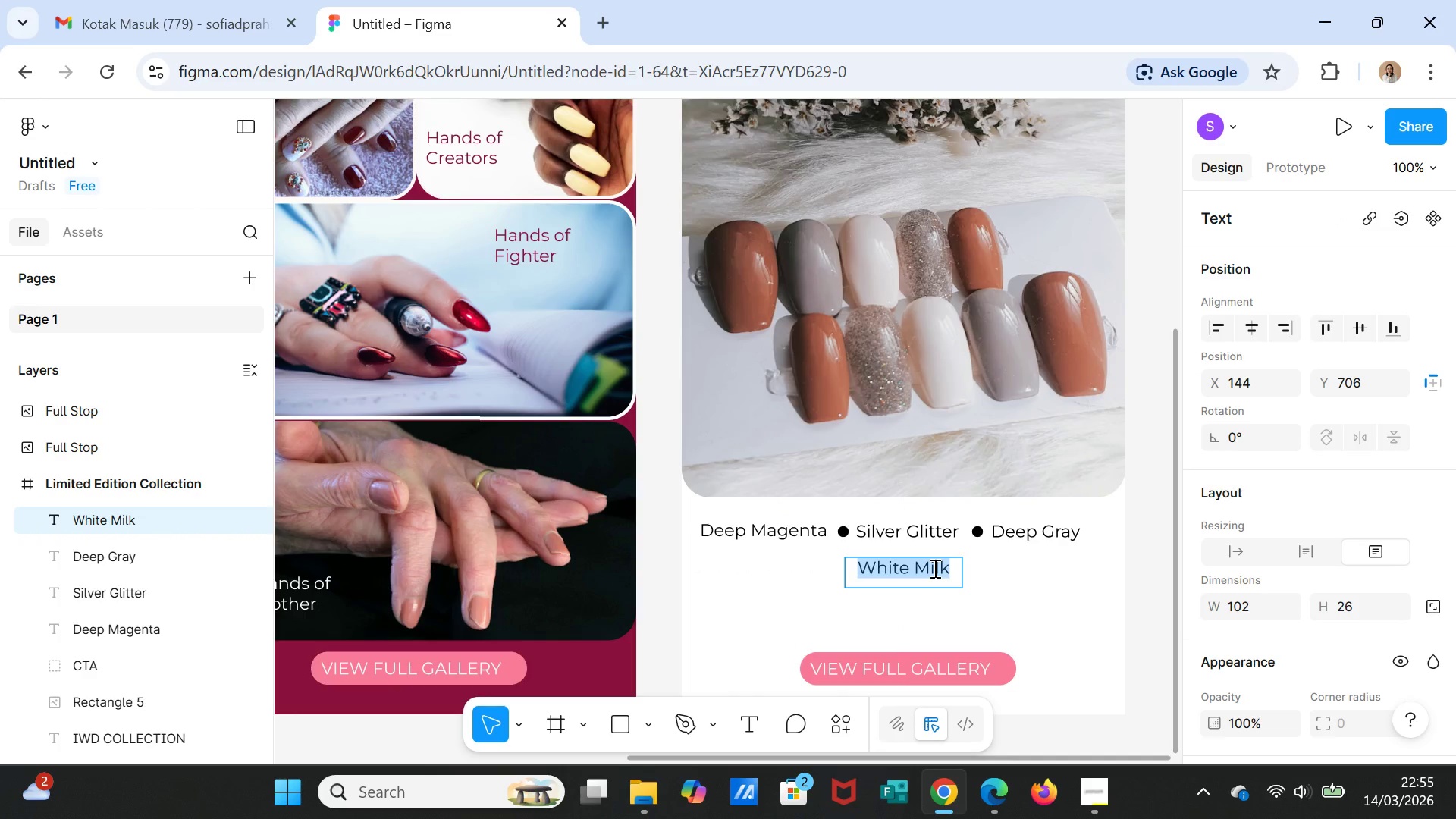 
type(White)
 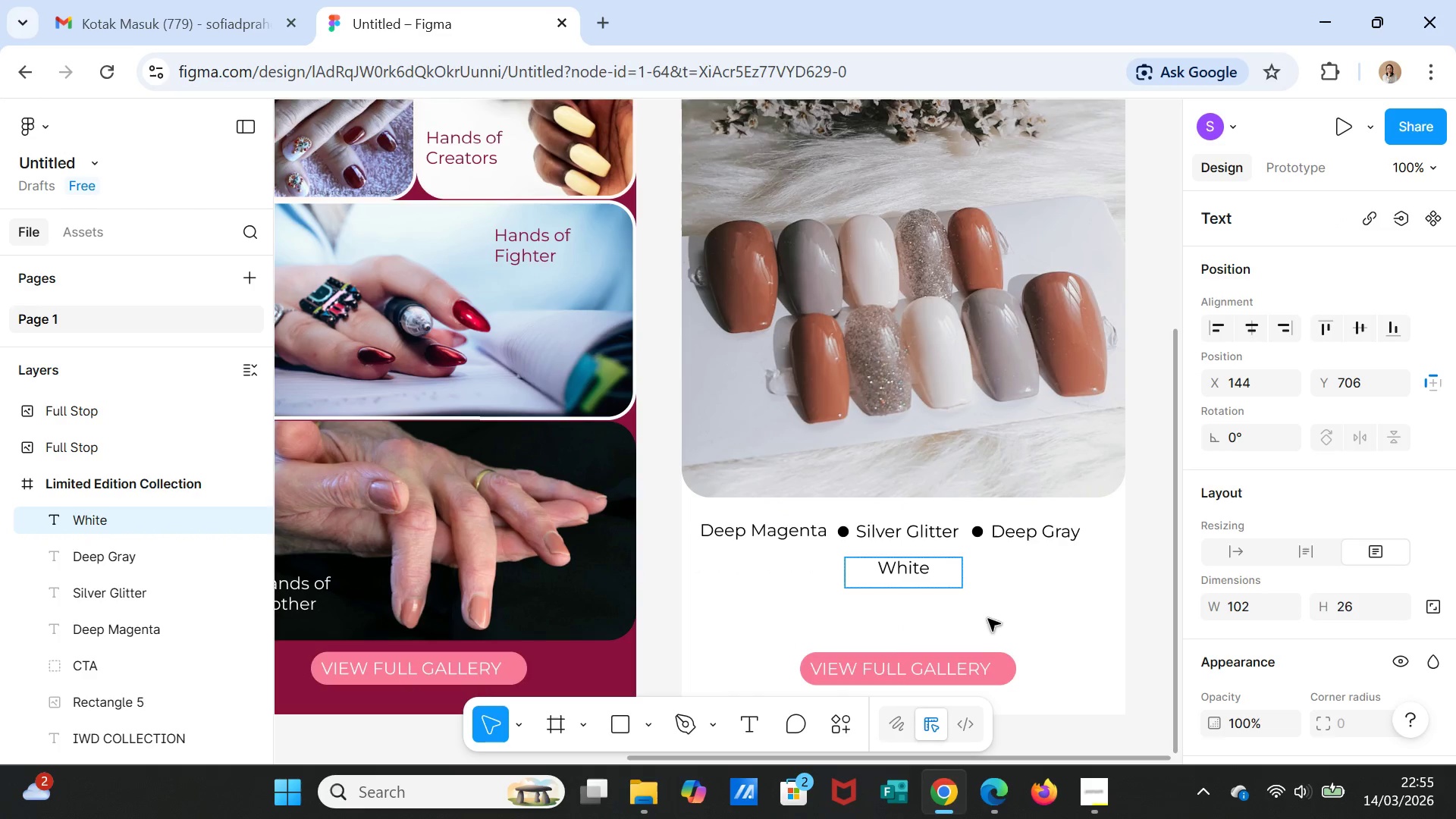 
left_click([989, 590])
 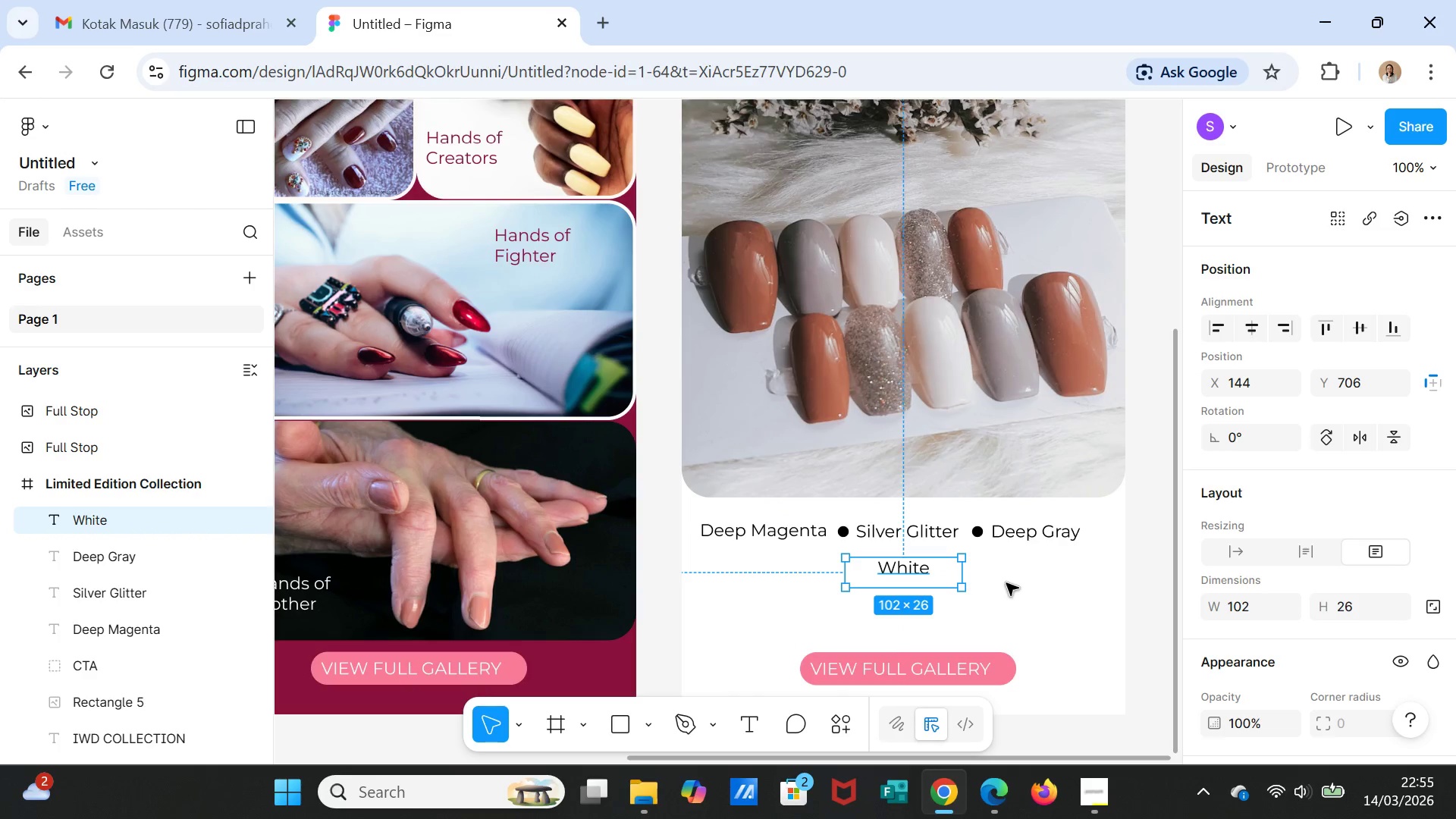 
left_click([1006, 583])
 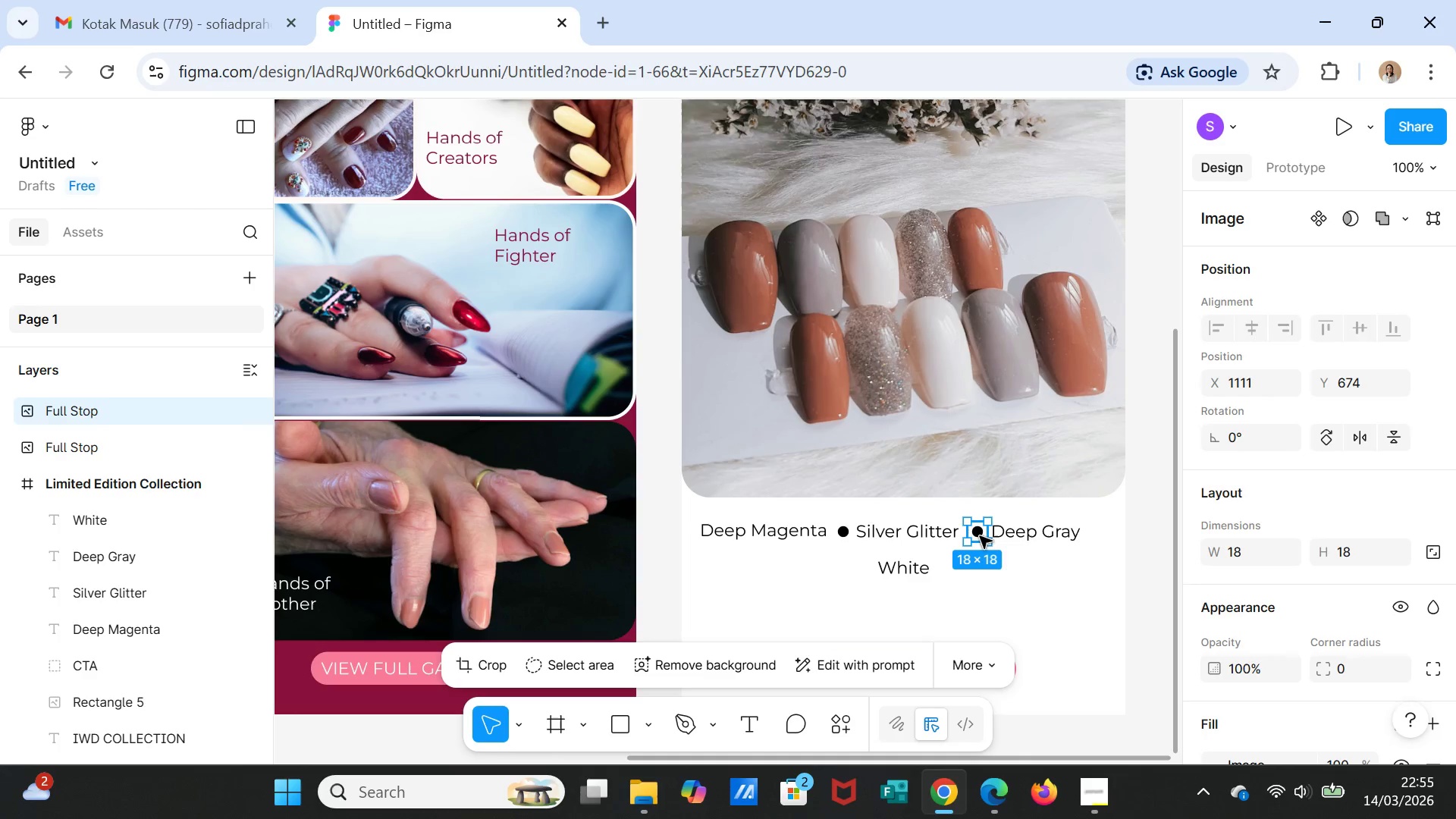 
left_click_drag(start_coordinate=[979, 531], to_coordinate=[858, 568])
 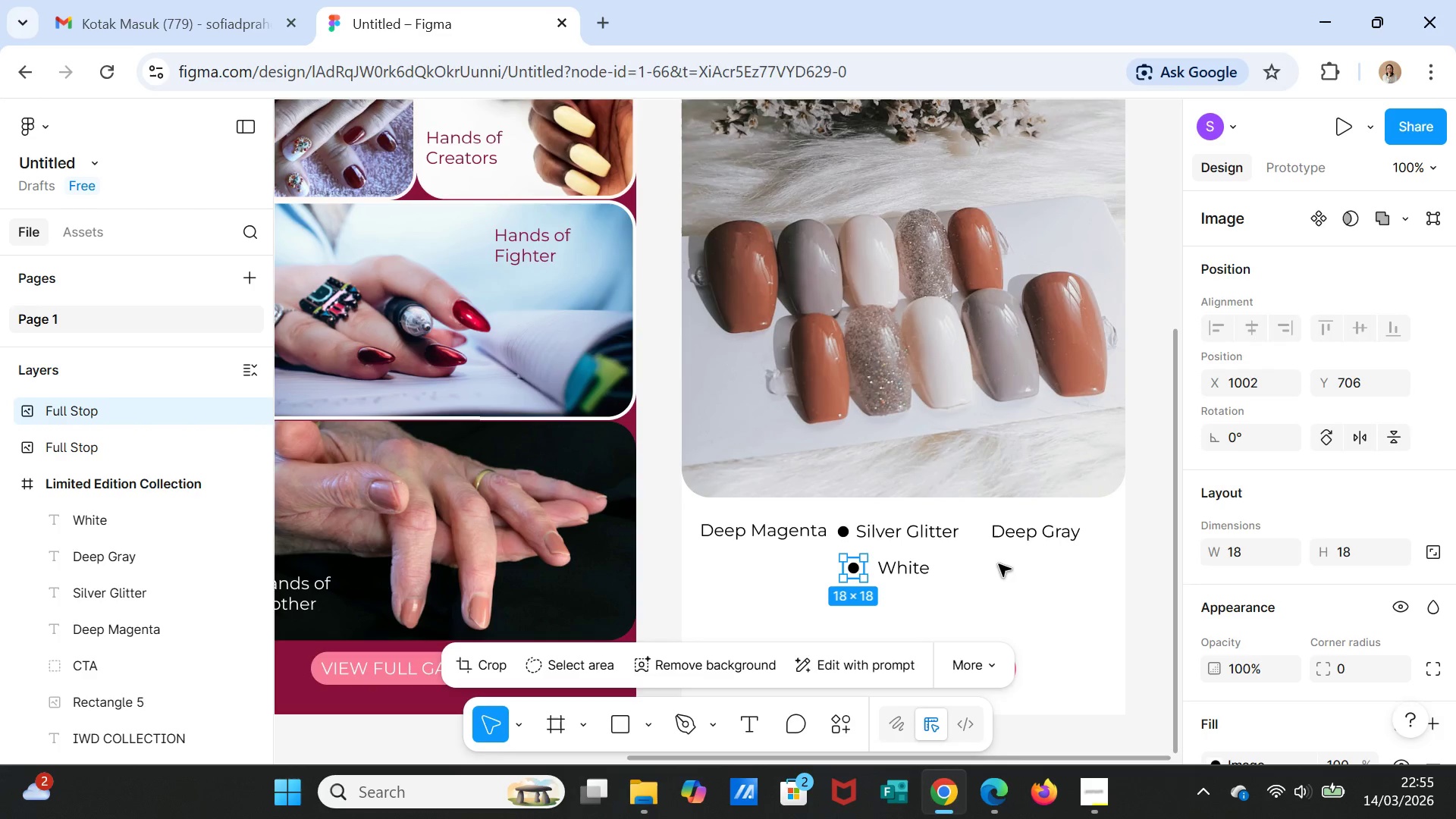 
left_click([999, 564])
 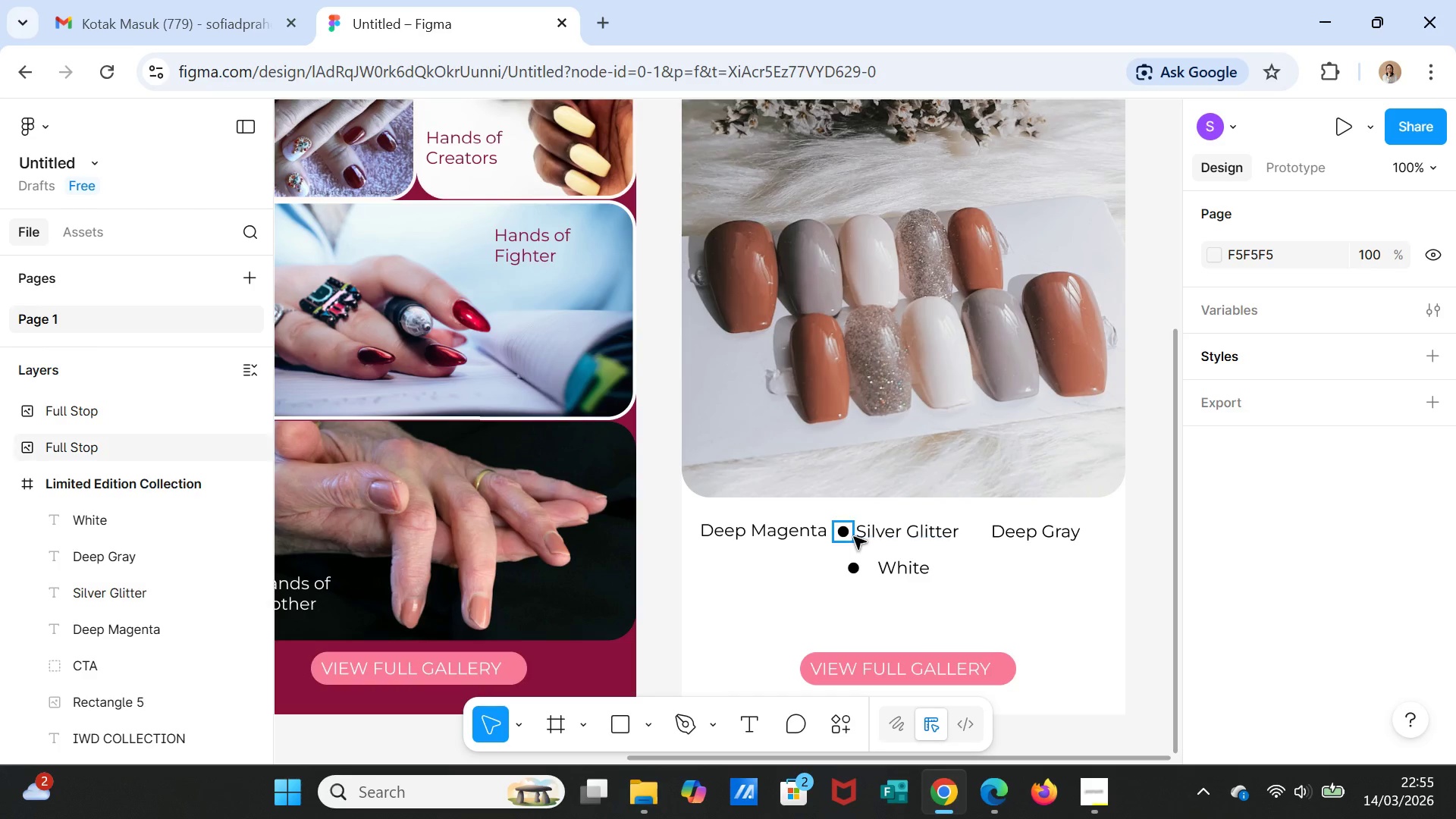 
left_click([855, 570])
 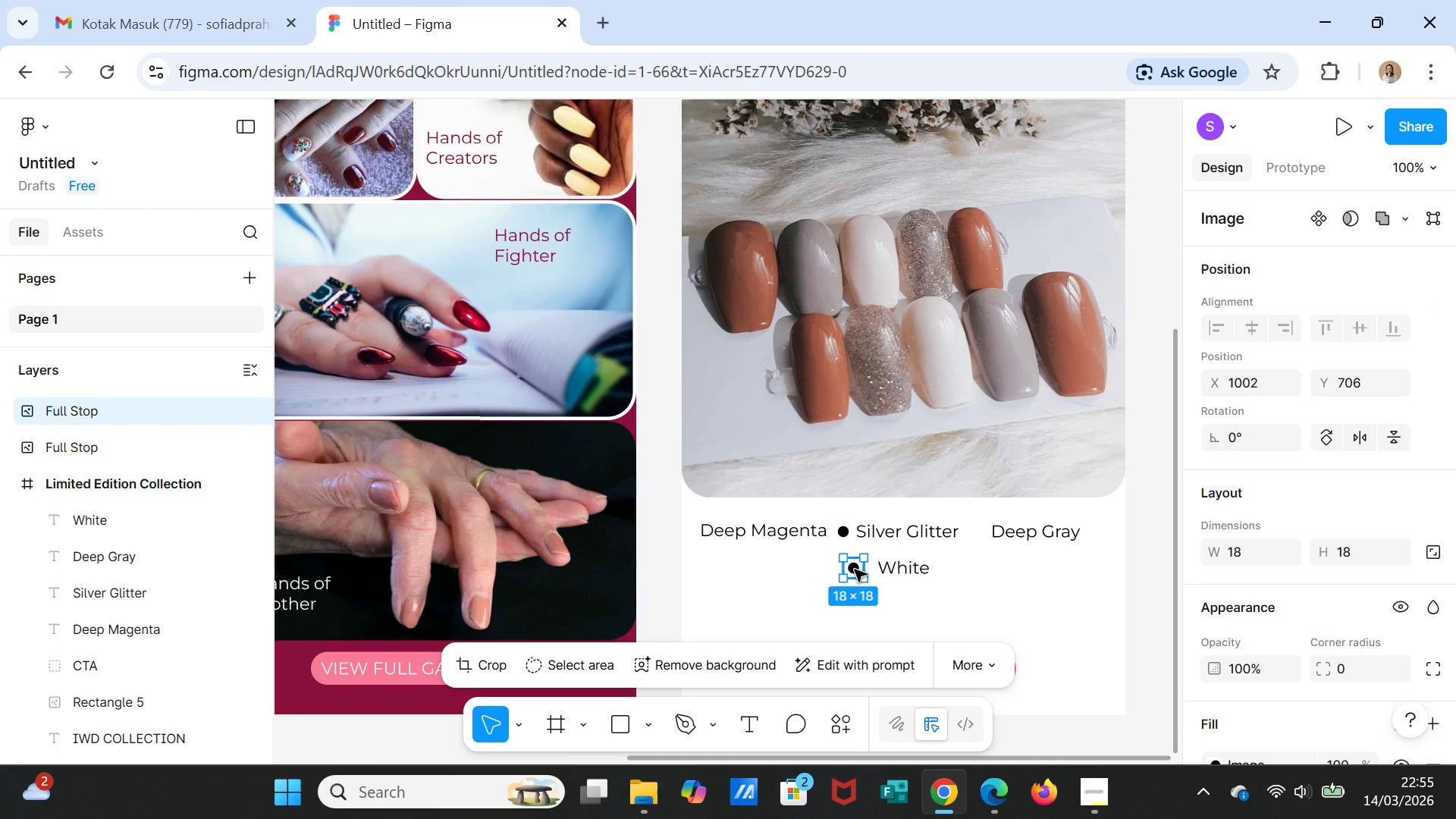 
left_click_drag(start_coordinate=[855, 570], to_coordinate=[861, 566])
 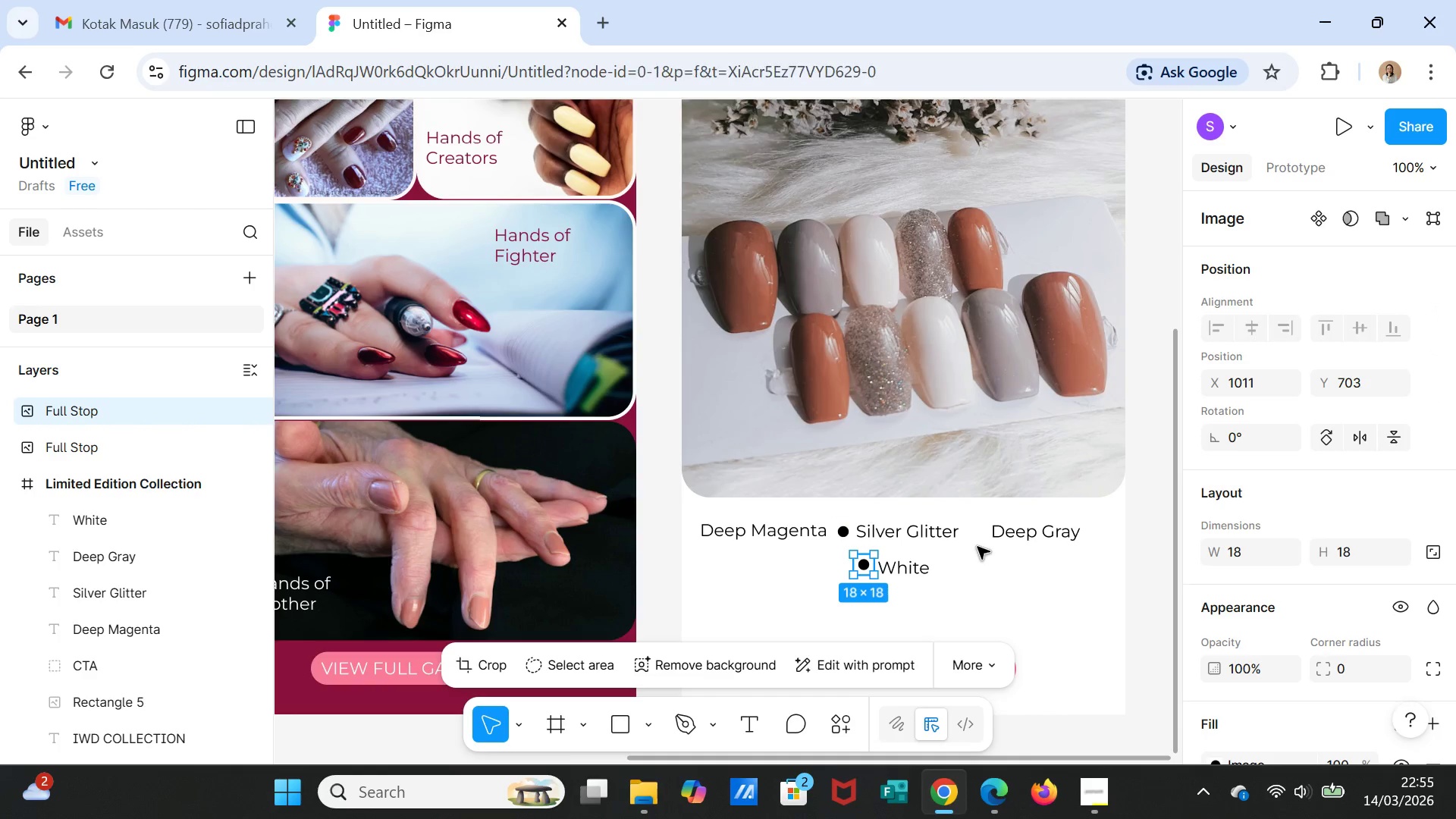 
left_click([977, 547])
 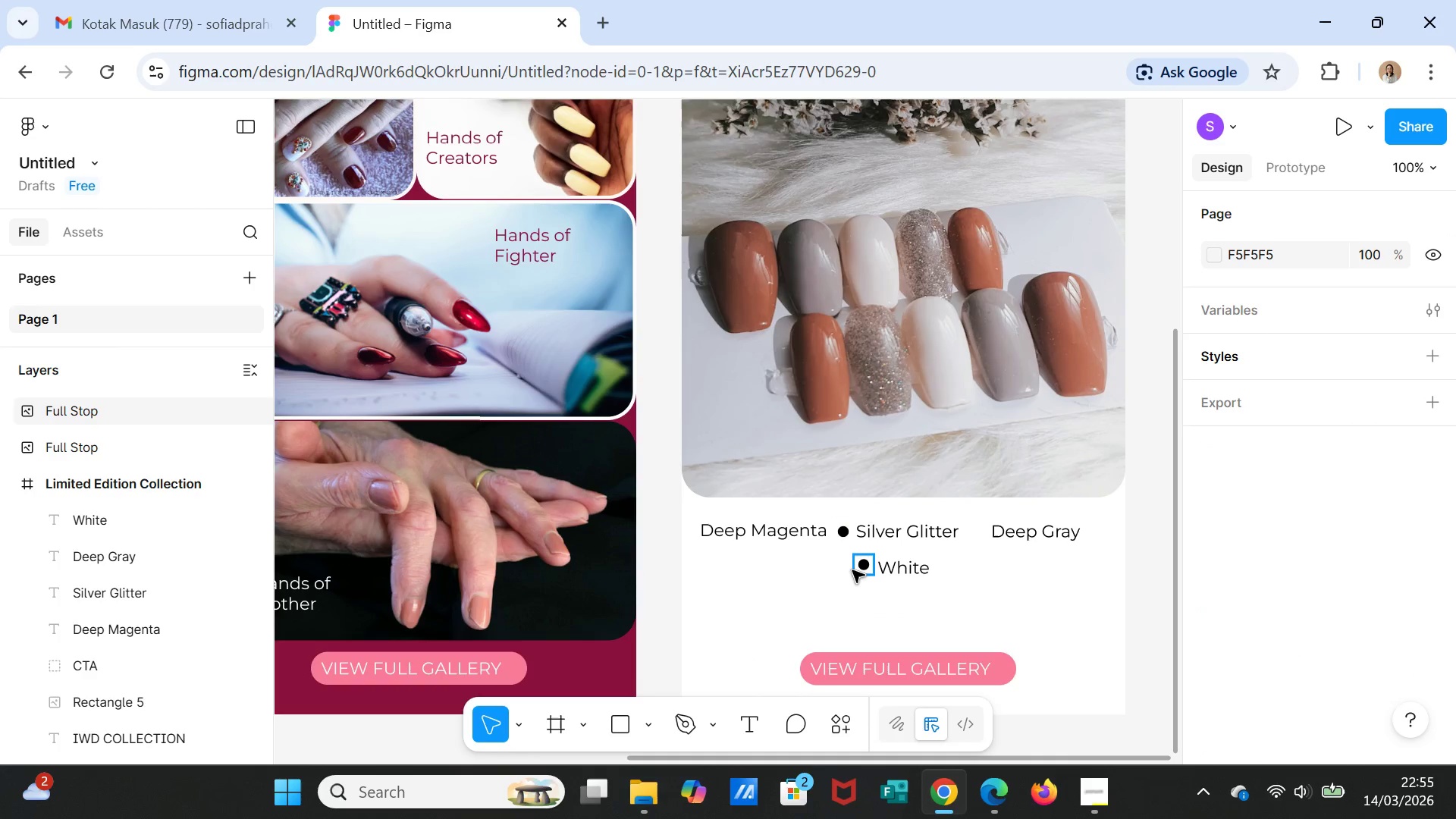 
left_click([857, 570])
 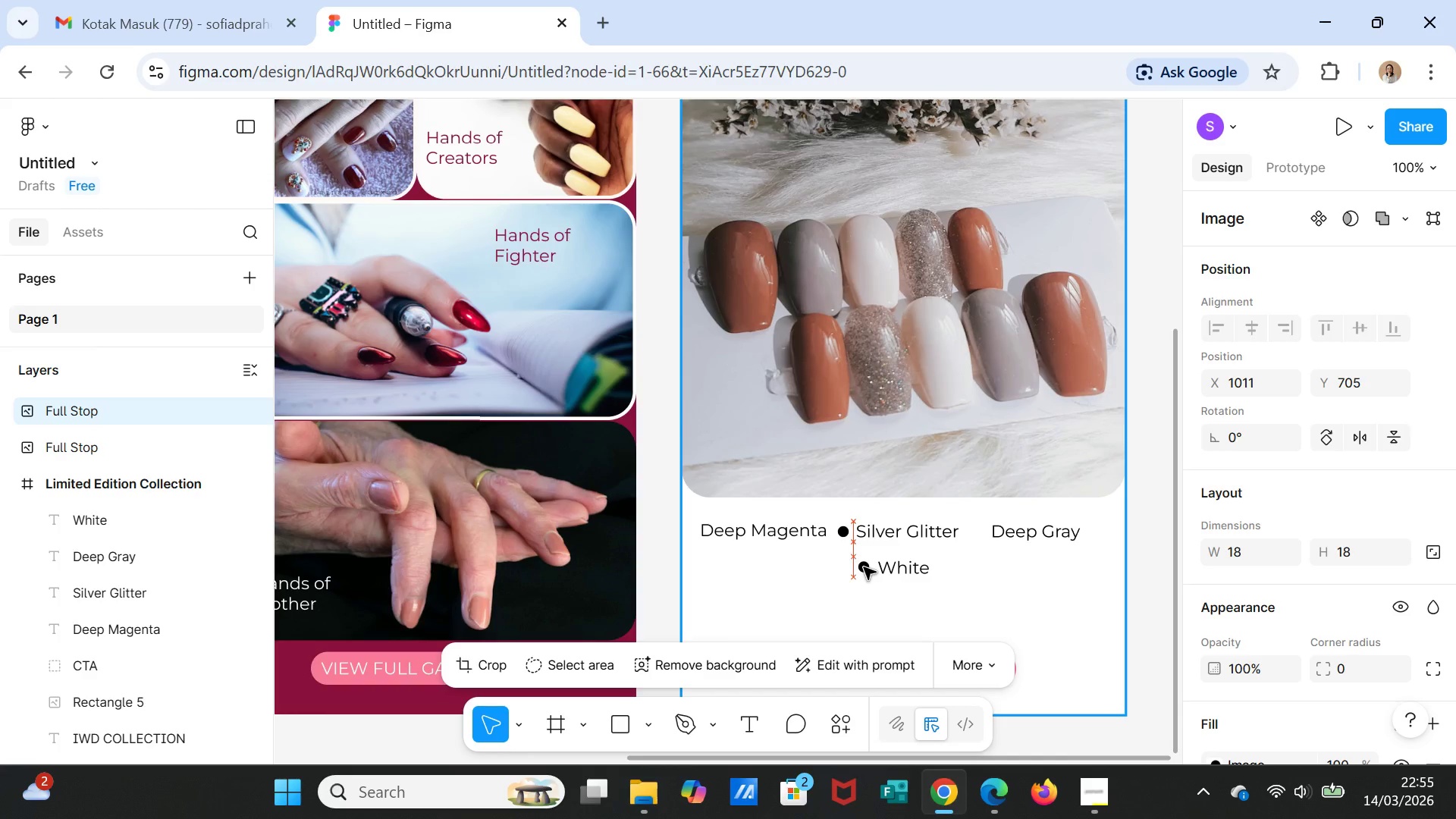 
wait(5.41)
 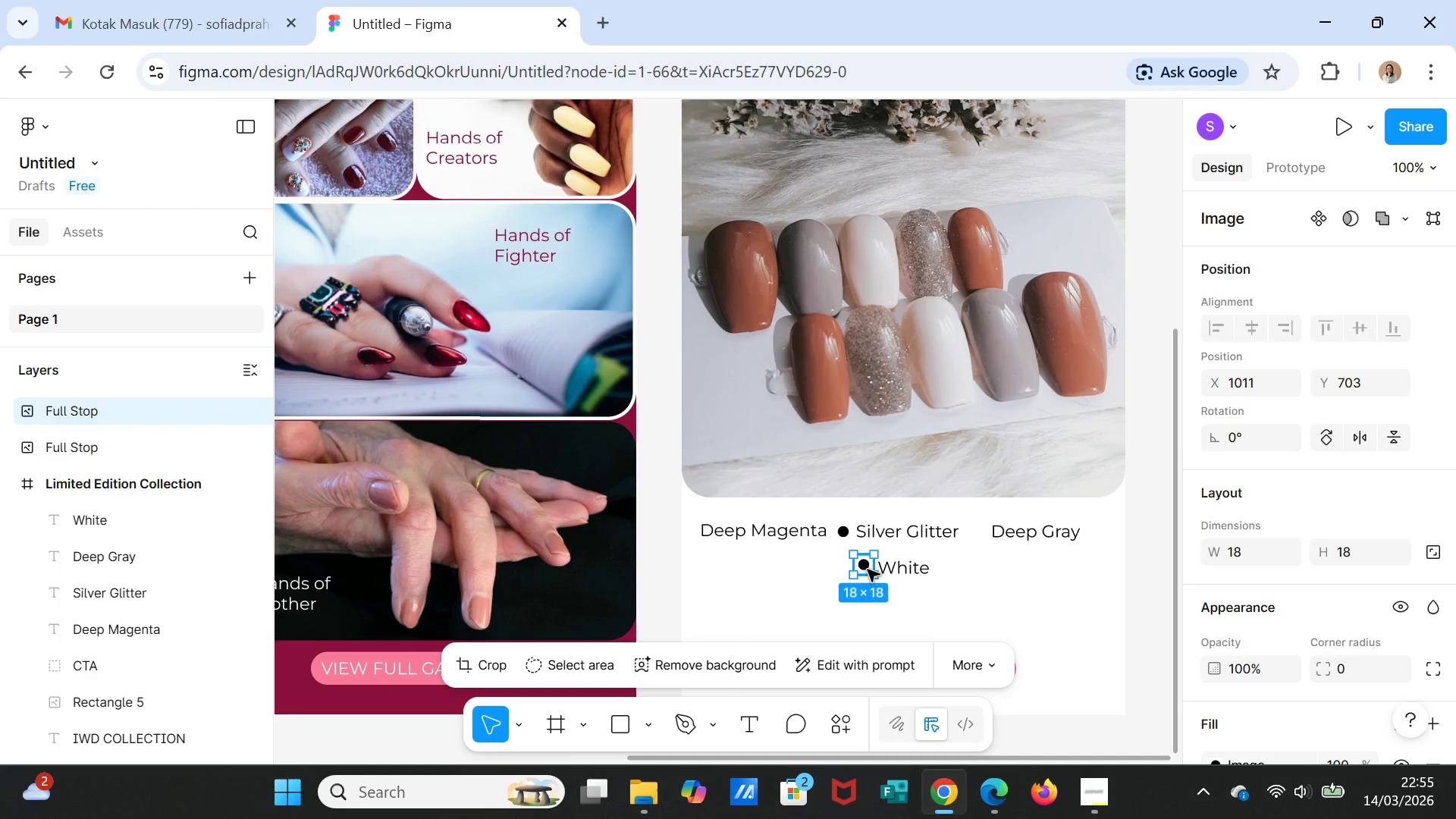 
left_click([952, 566])
 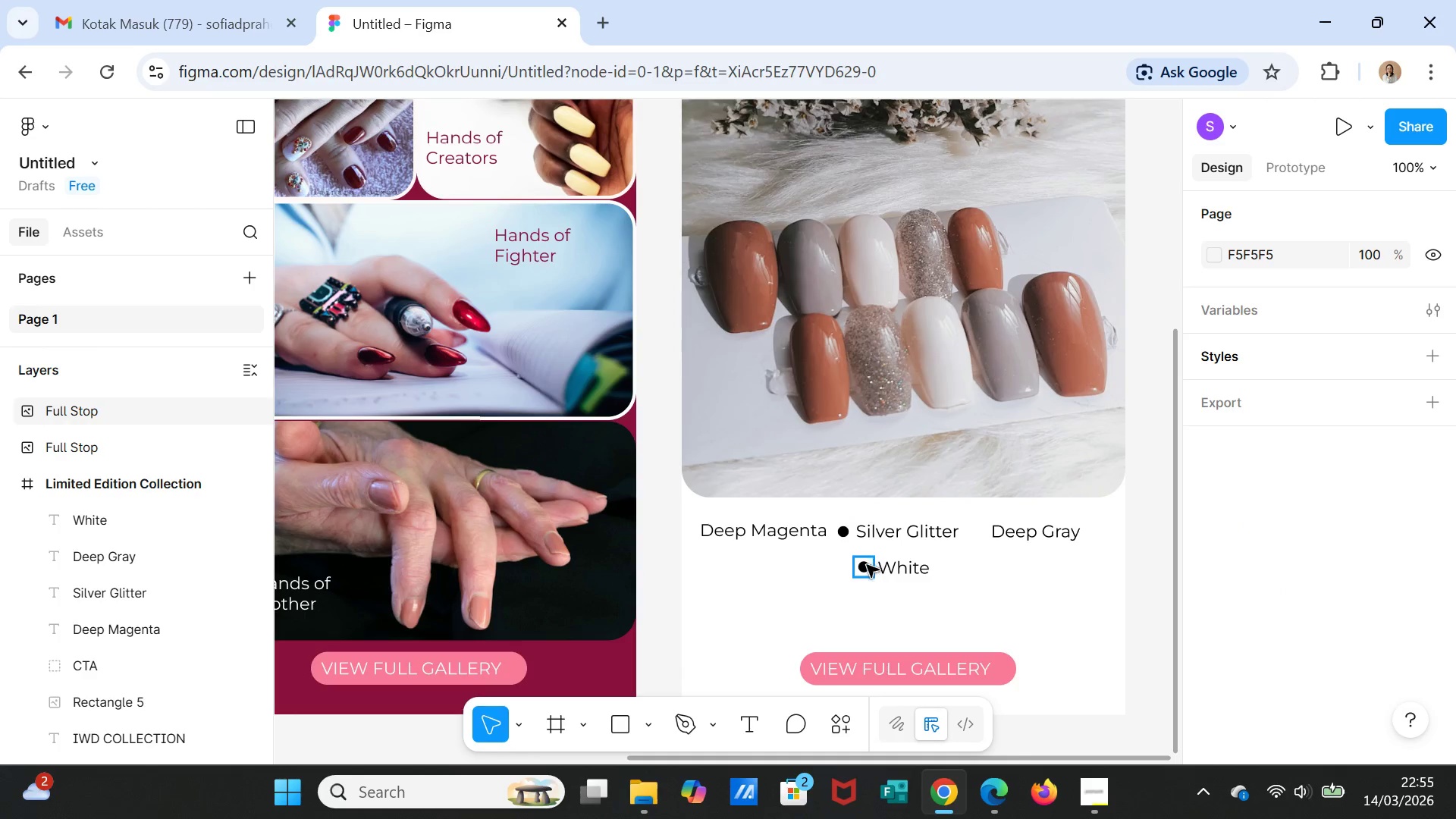 
left_click([861, 568])
 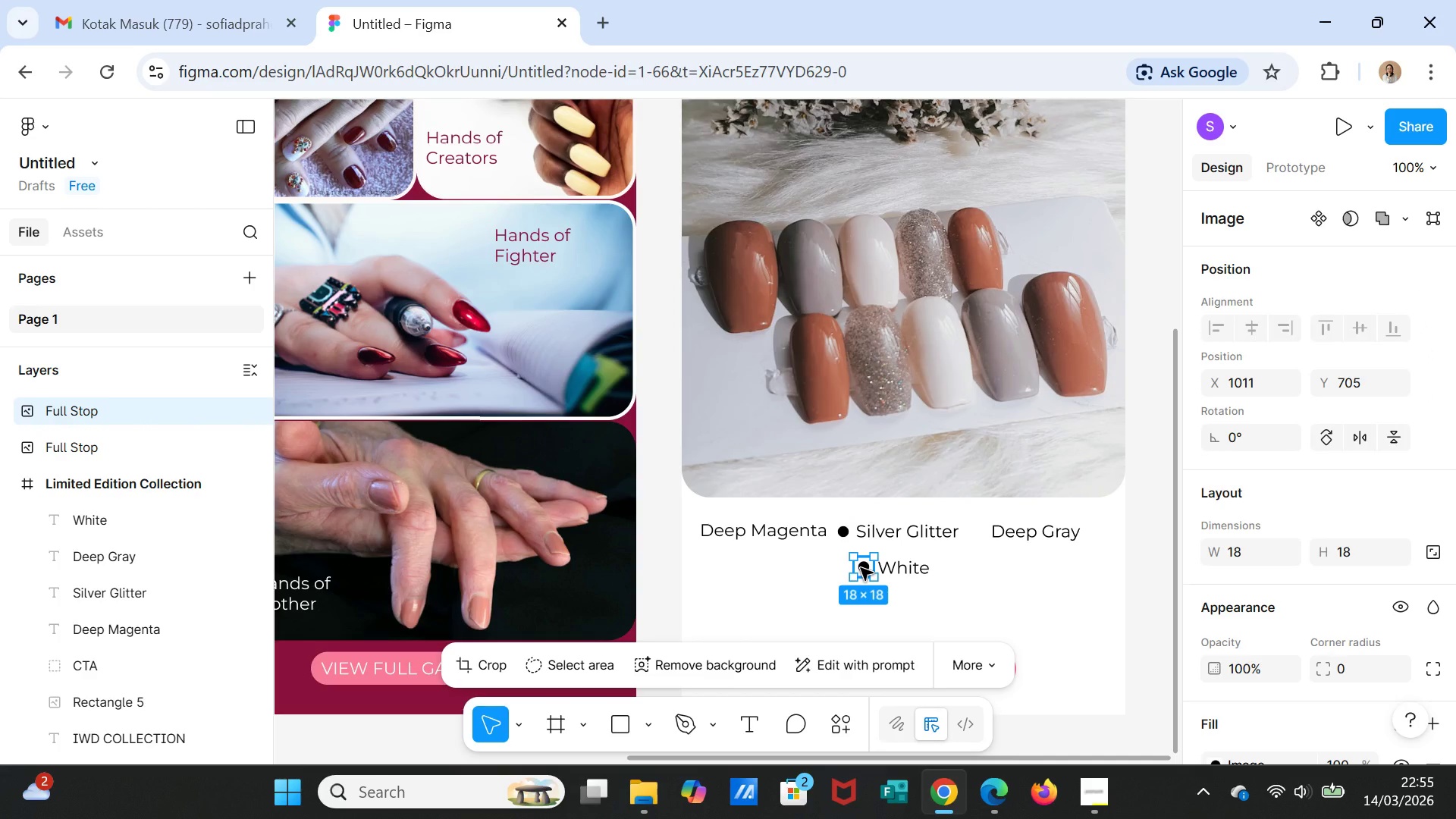 
key(Control+D)
 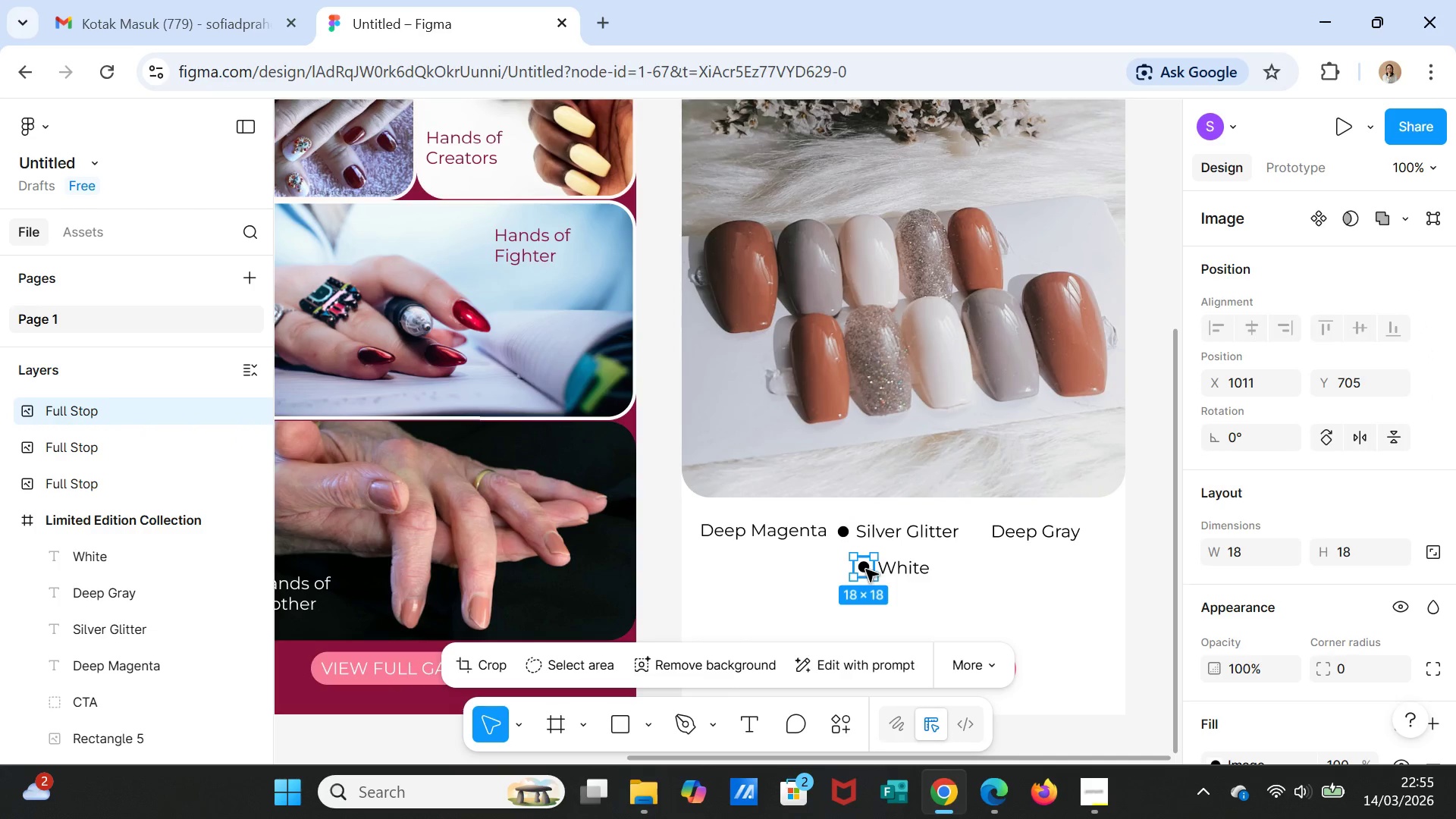 
left_click_drag(start_coordinate=[865, 569], to_coordinate=[981, 538])
 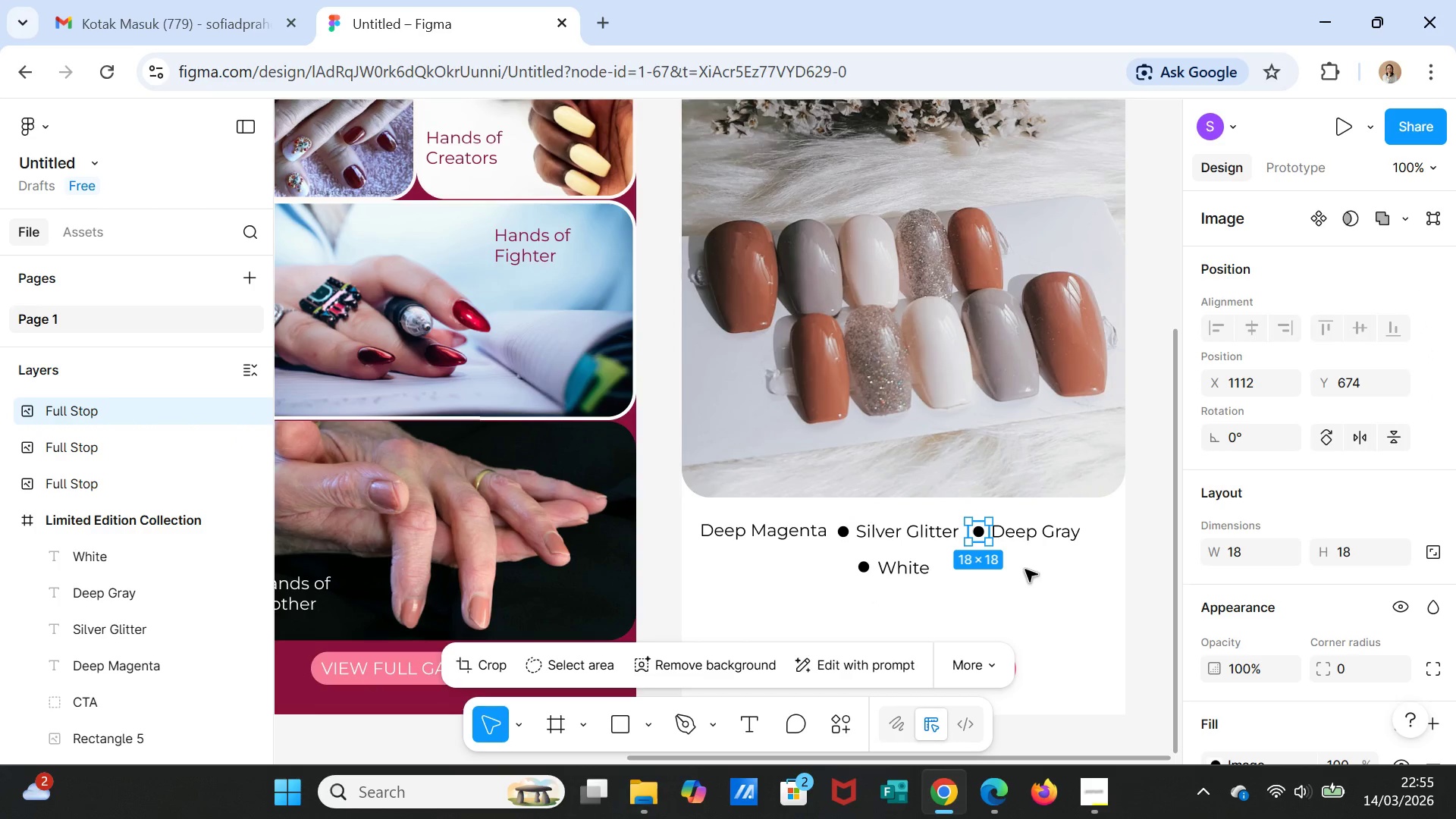 
left_click([1025, 570])
 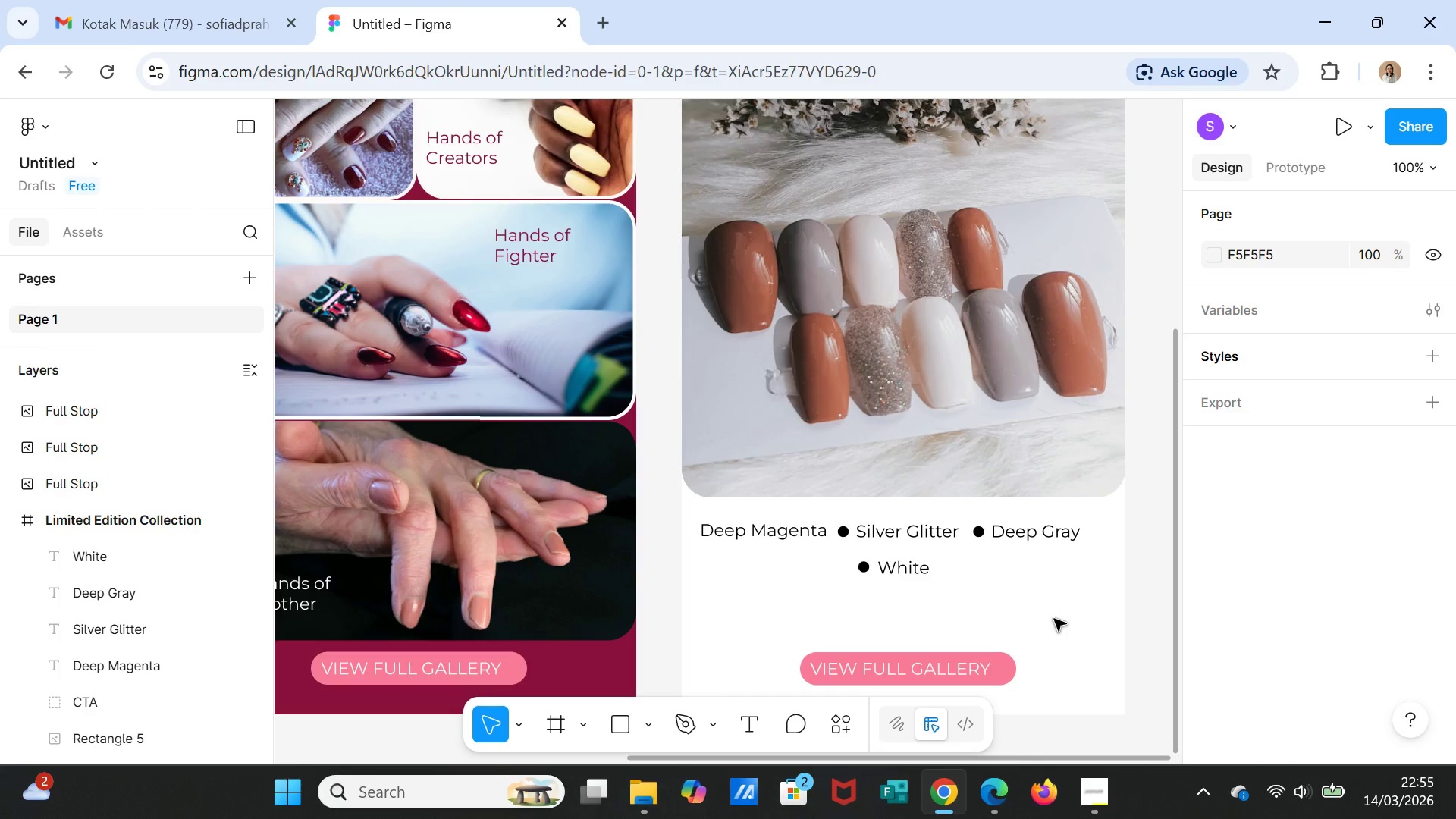 
wait(7.8)
 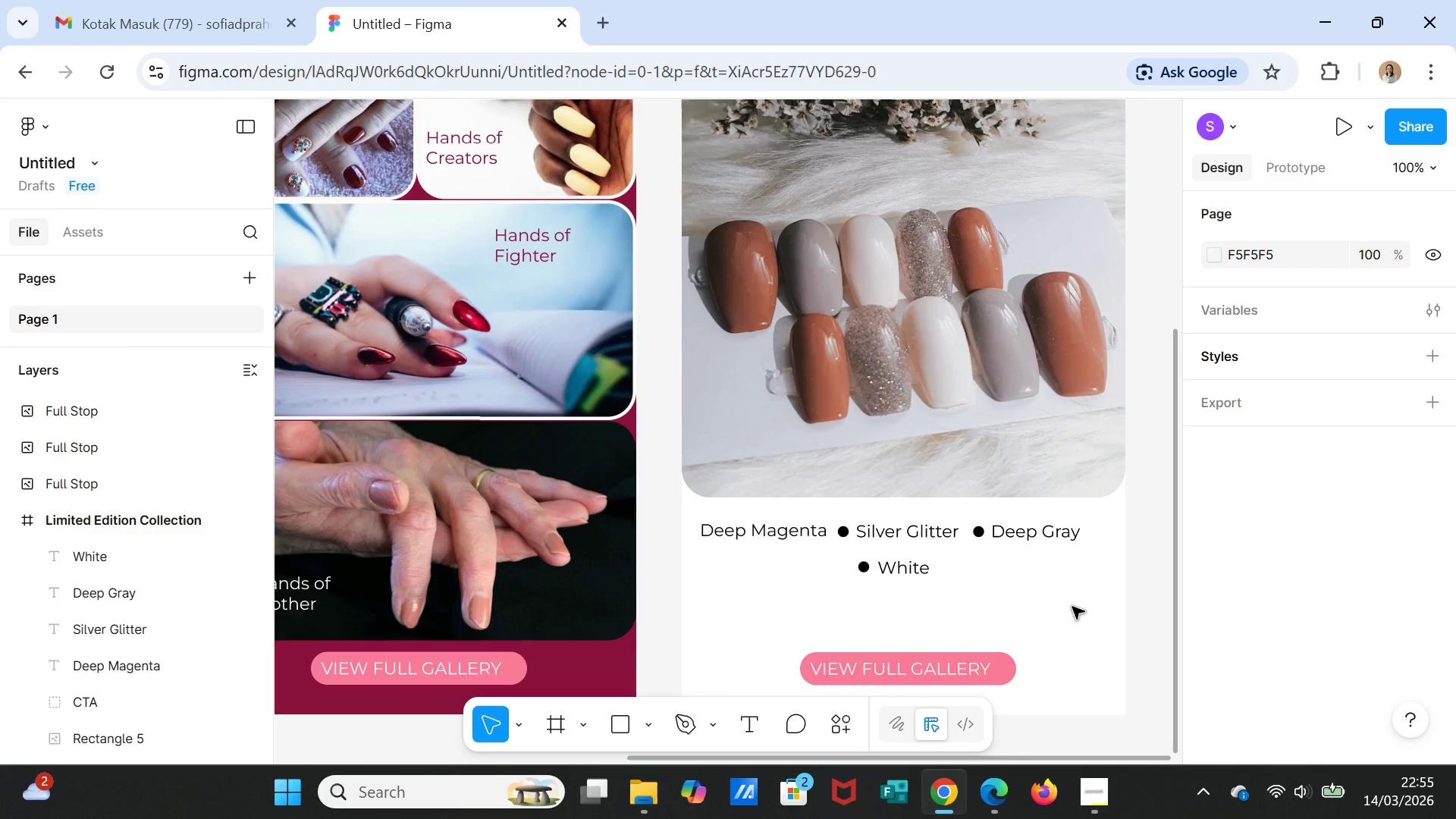 
left_click([971, 666])
 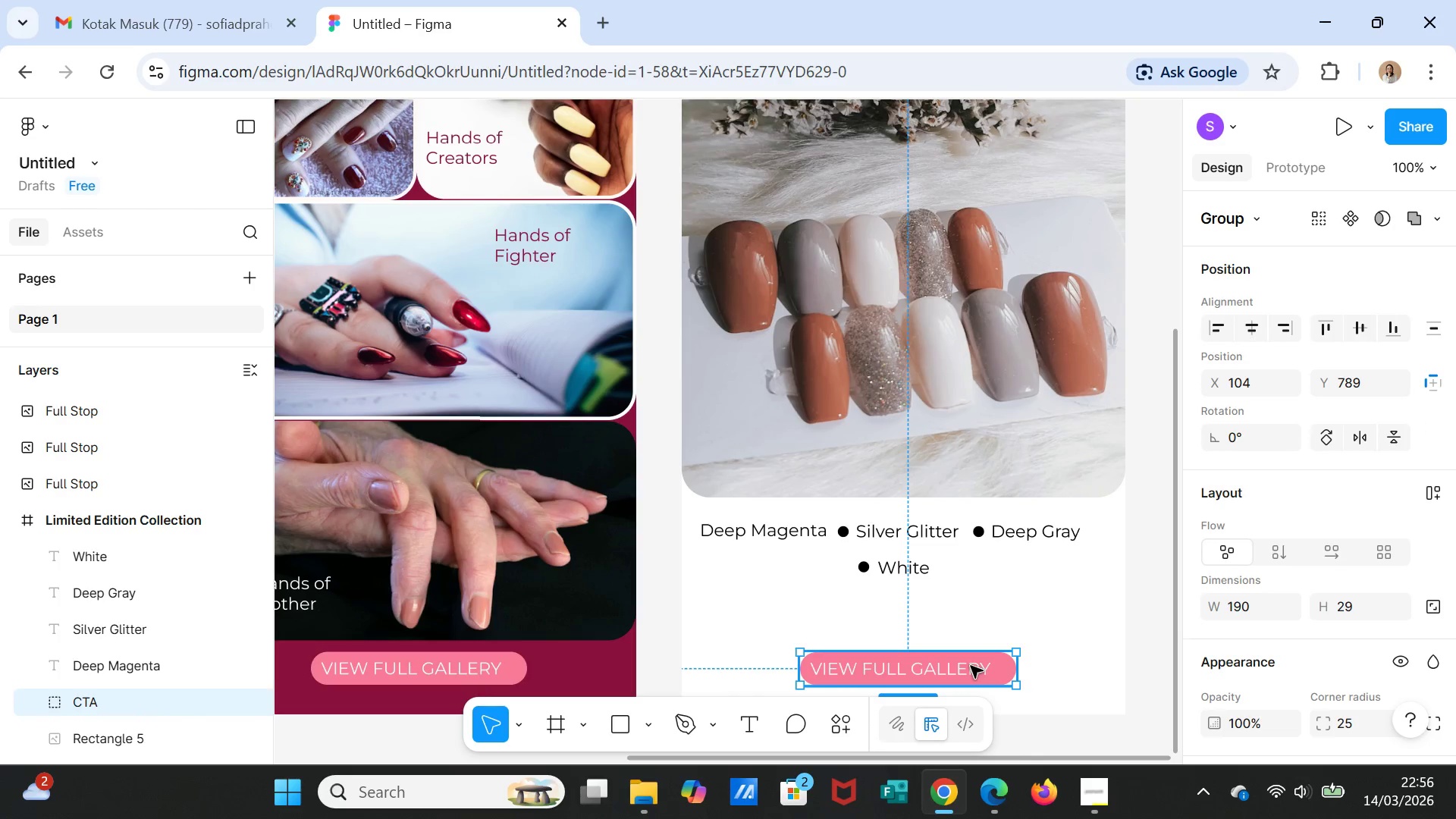 
left_click_drag(start_coordinate=[971, 666], to_coordinate=[971, 627])
 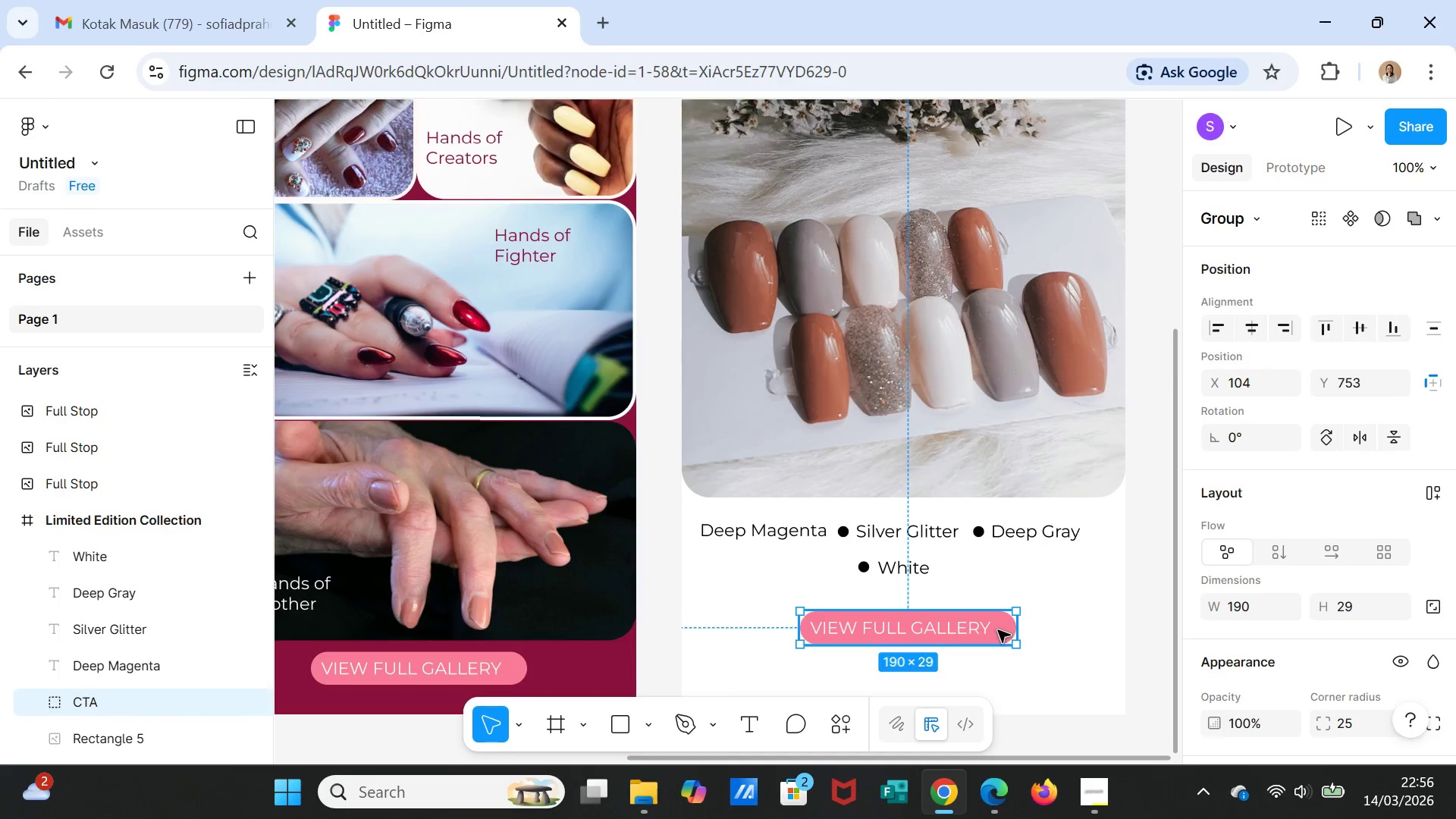 
scroll: coordinate [998, 630], scroll_direction: down, amount: 3.0
 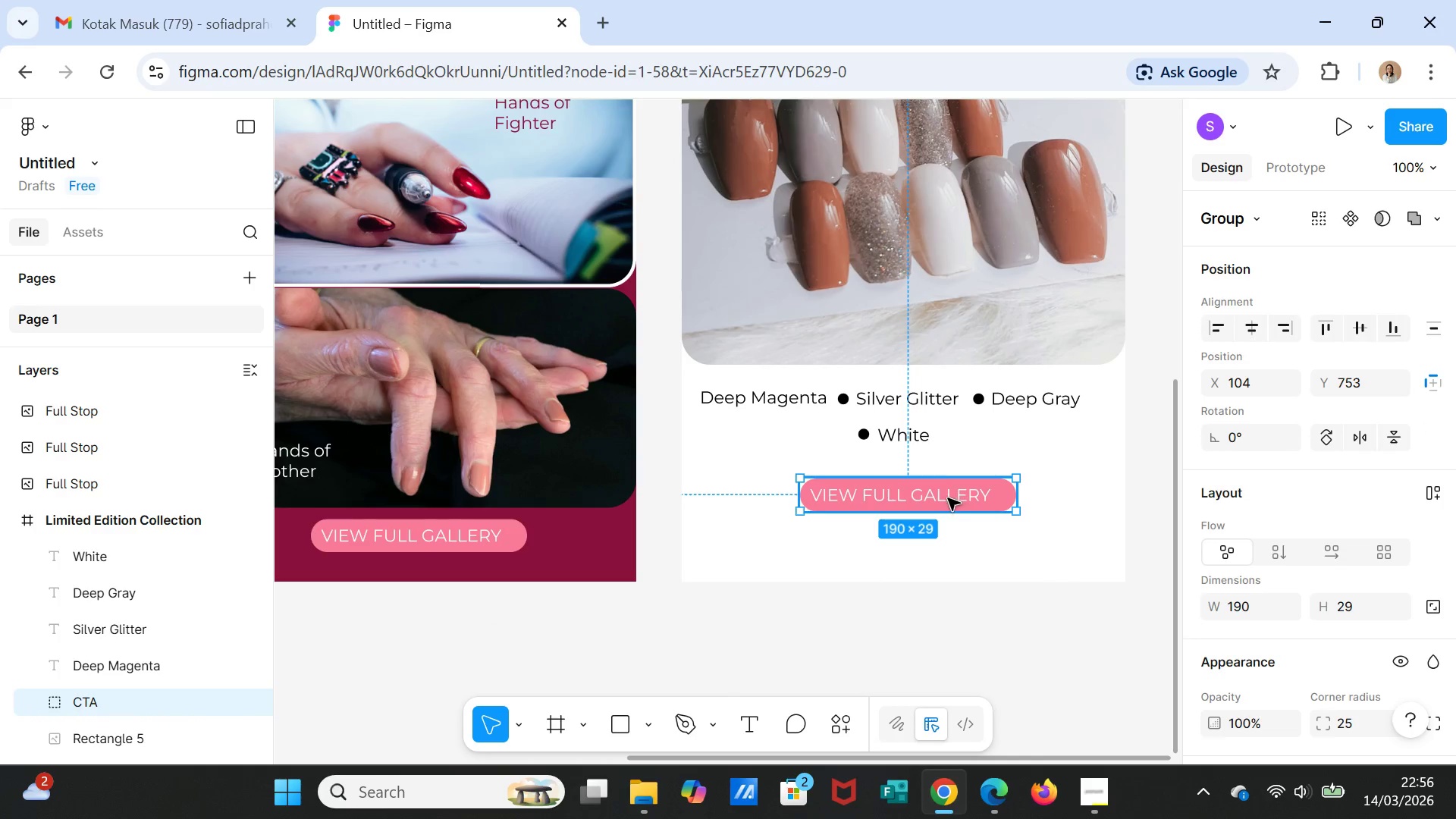 
double_click([948, 498])
 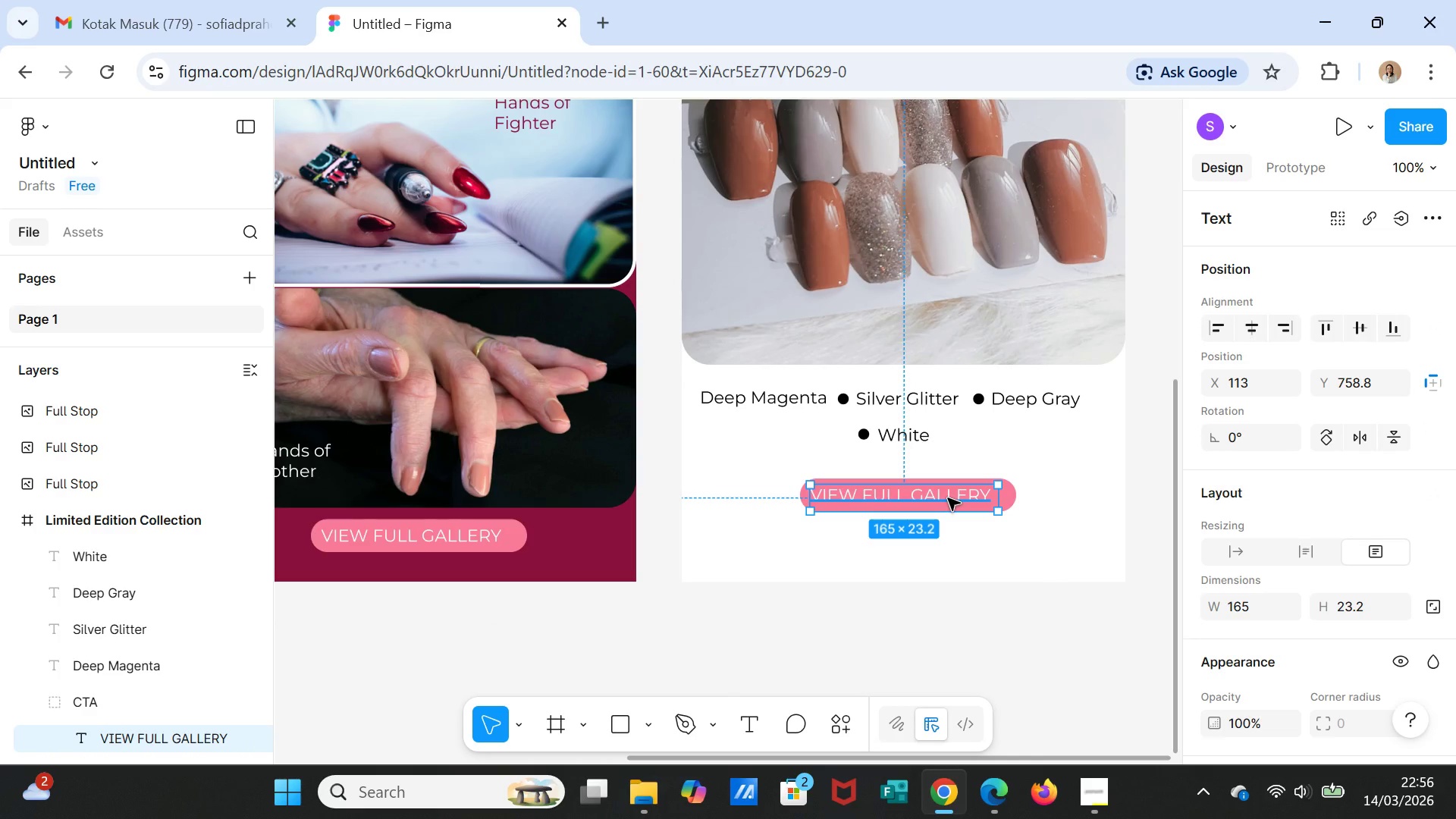 
double_click([948, 498])
 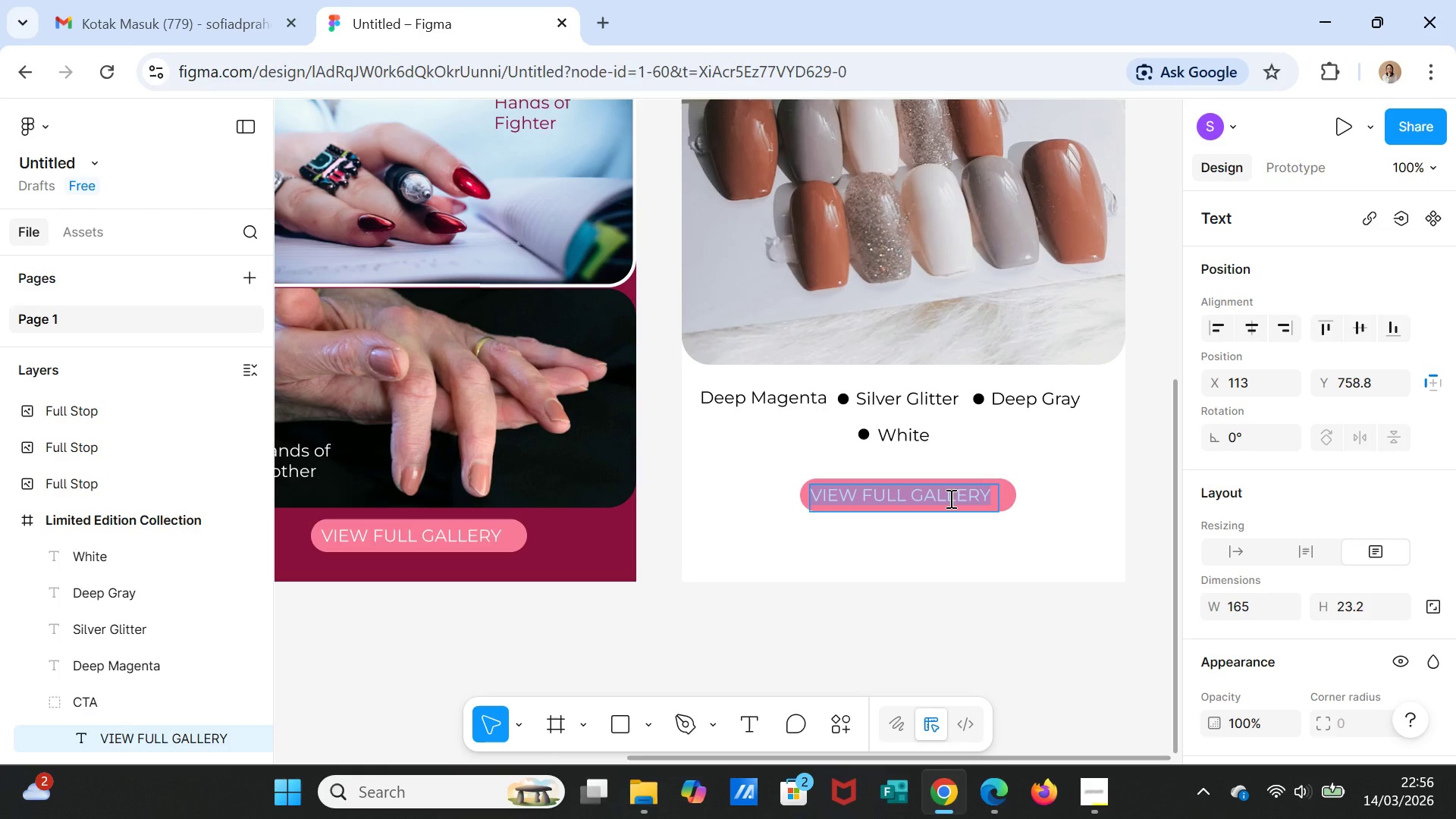 
type(EXPLORE COLLECTION)
 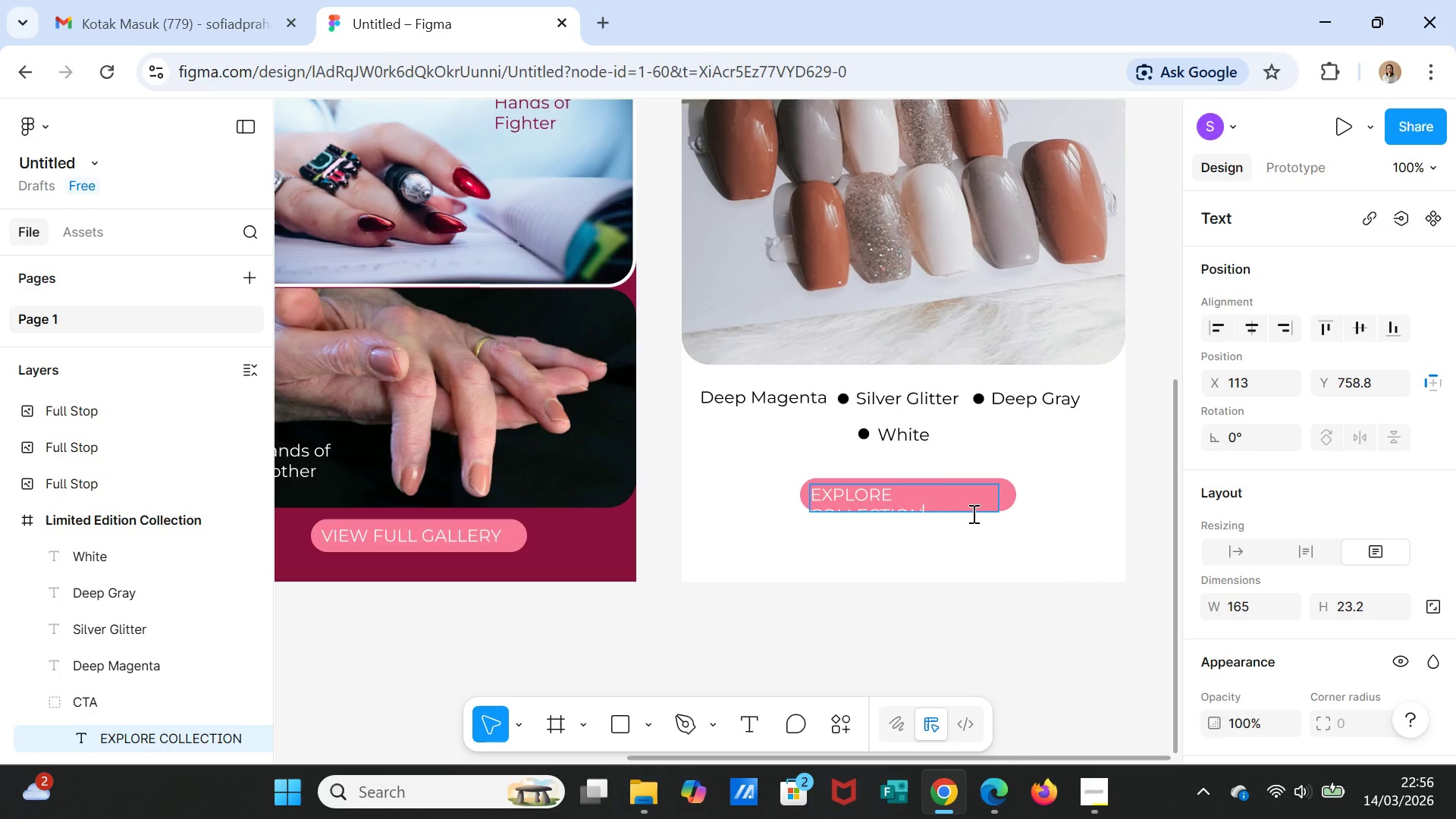 
left_click([1023, 534])
 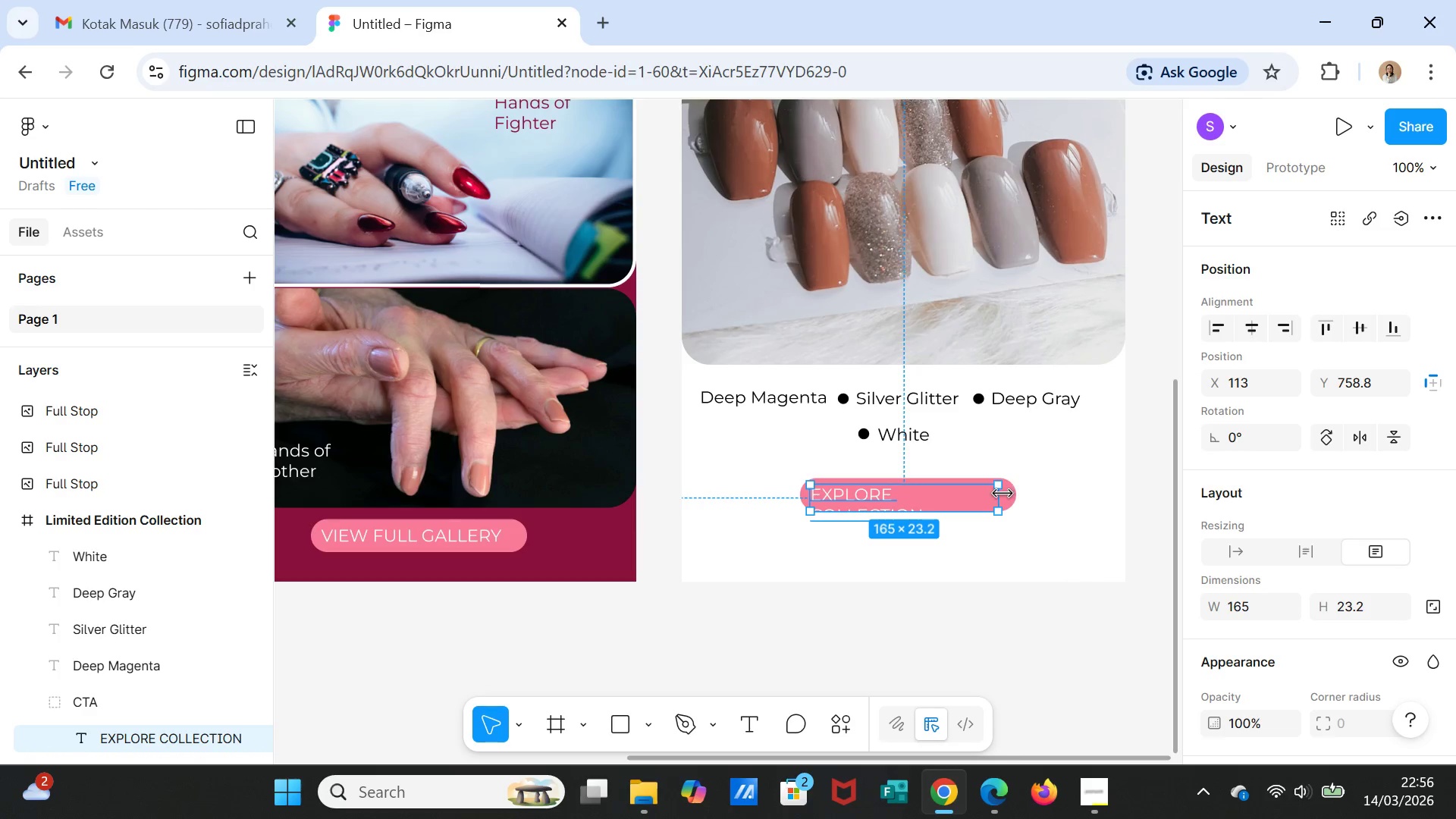 
left_click_drag(start_coordinate=[1000, 494], to_coordinate=[1013, 490])
 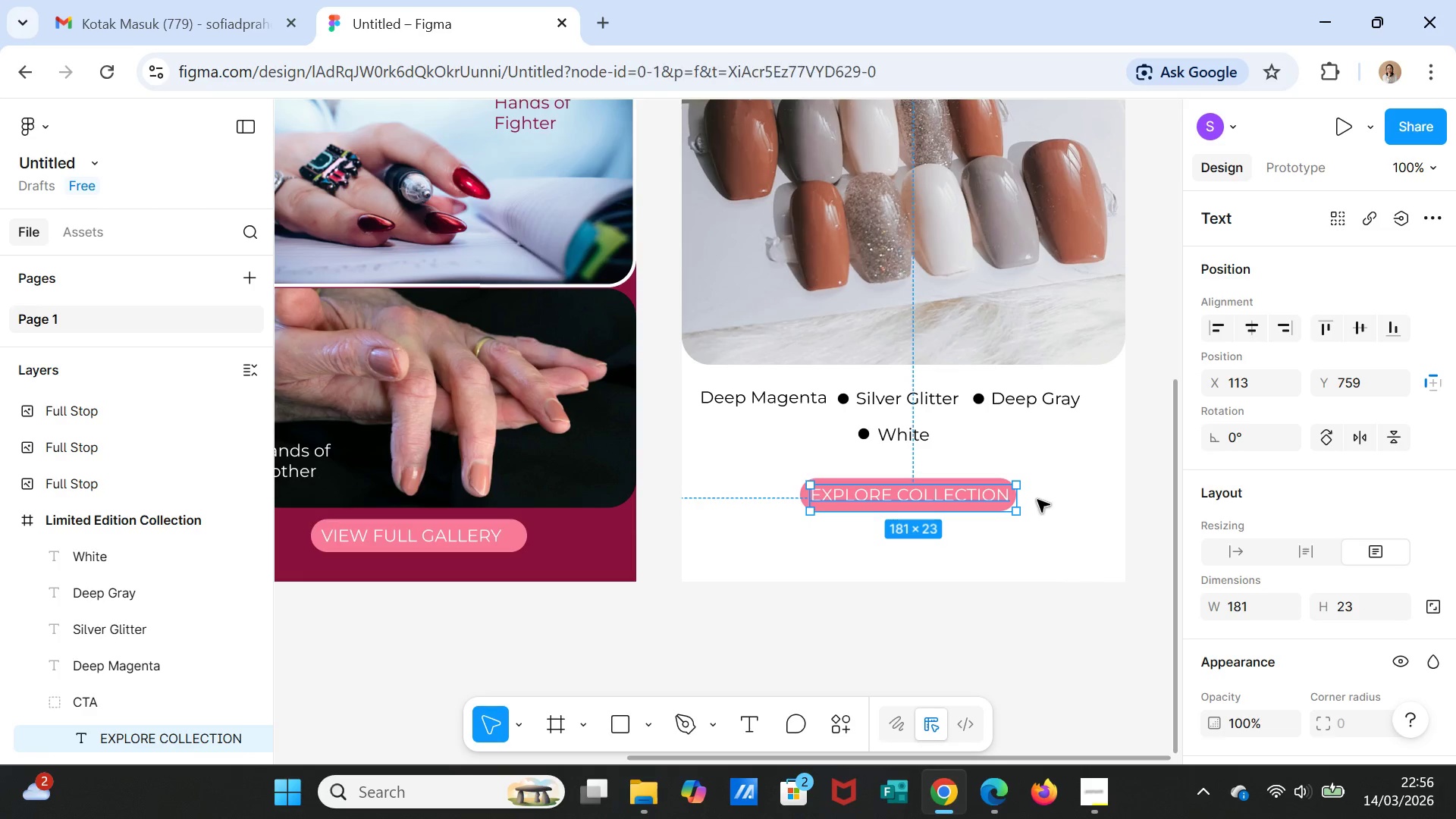 
left_click([1037, 500])
 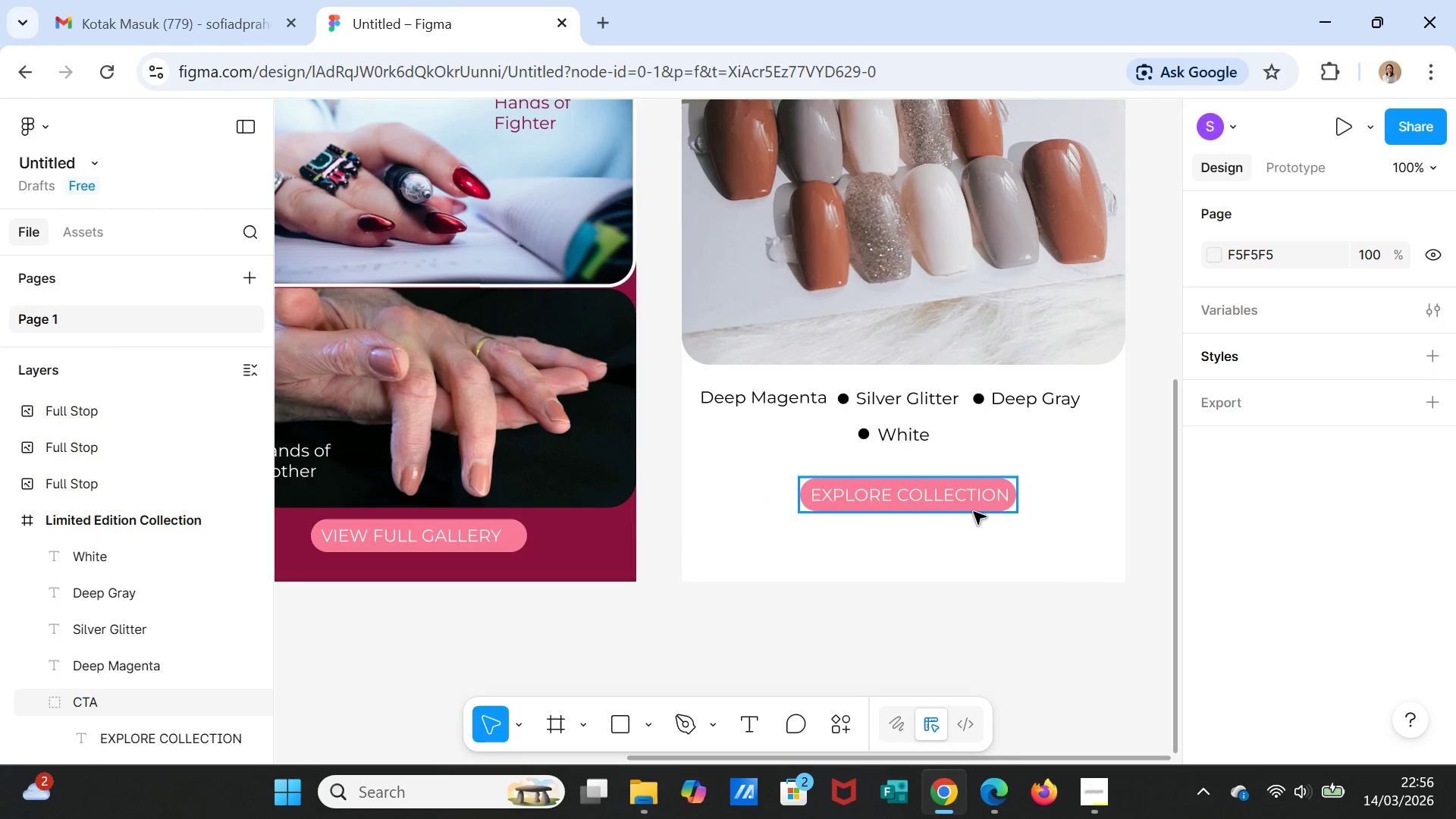 
left_click([973, 511])
 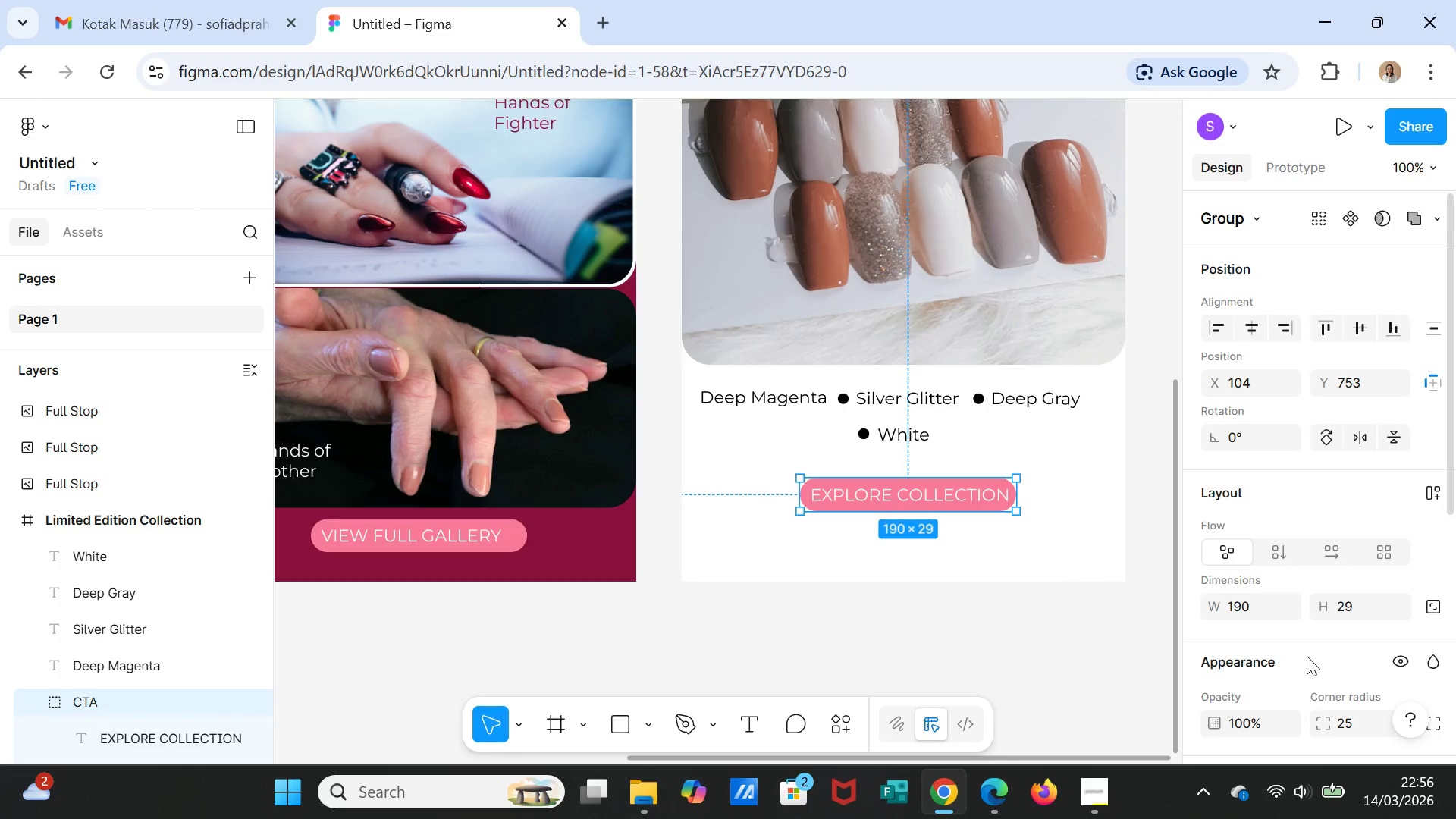 
scroll: coordinate [1269, 662], scroll_direction: down, amount: 3.0
 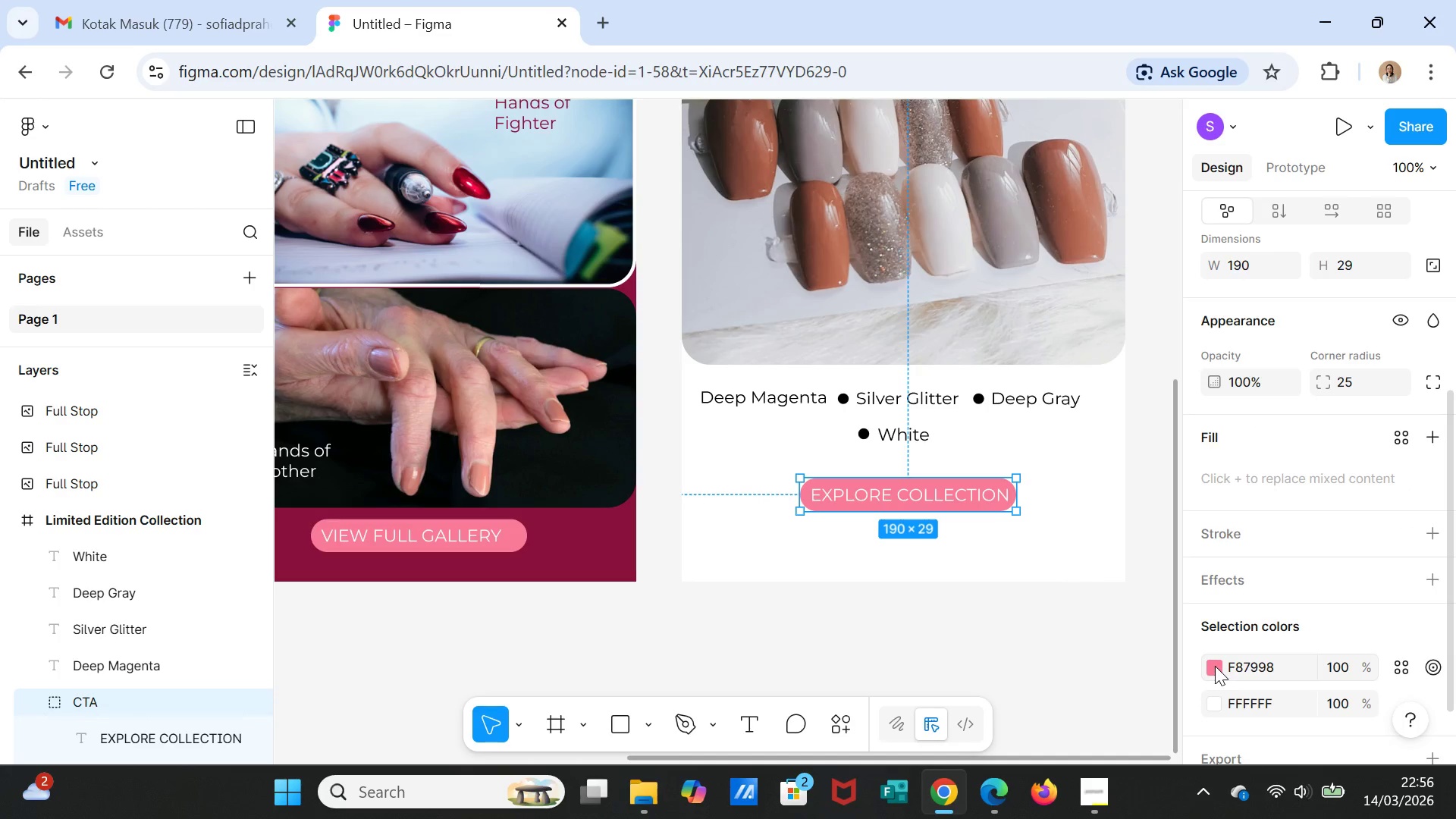 
left_click([1215, 666])
 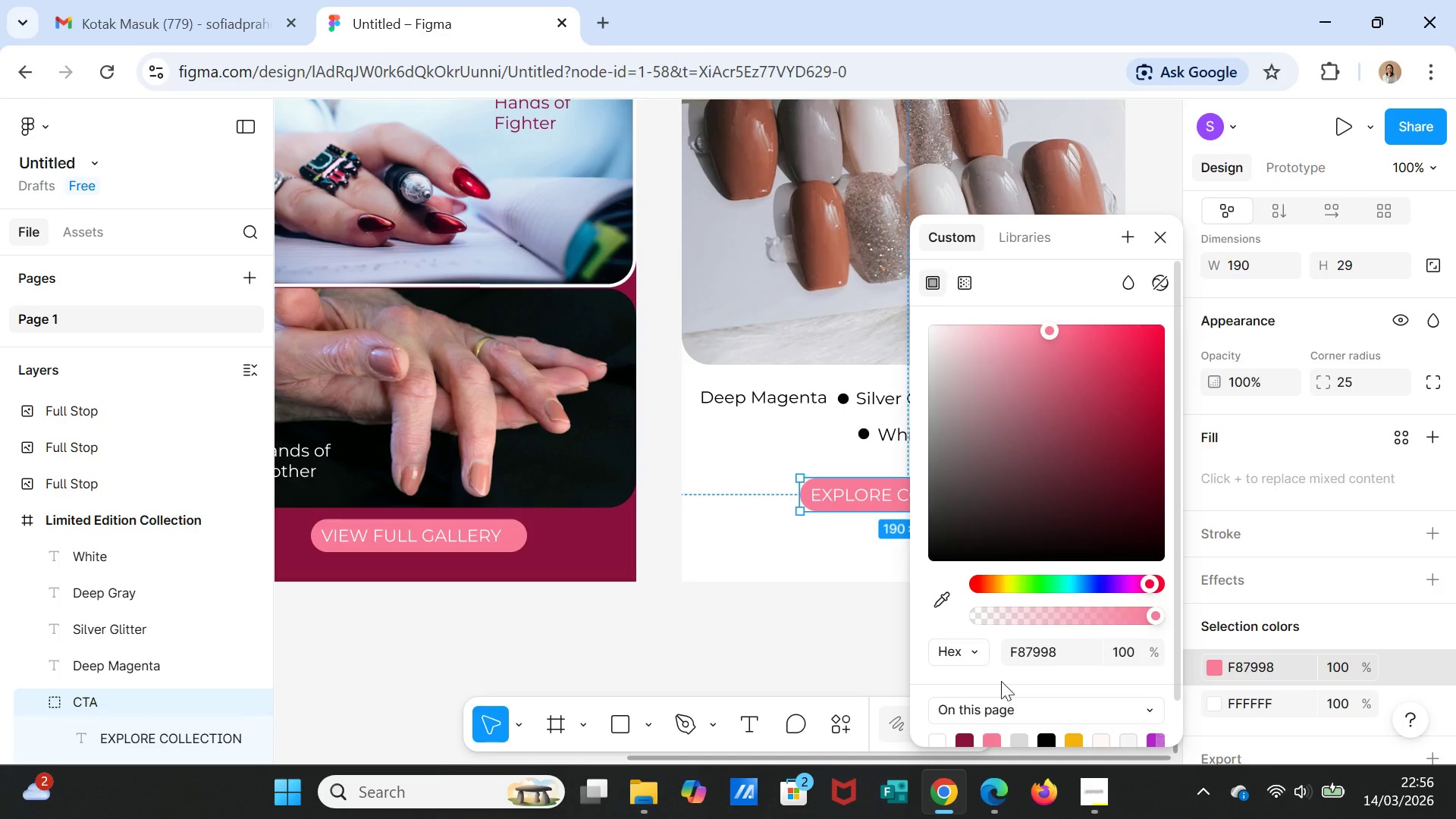 
scroll: coordinate [998, 689], scroll_direction: down, amount: 2.0
 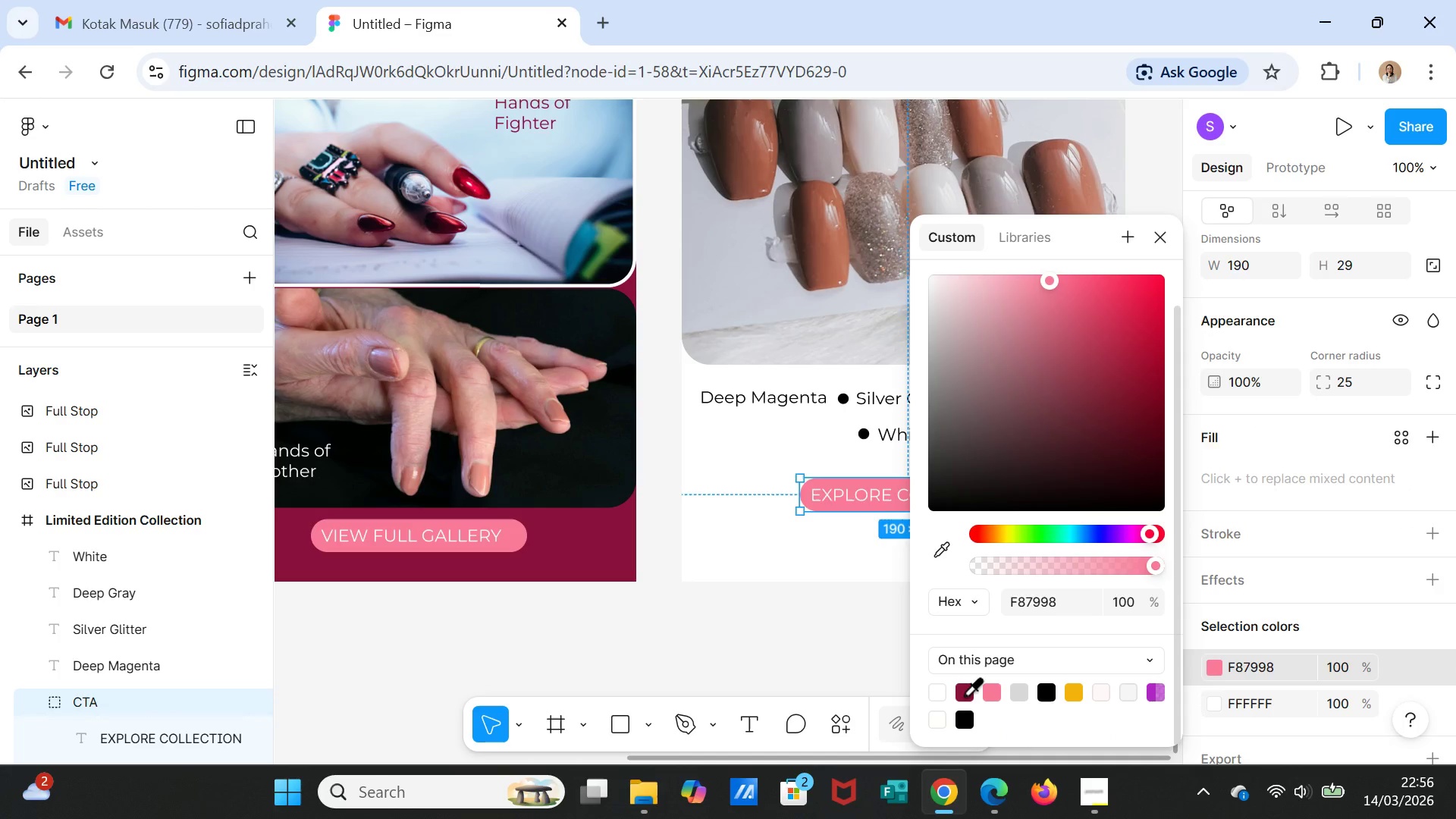 
left_click([964, 695])
 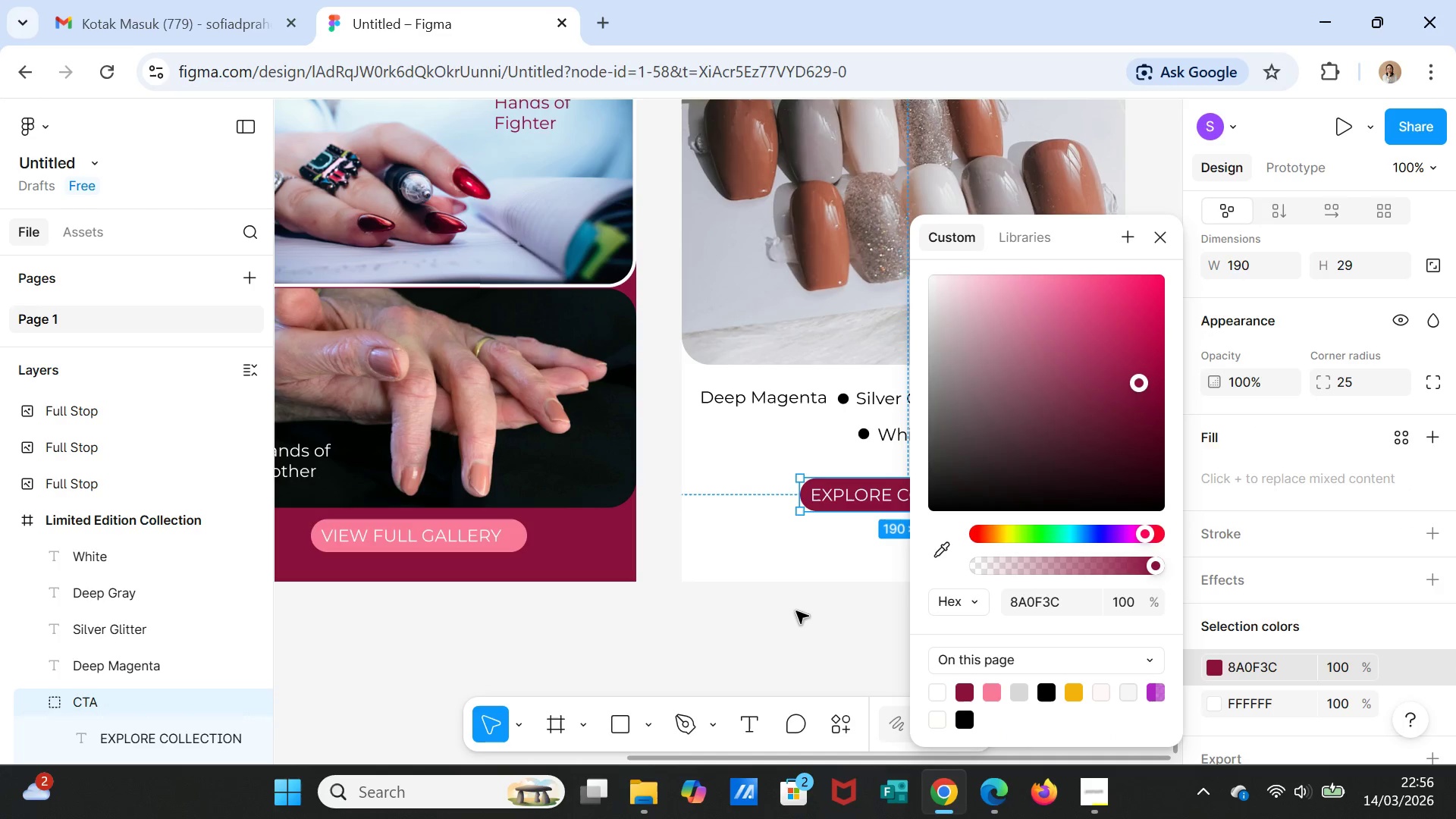 
left_click([794, 607])
 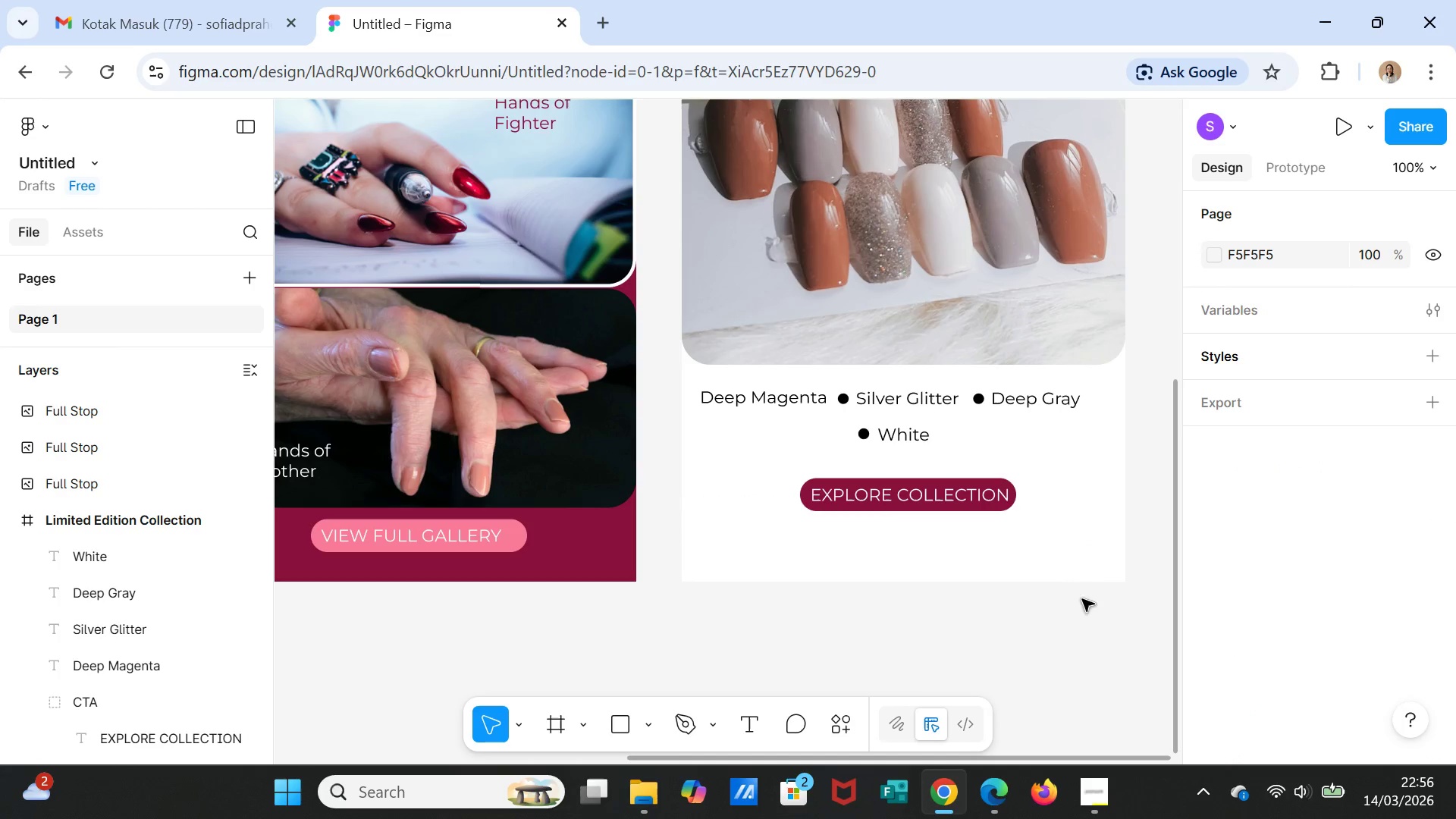 
left_click([1082, 620])
 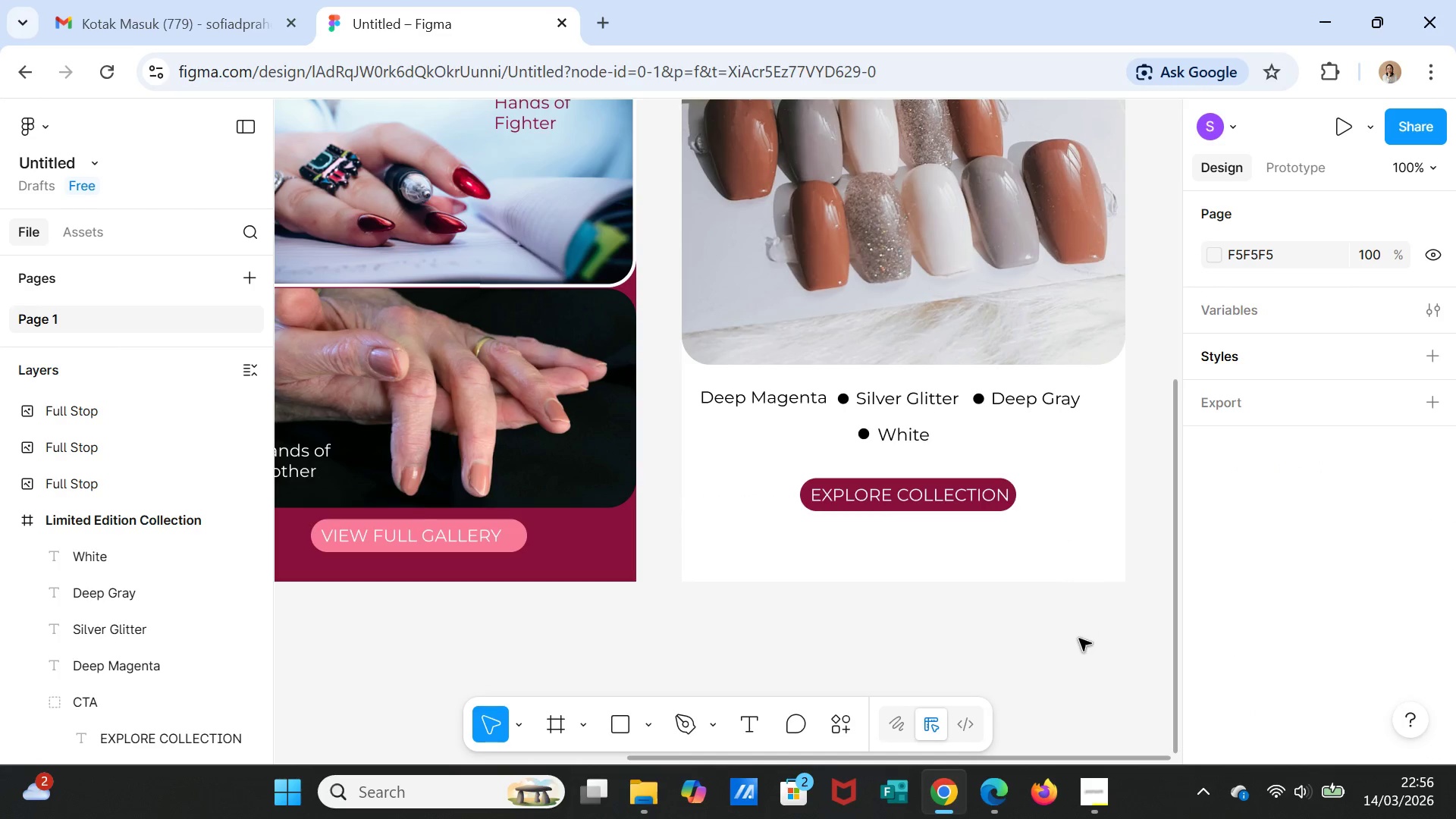 
scroll: coordinate [1079, 643], scroll_direction: up, amount: 14.0
 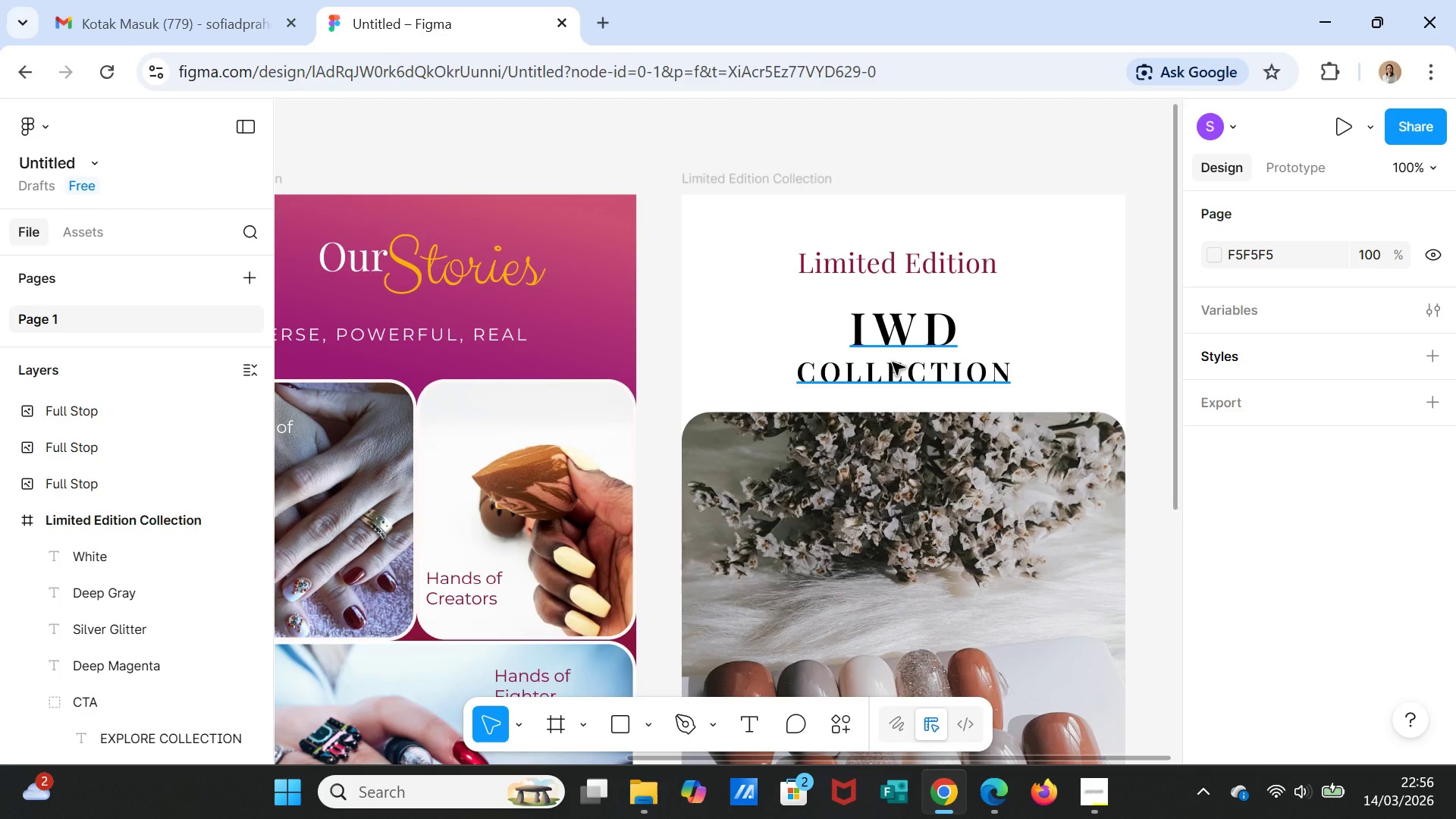 
wait(6.69)
 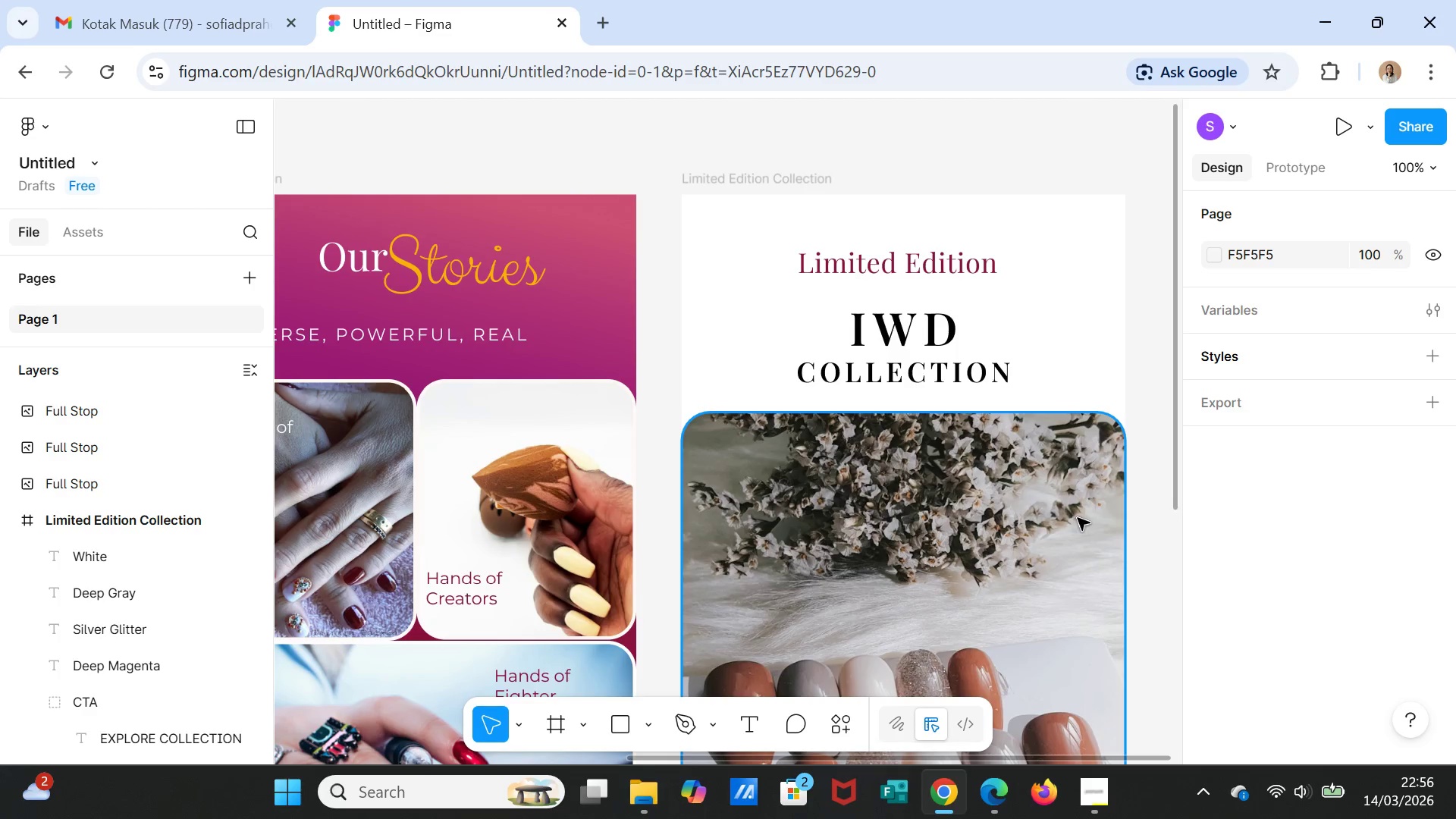 
left_click([895, 333])
 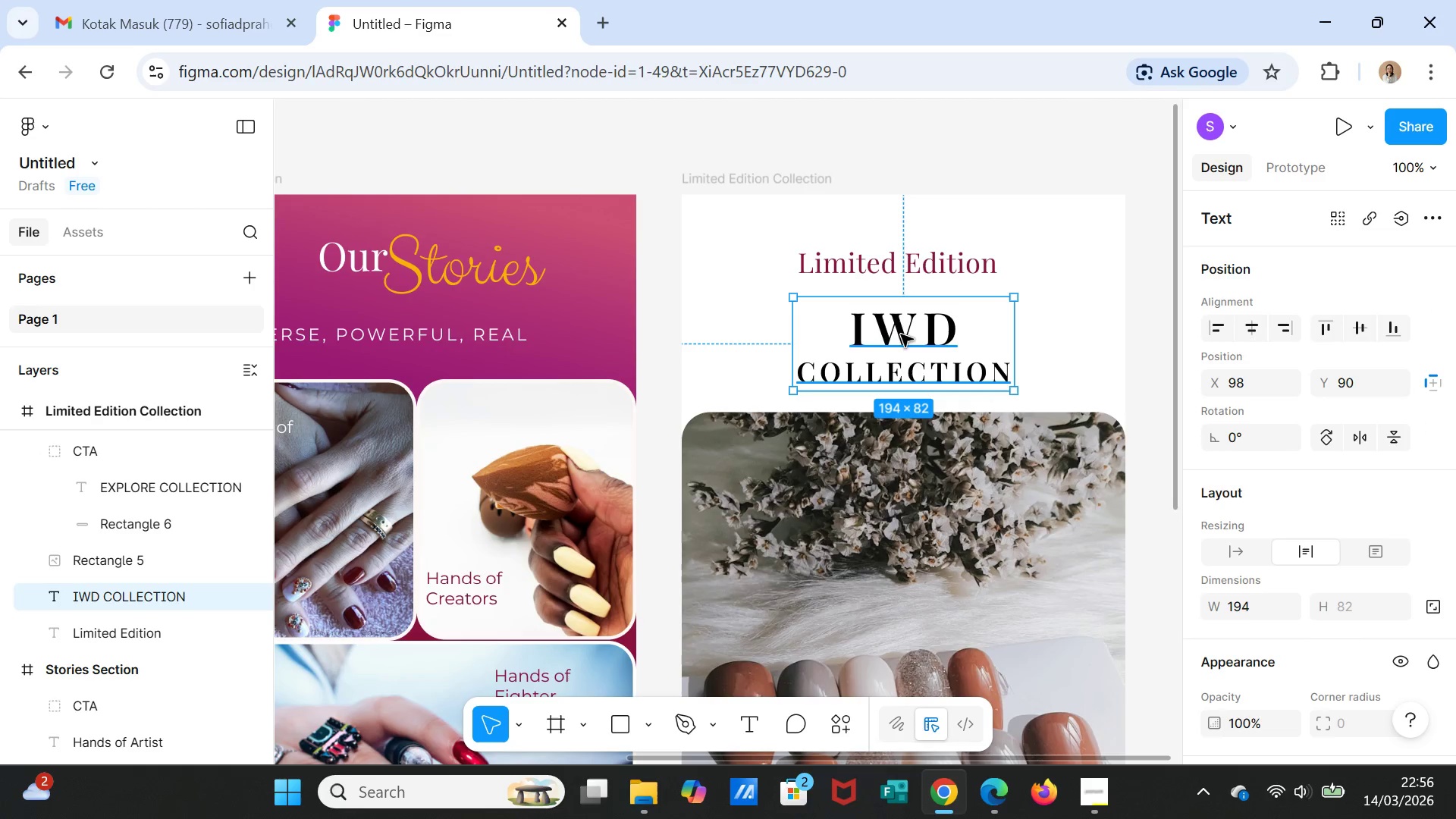 
left_click_drag(start_coordinate=[902, 334], to_coordinate=[902, 323])
 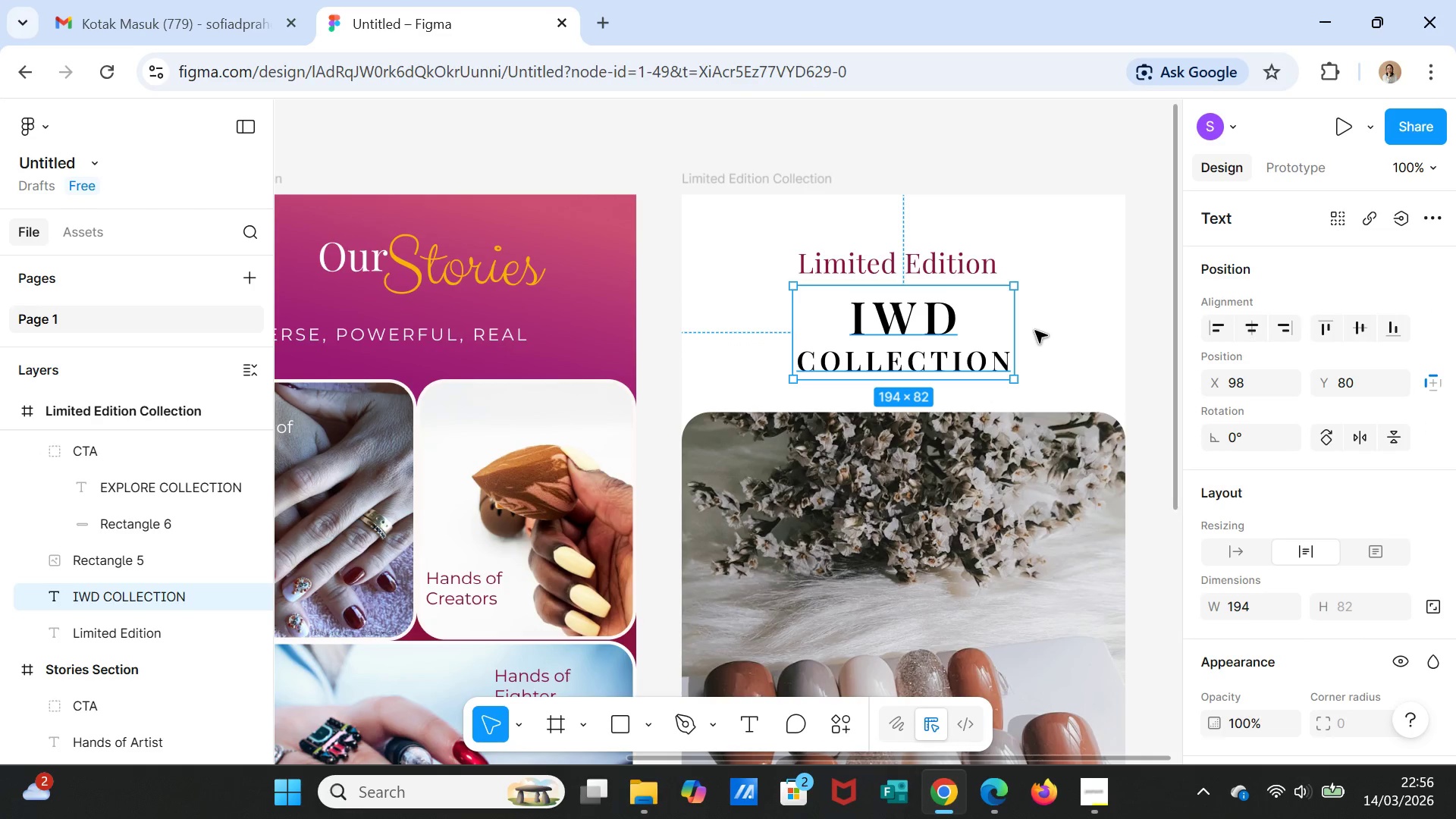 
left_click([1035, 331])
 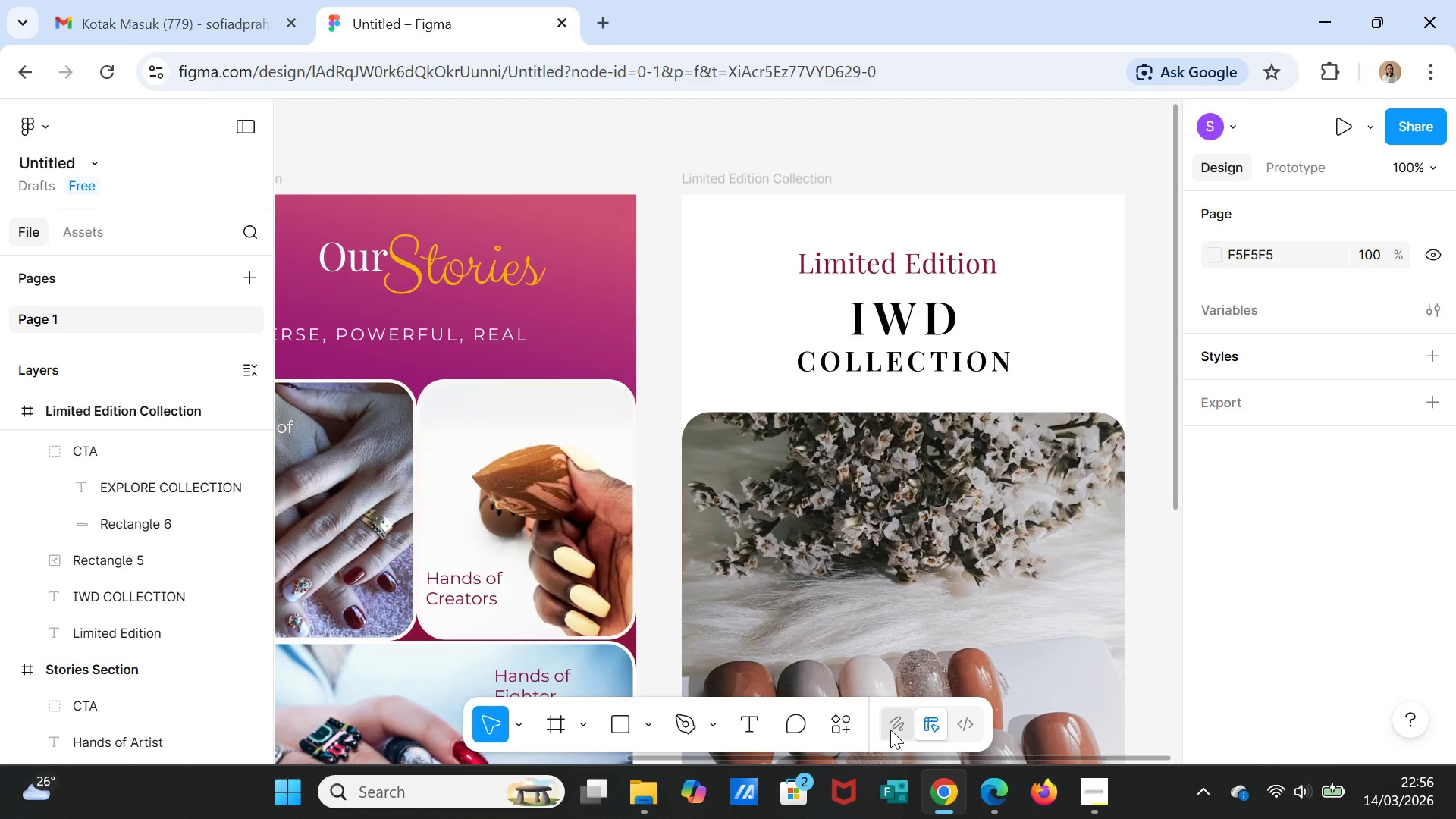 
left_click([849, 727])
 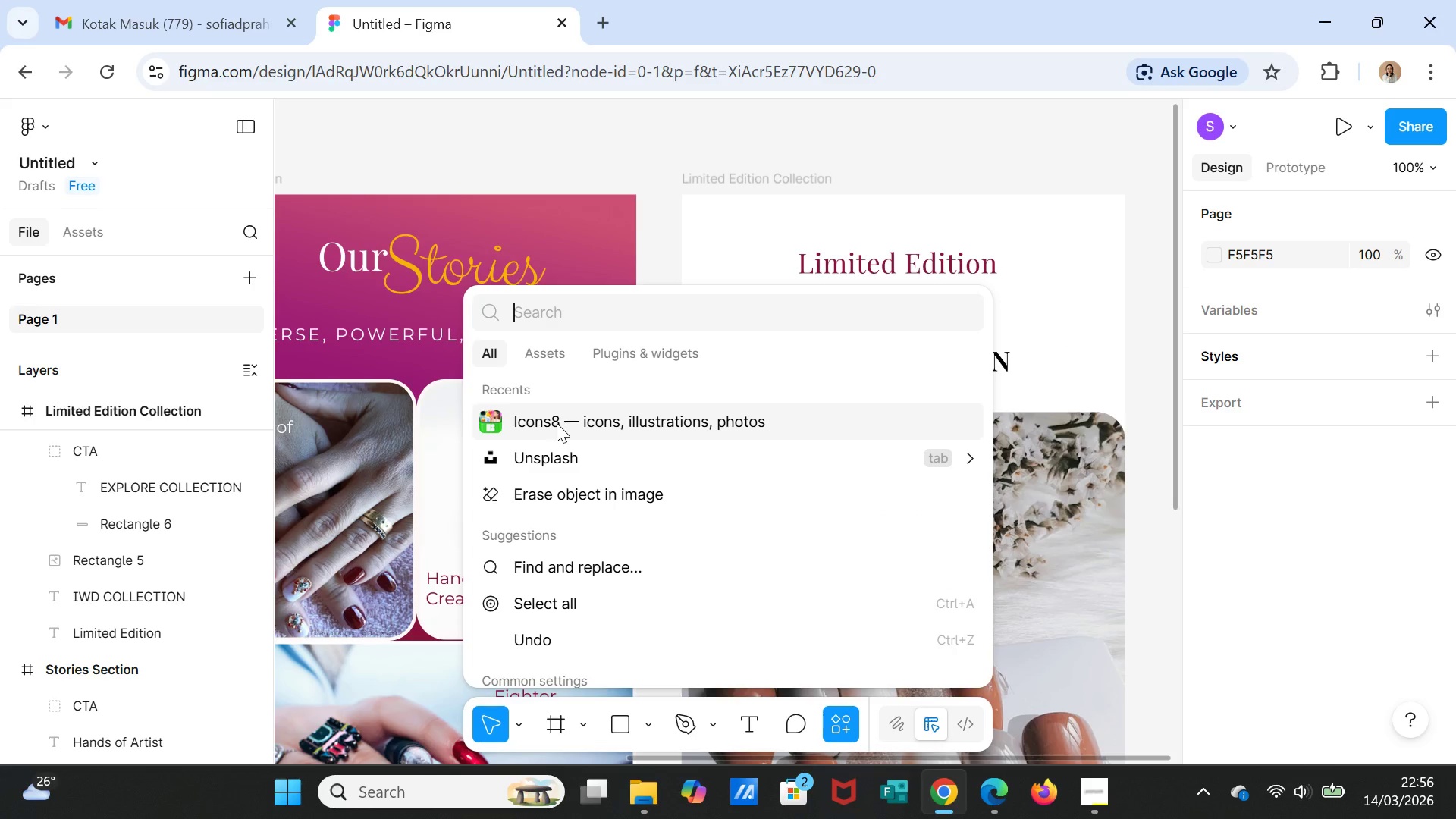 
left_click([557, 423])
 